 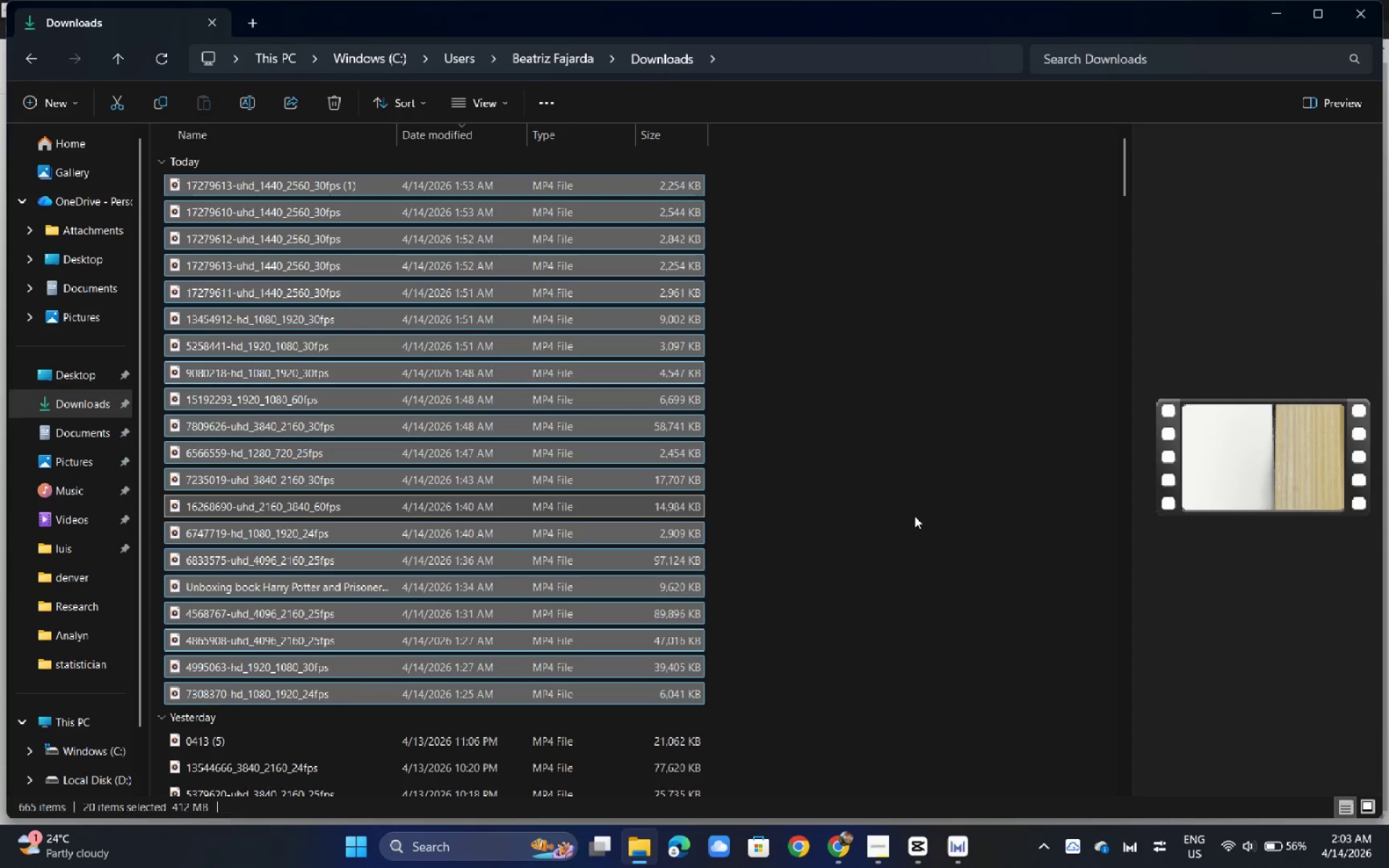 
key(Alt+Tab)
 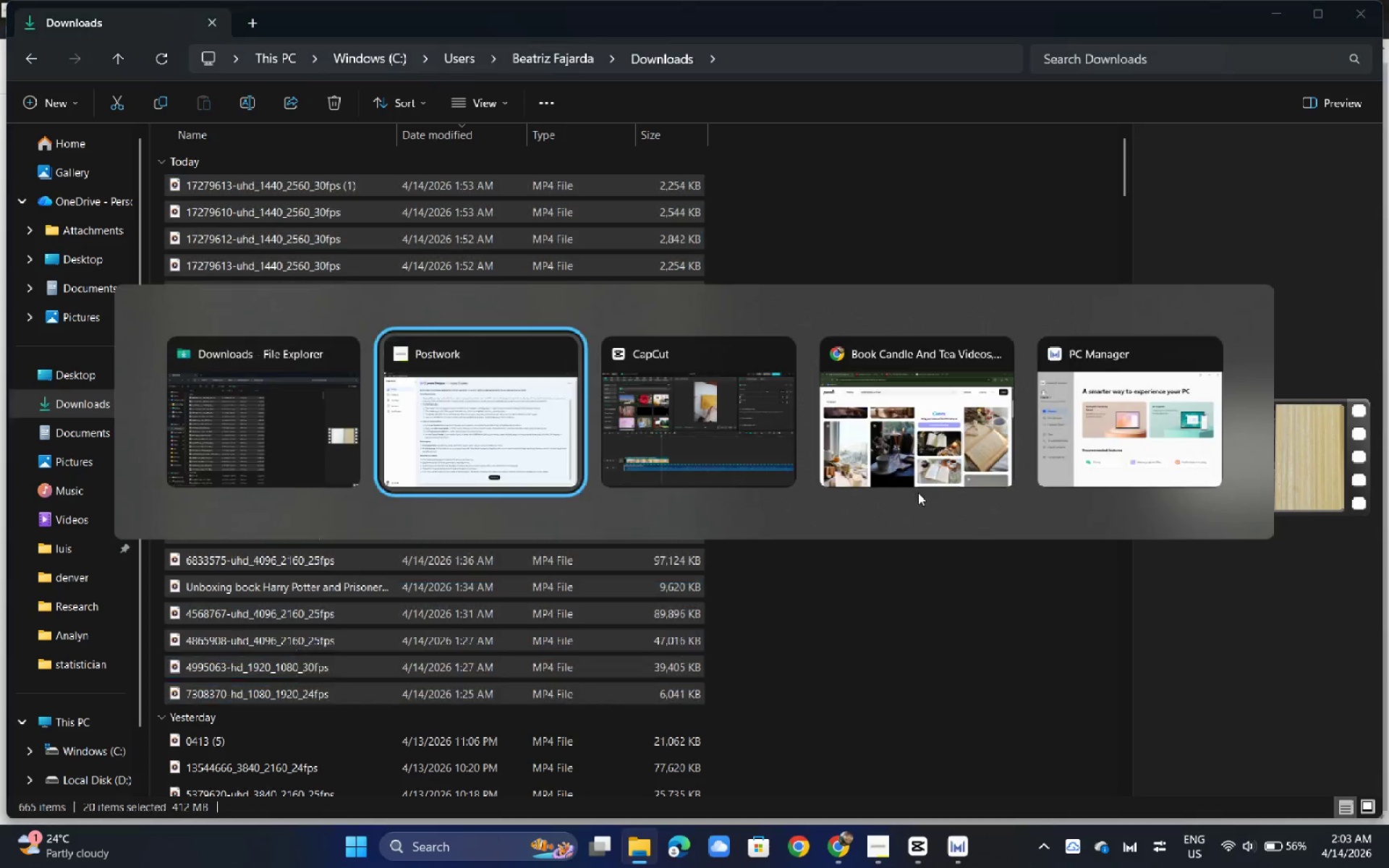 
key(Alt+Tab)
 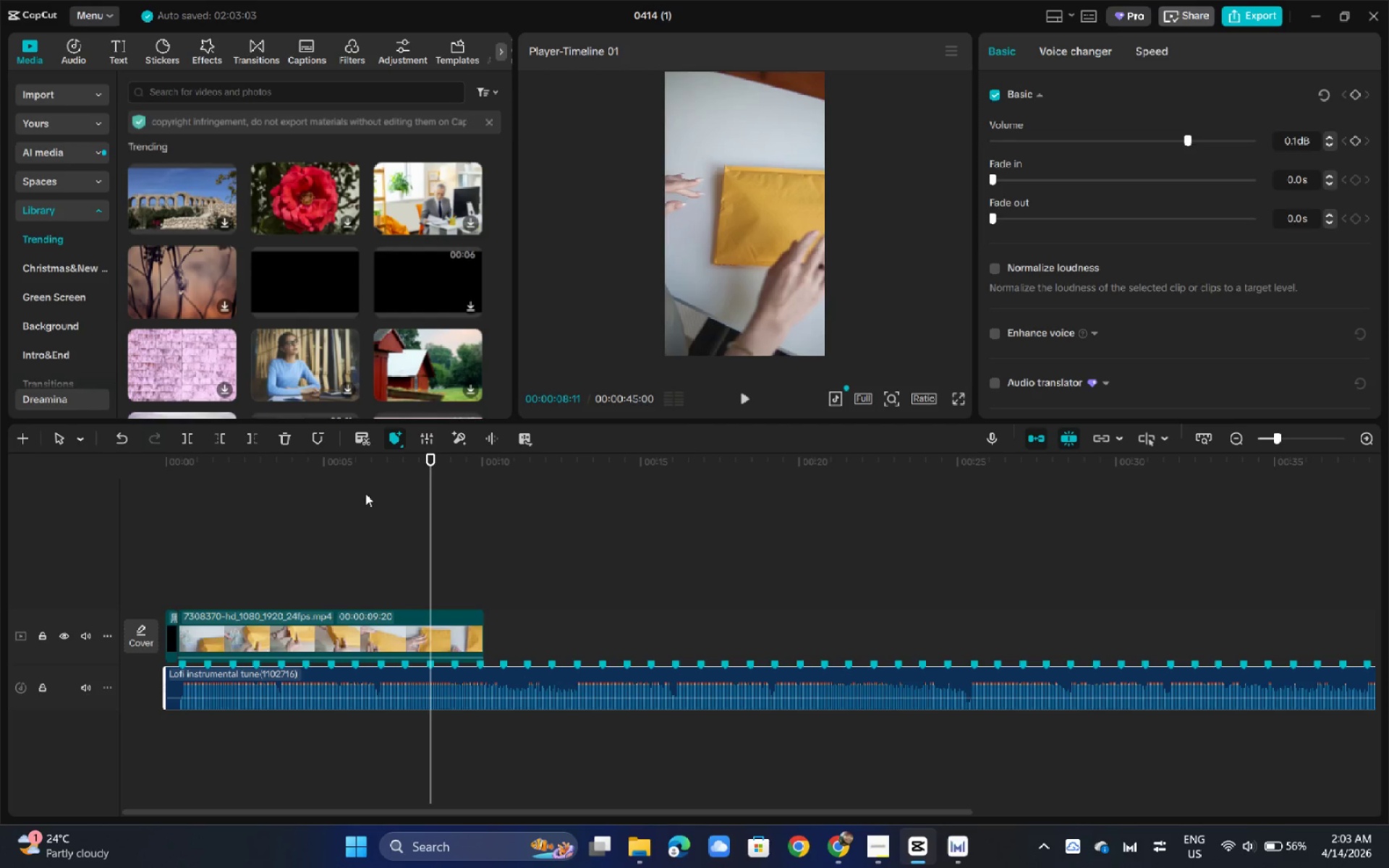 
left_click_drag(start_coordinate=[320, 462], to_coordinate=[59, 459])
 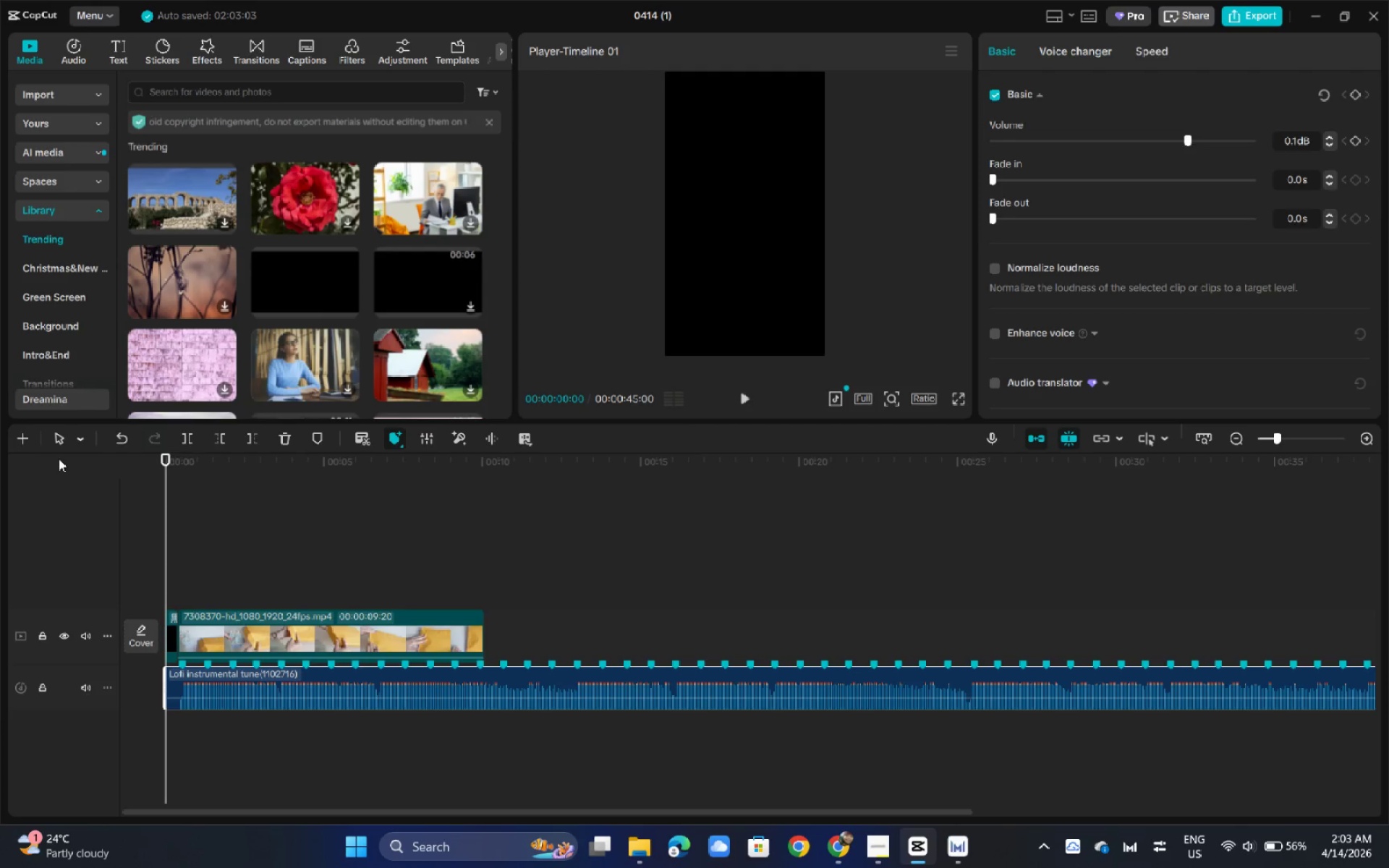 
key(Space)
 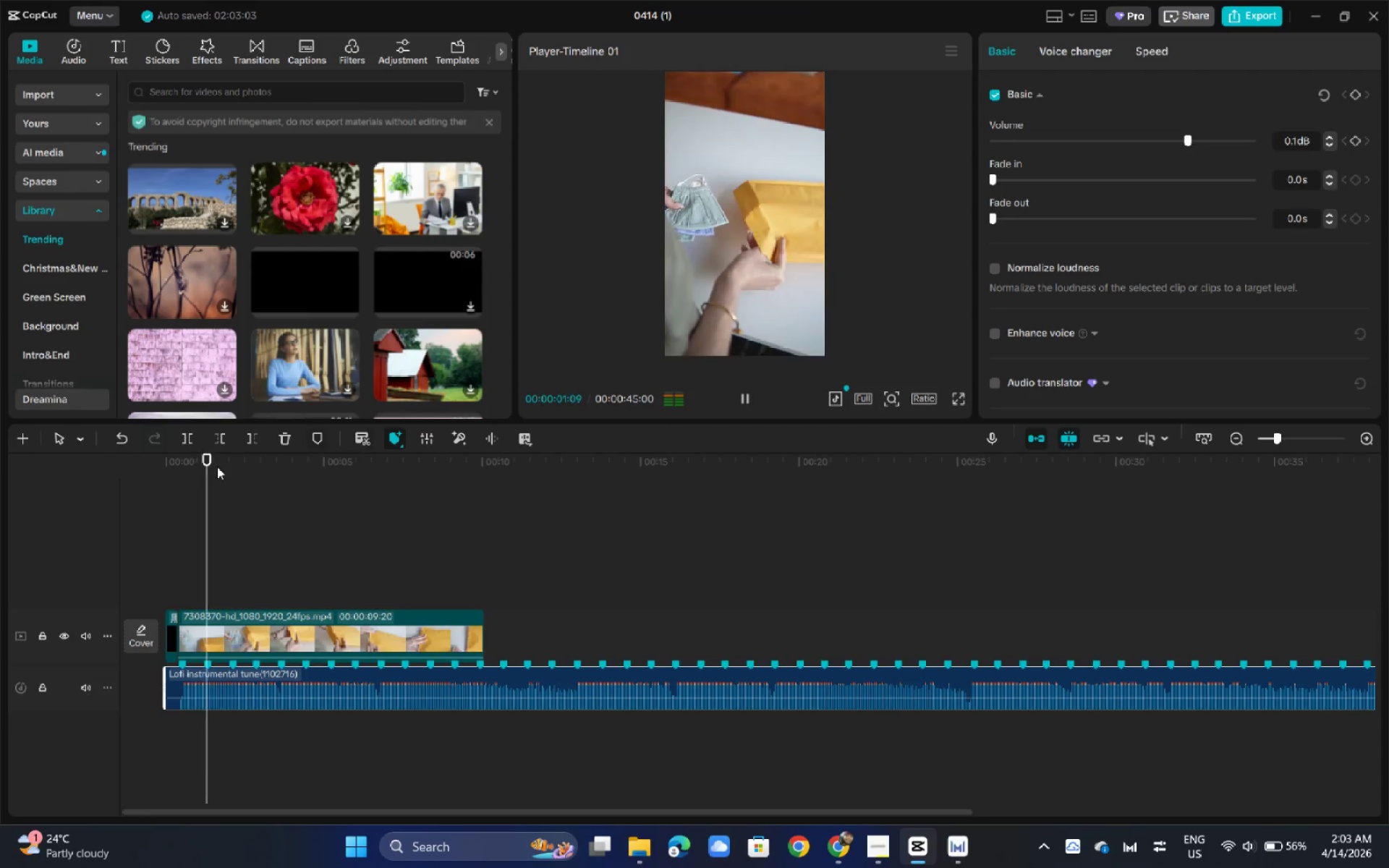 
left_click_drag(start_coordinate=[226, 468], to_coordinate=[243, 468])
 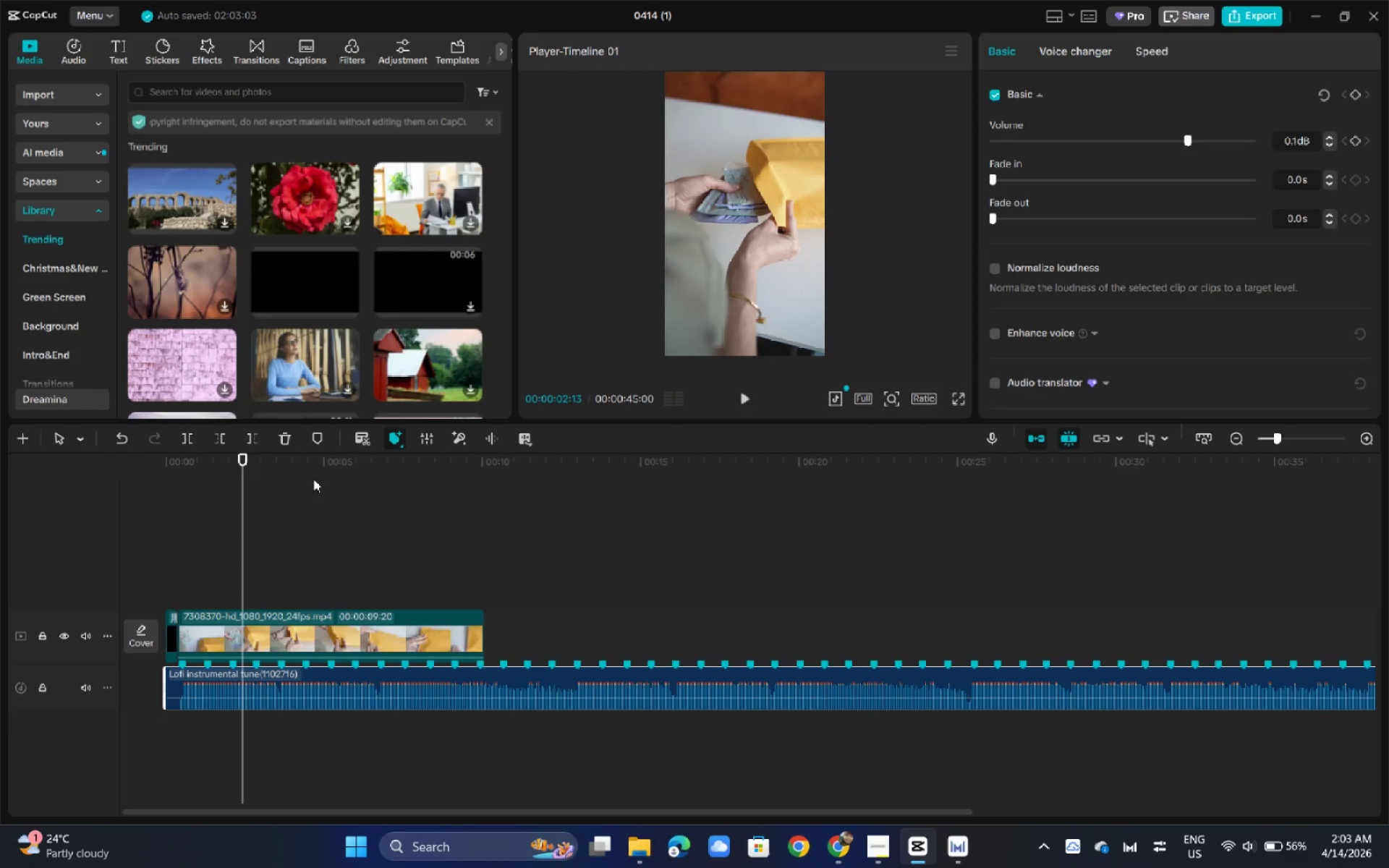 
left_click_drag(start_coordinate=[257, 465], to_coordinate=[291, 465])
 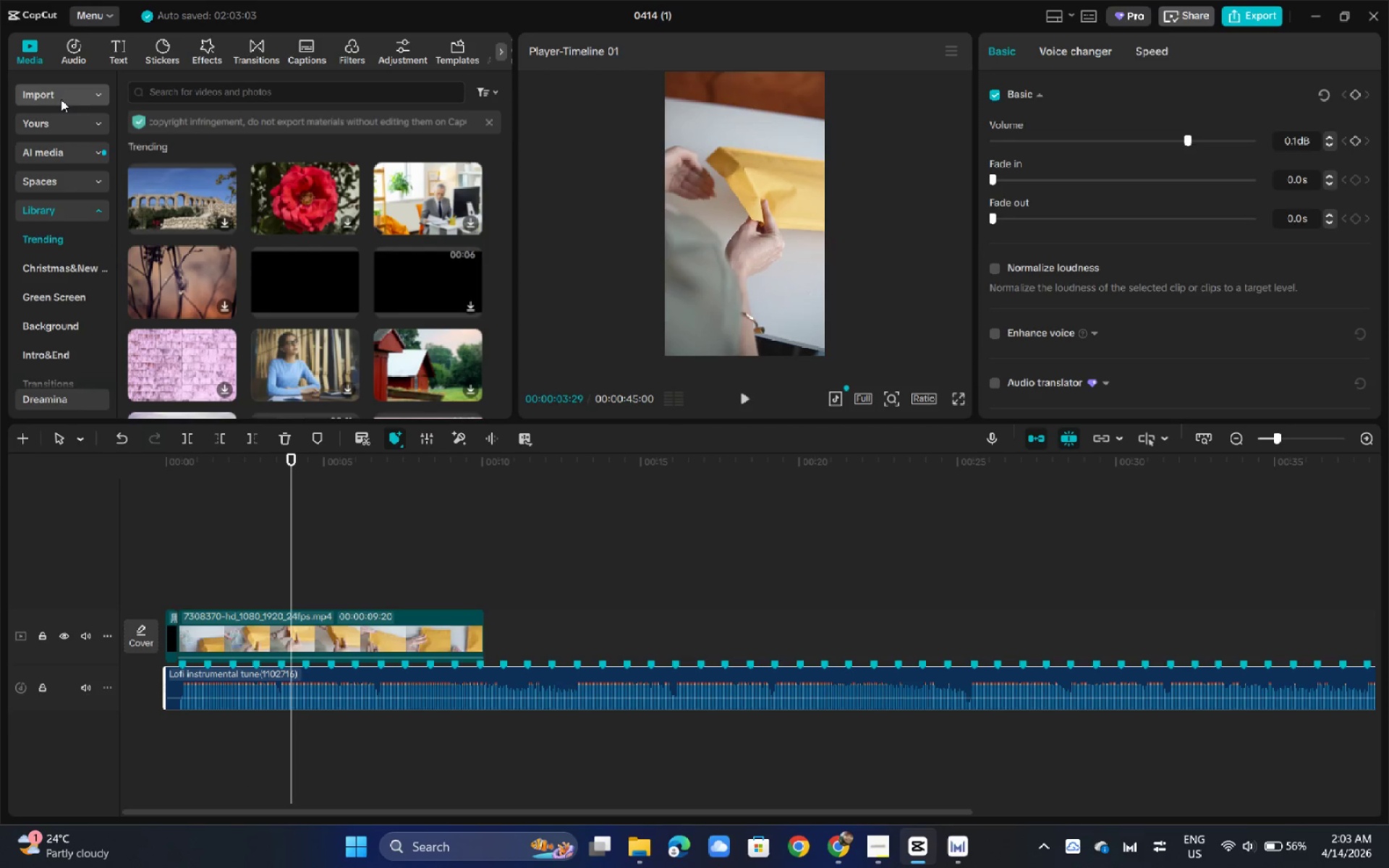 
left_click([61, 97])
 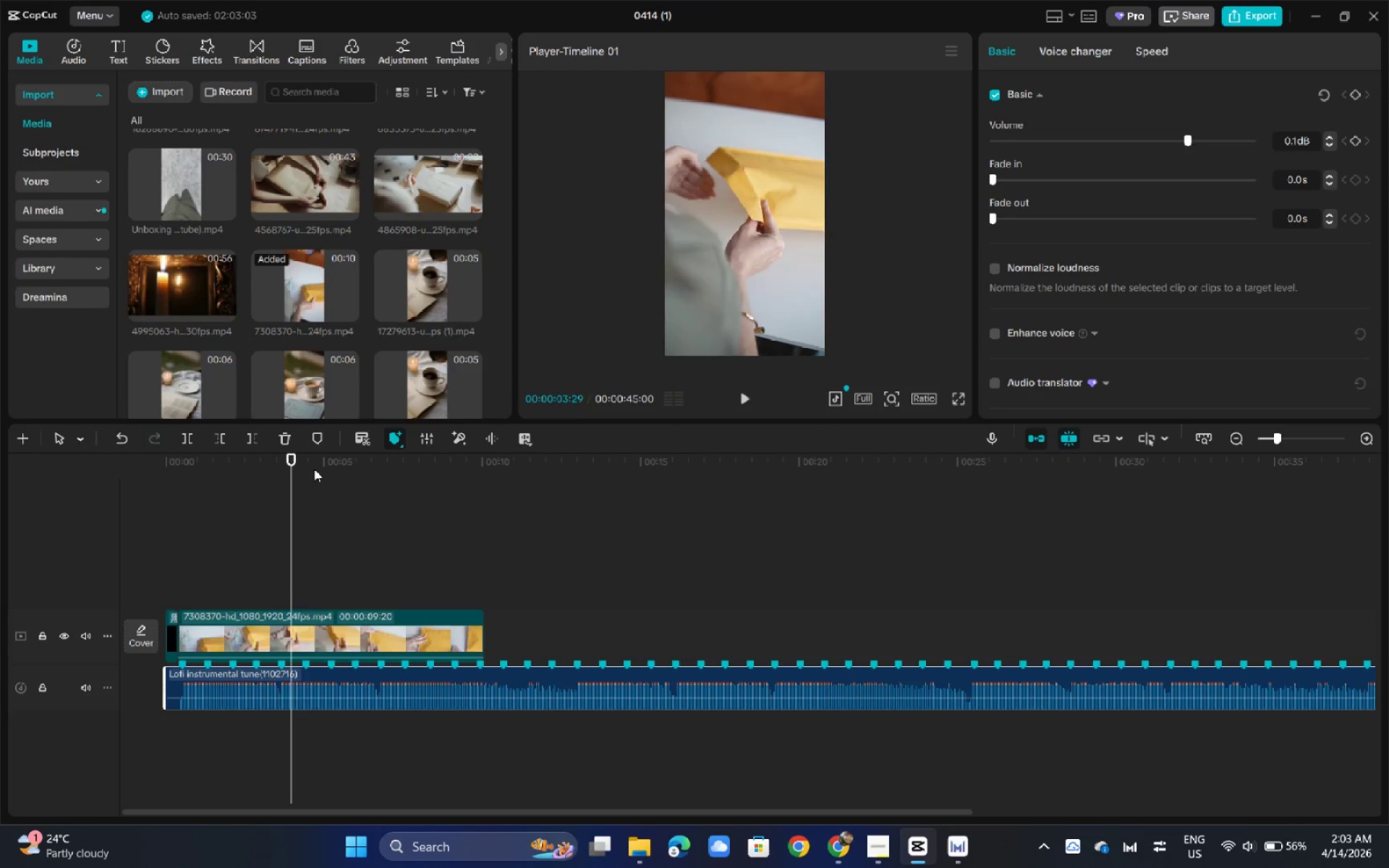 
left_click_drag(start_coordinate=[307, 468], to_coordinate=[386, 479])
 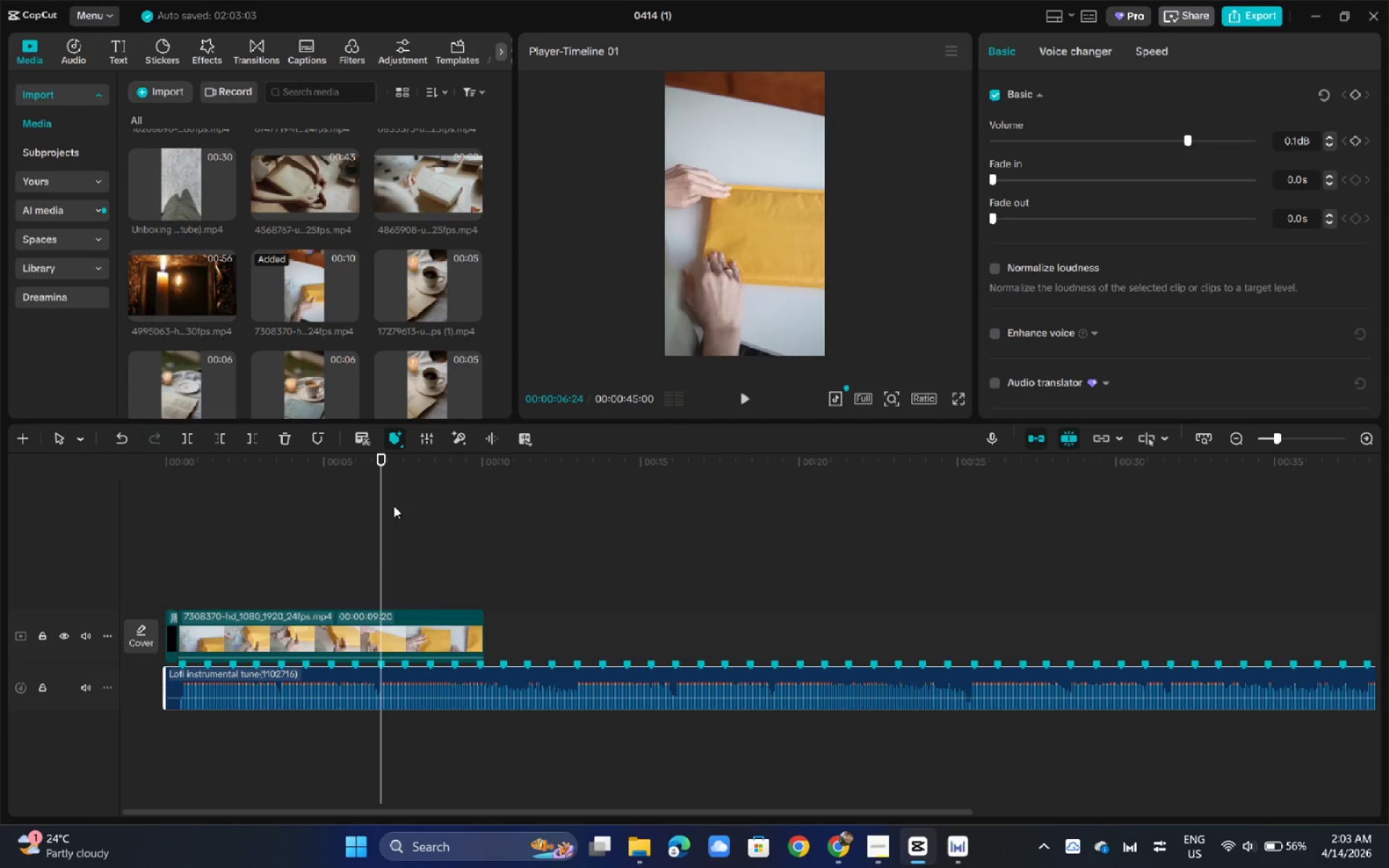 
key(Control+V)
 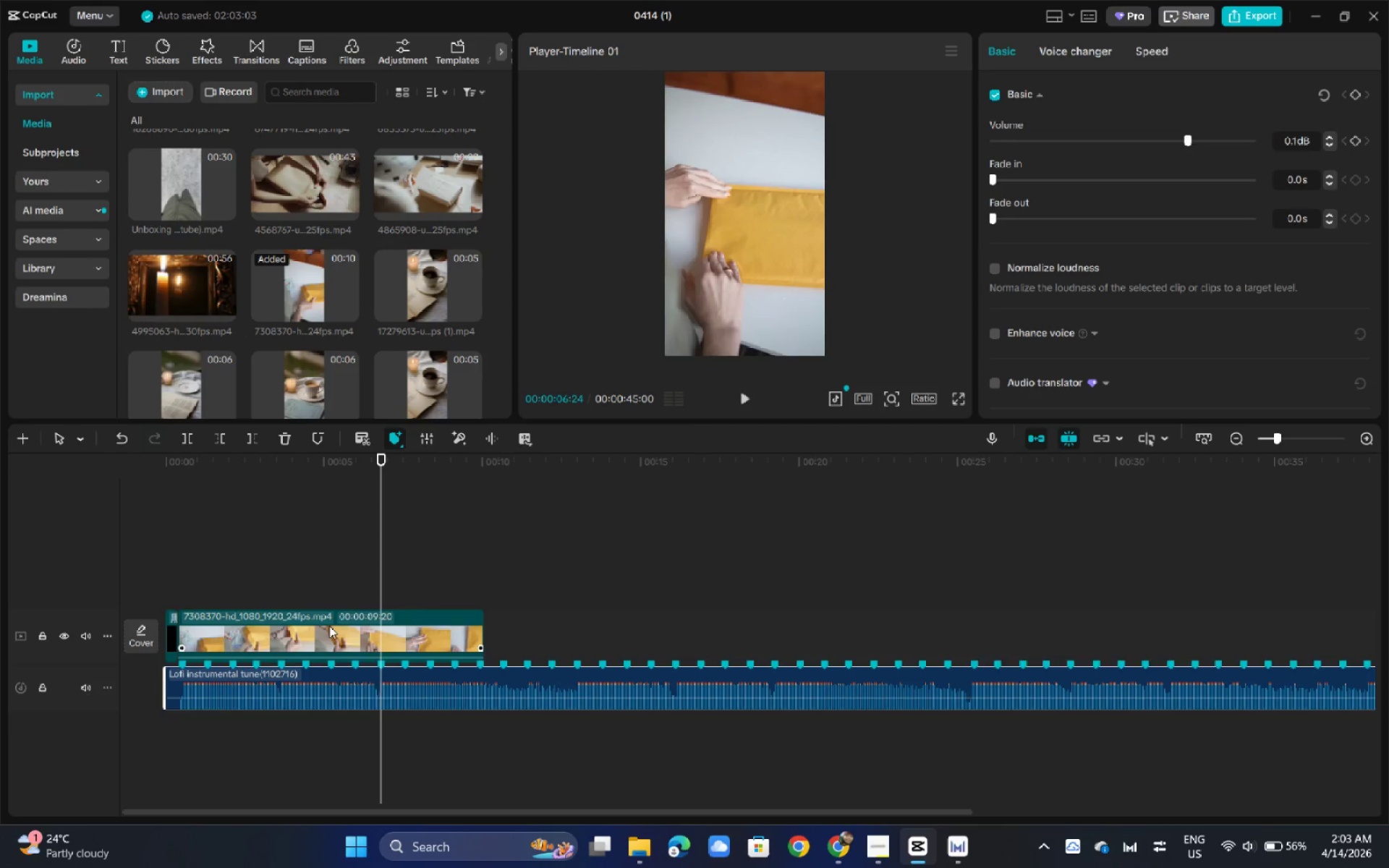 
key(Control+B)
 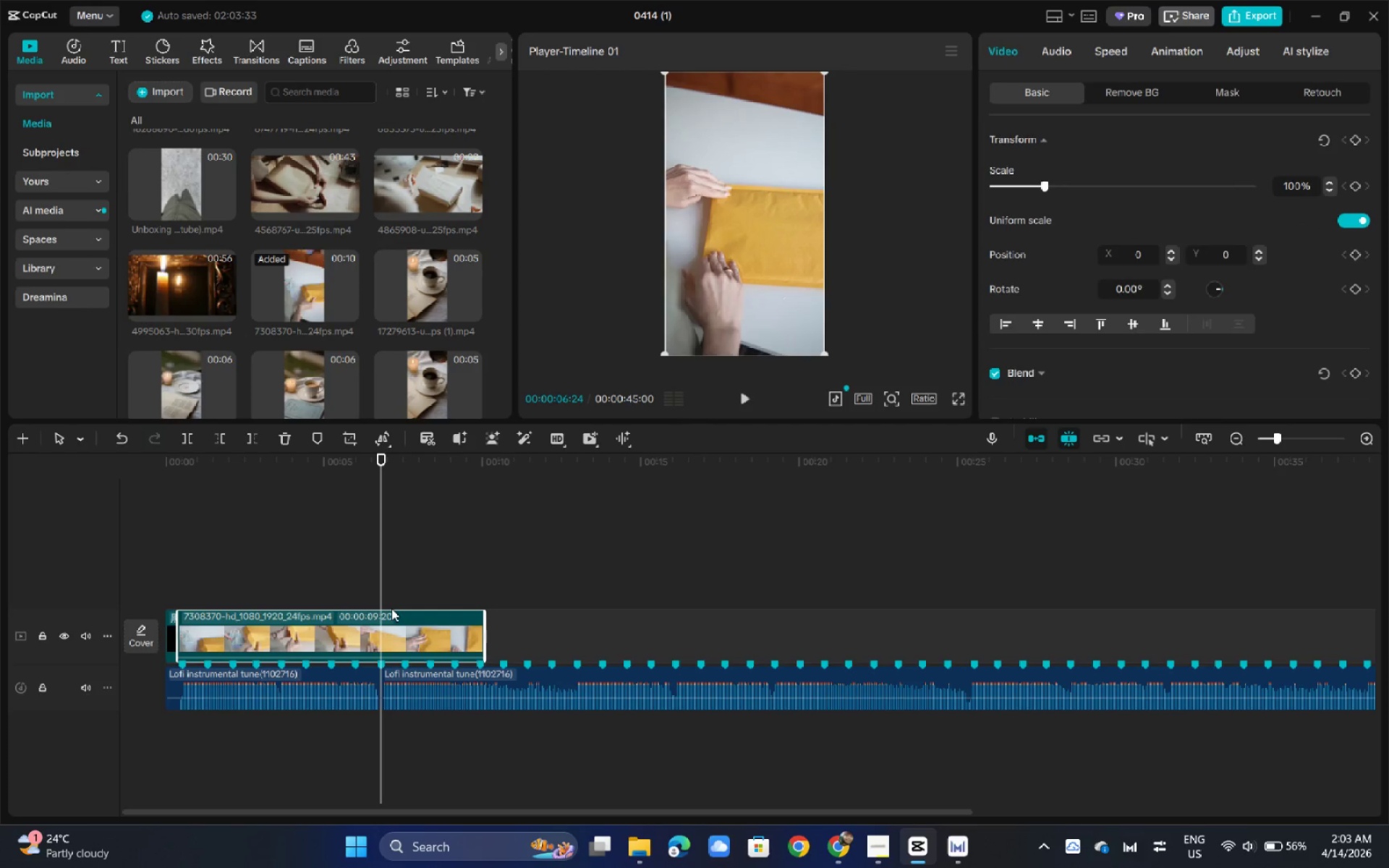 
key(Control+Z)
 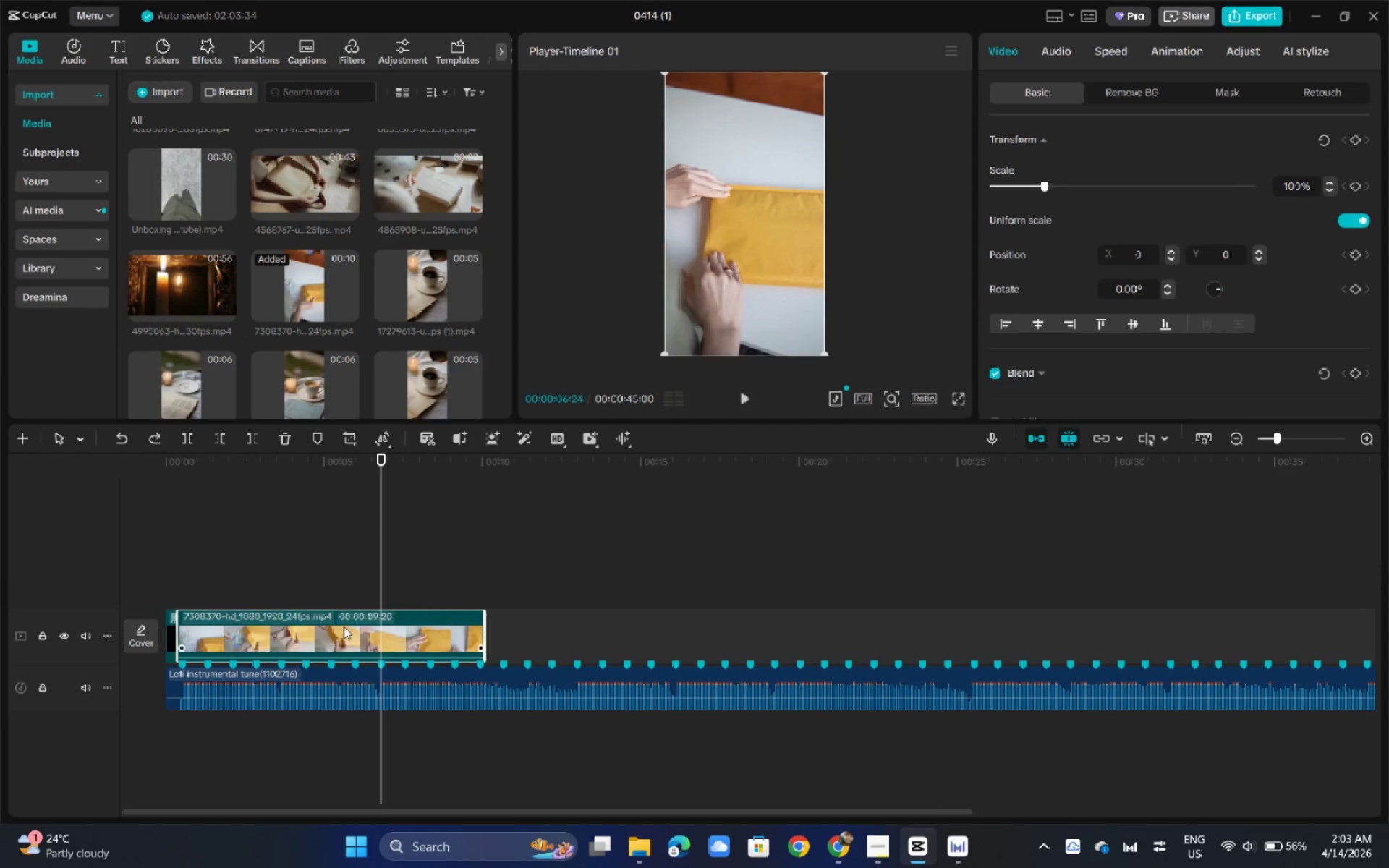 
left_click([344, 626])
 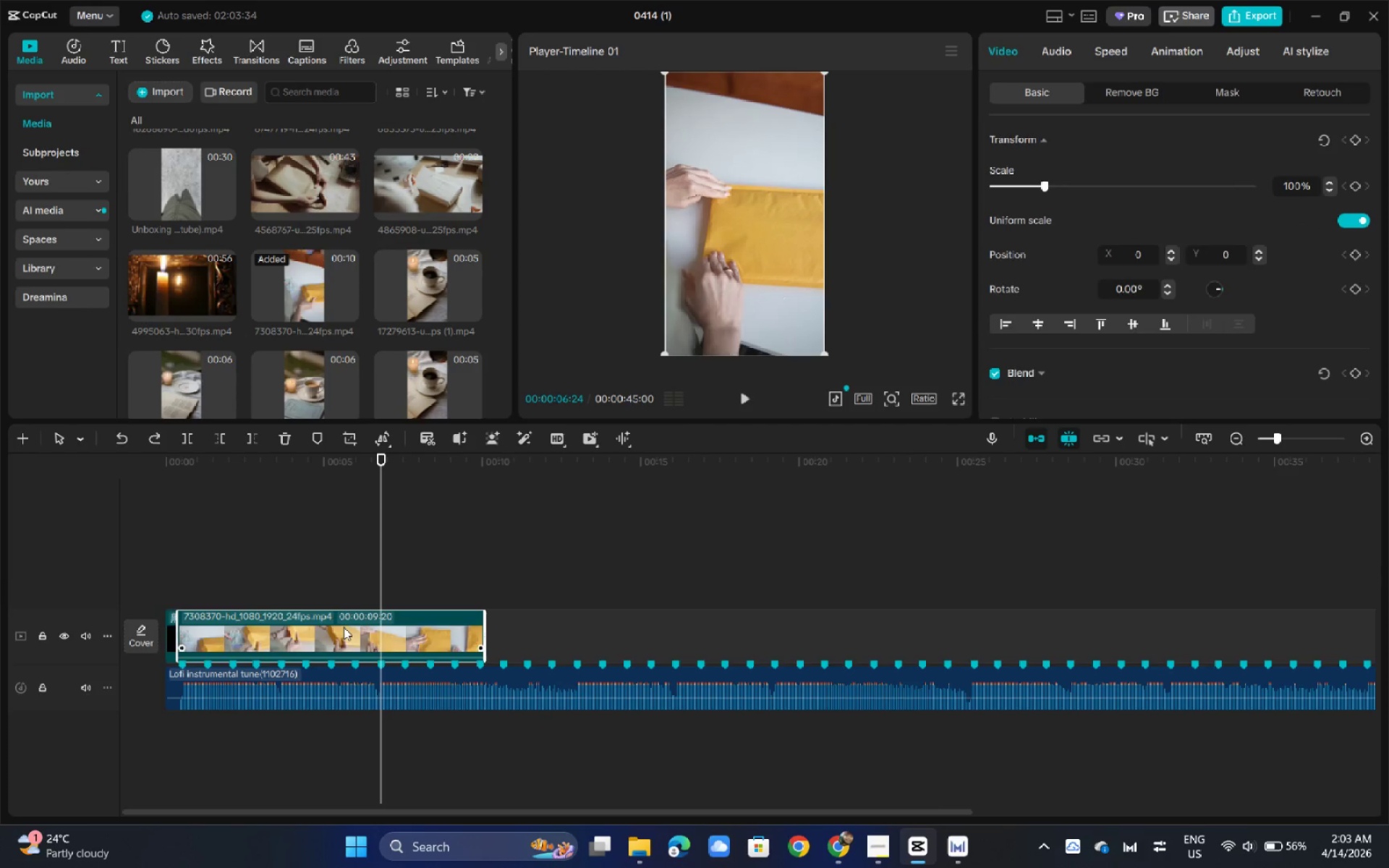 
key(Control+B)
 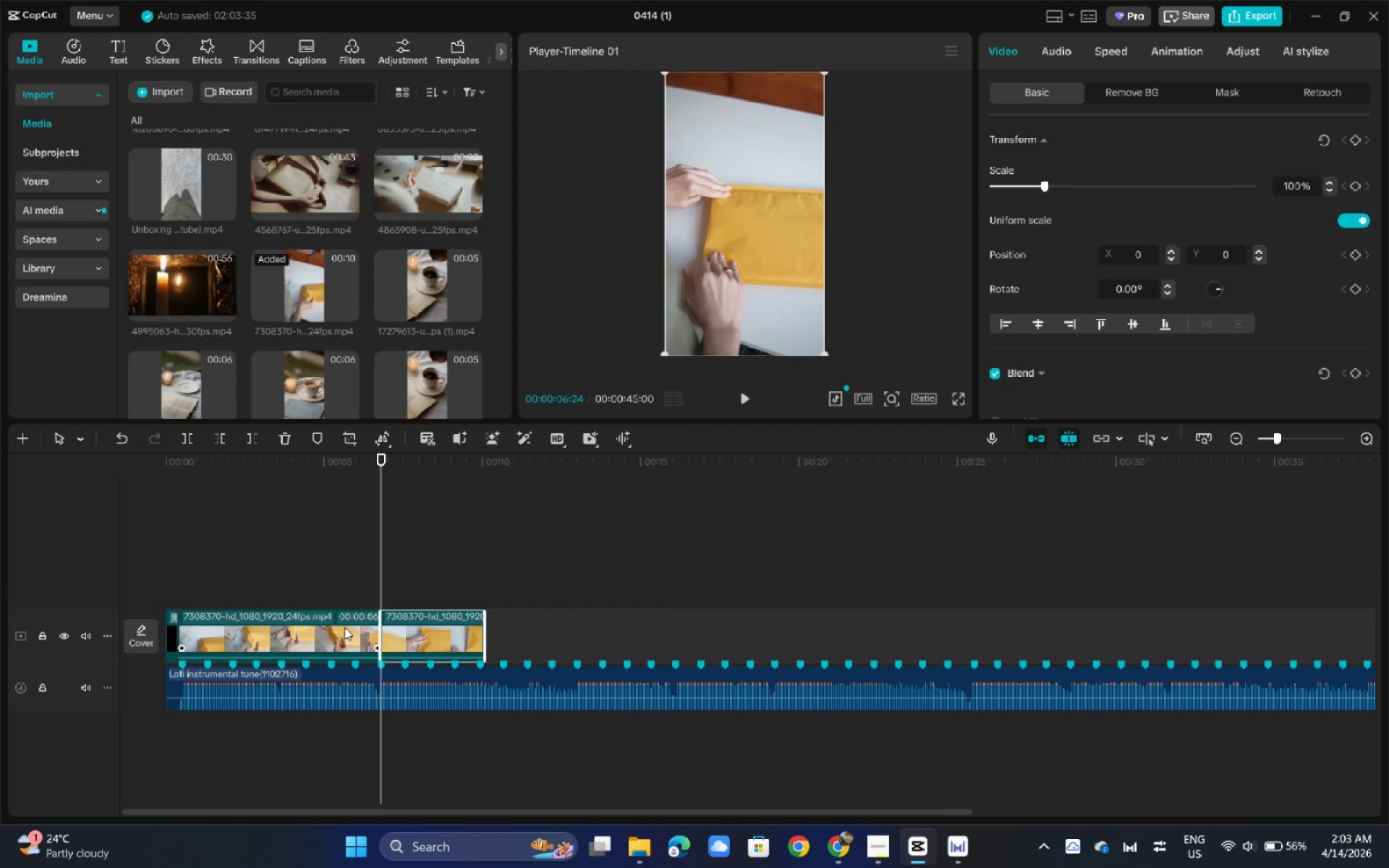 
left_click([344, 627])
 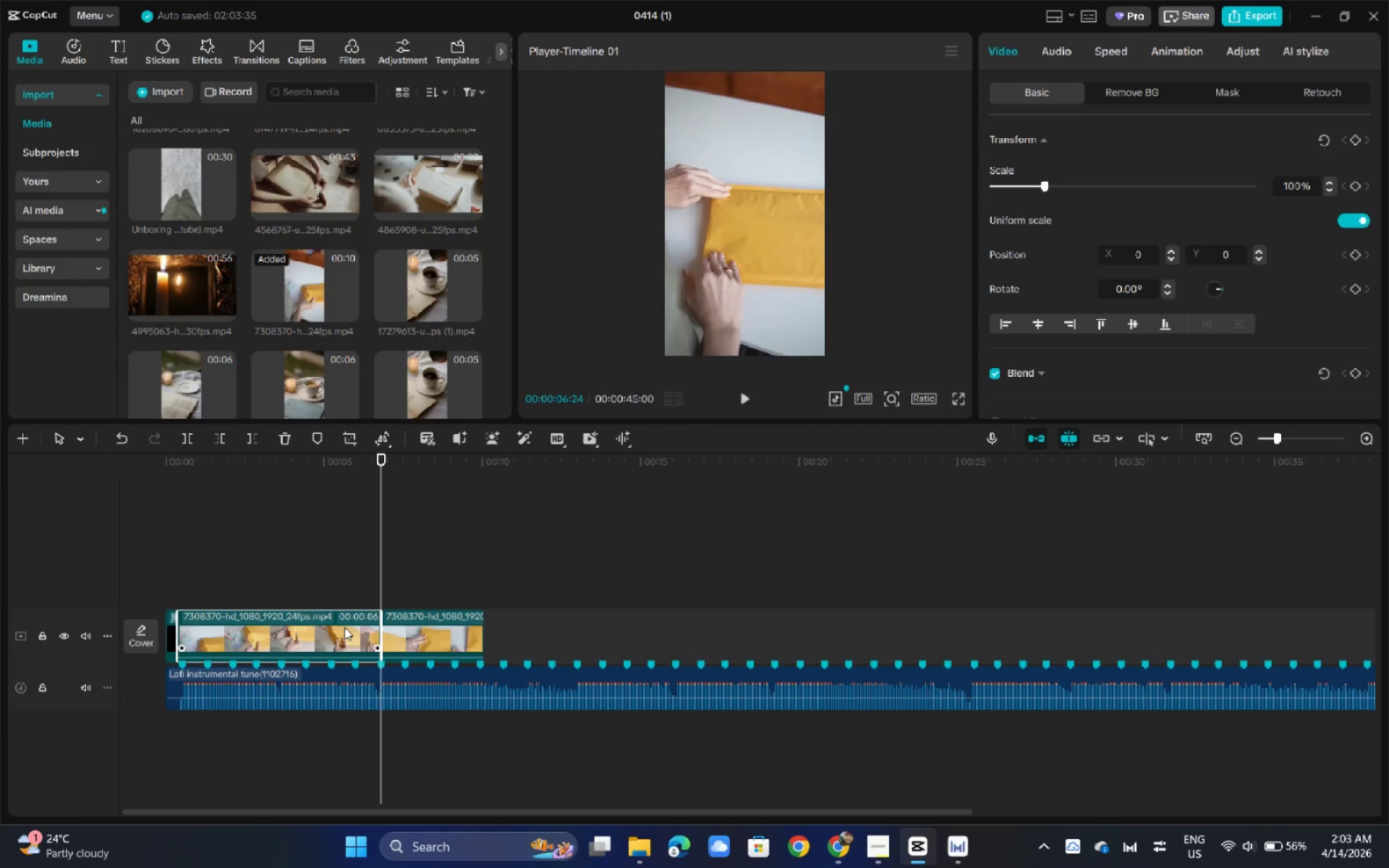 
key(NumLock)
 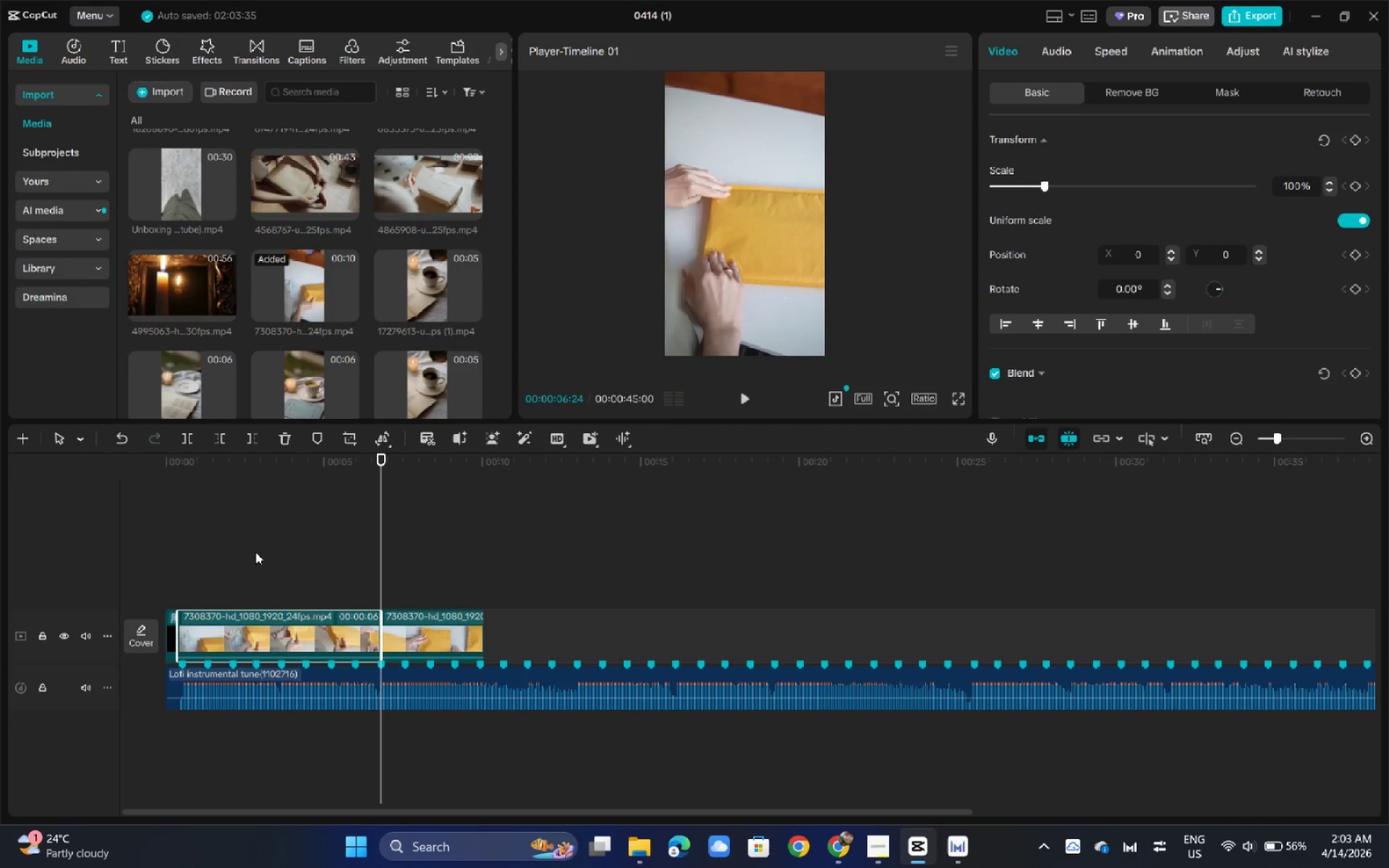 
key(Backspace)
 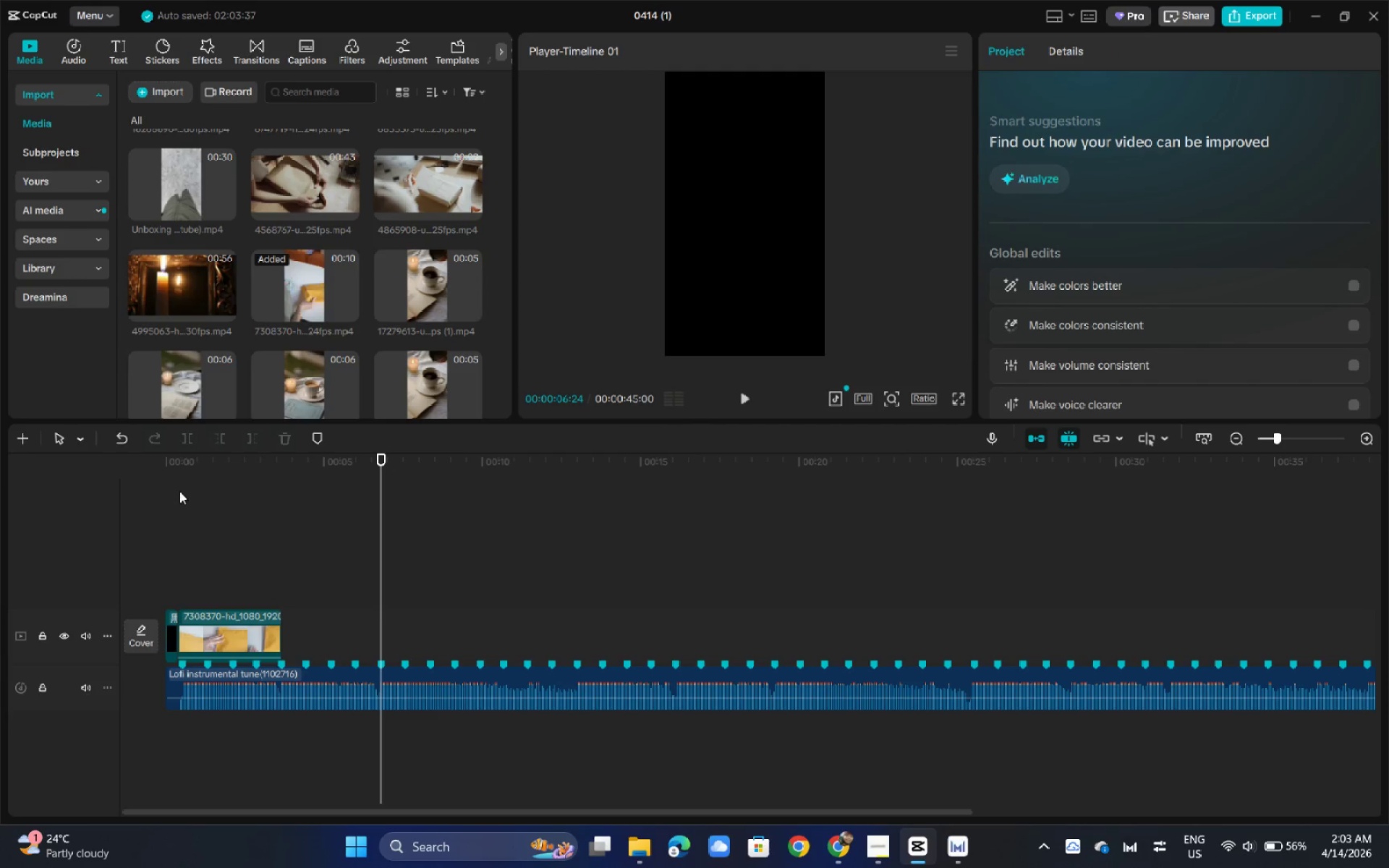 
left_click_drag(start_coordinate=[182, 491], to_coordinate=[114, 491])
 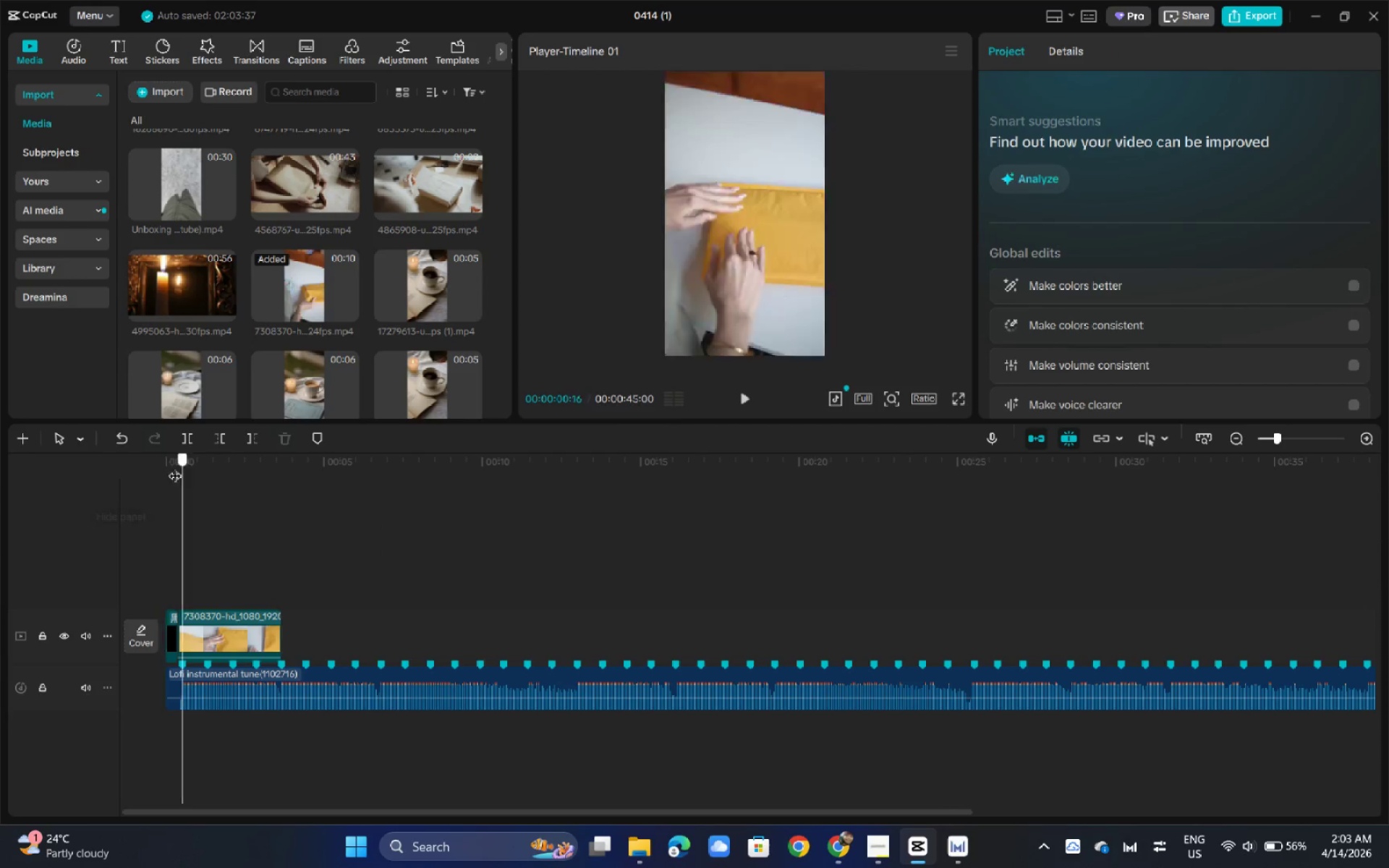 
left_click_drag(start_coordinate=[180, 466], to_coordinate=[59, 453])
 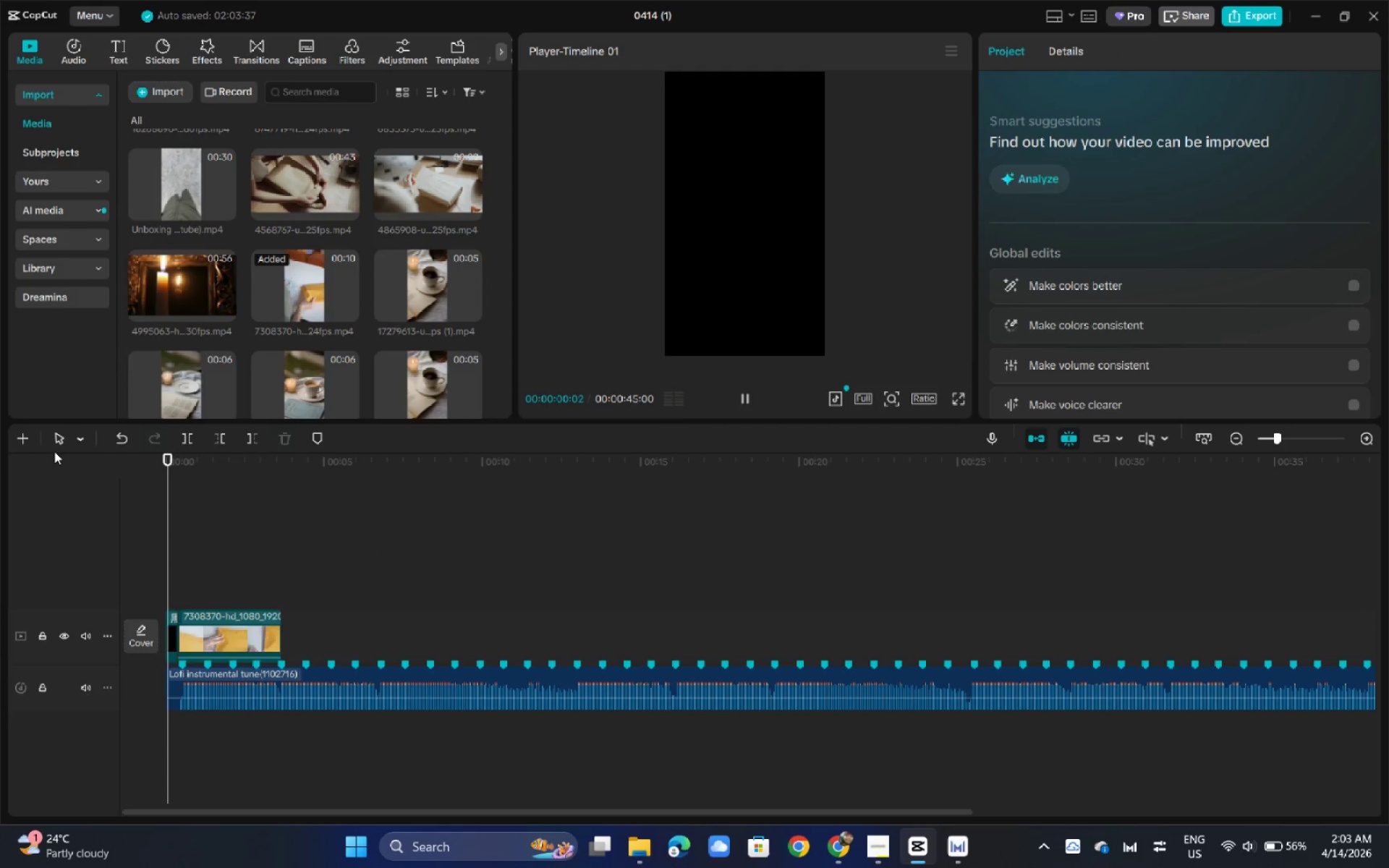 
key(Space)
 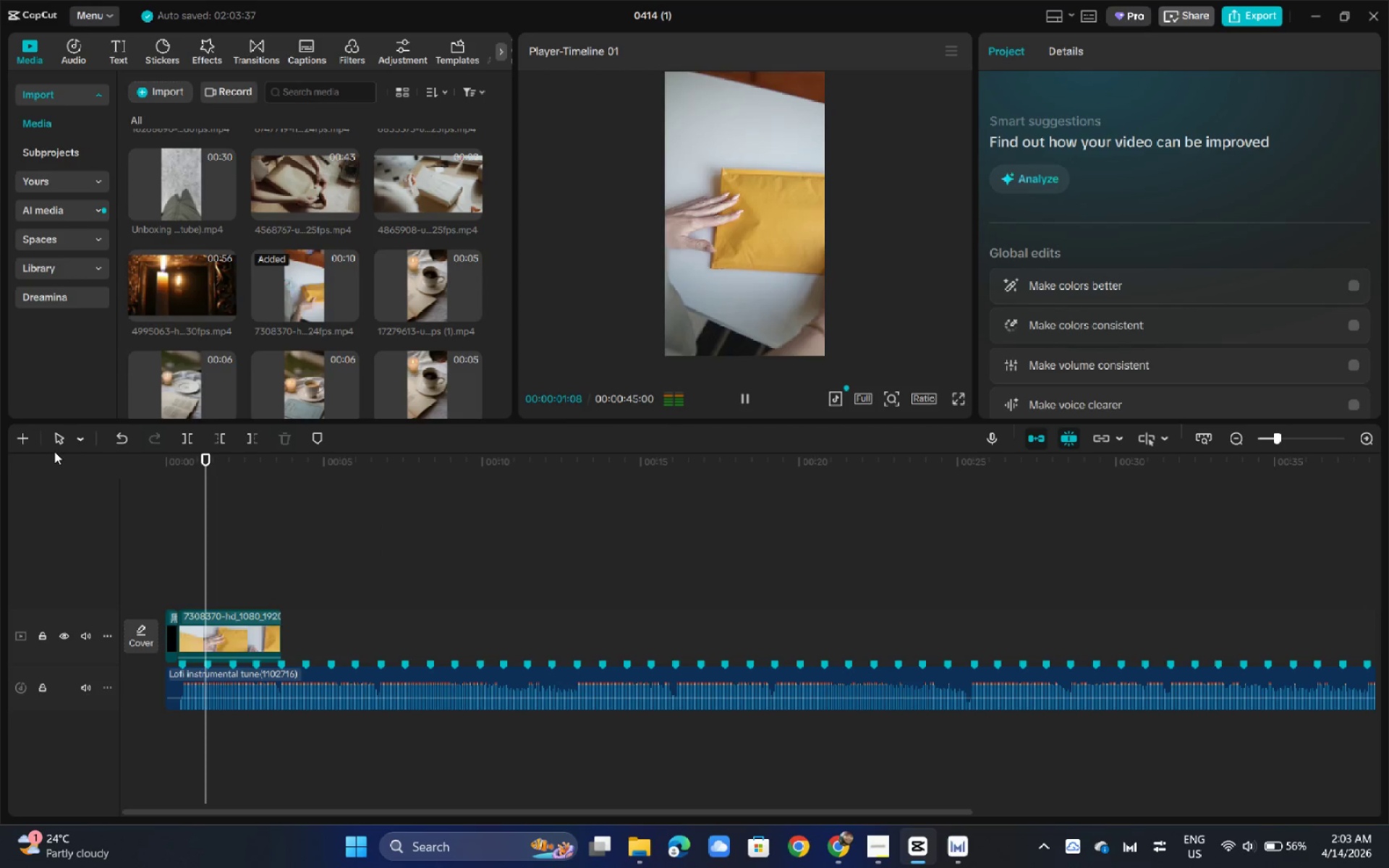 
key(Space)
 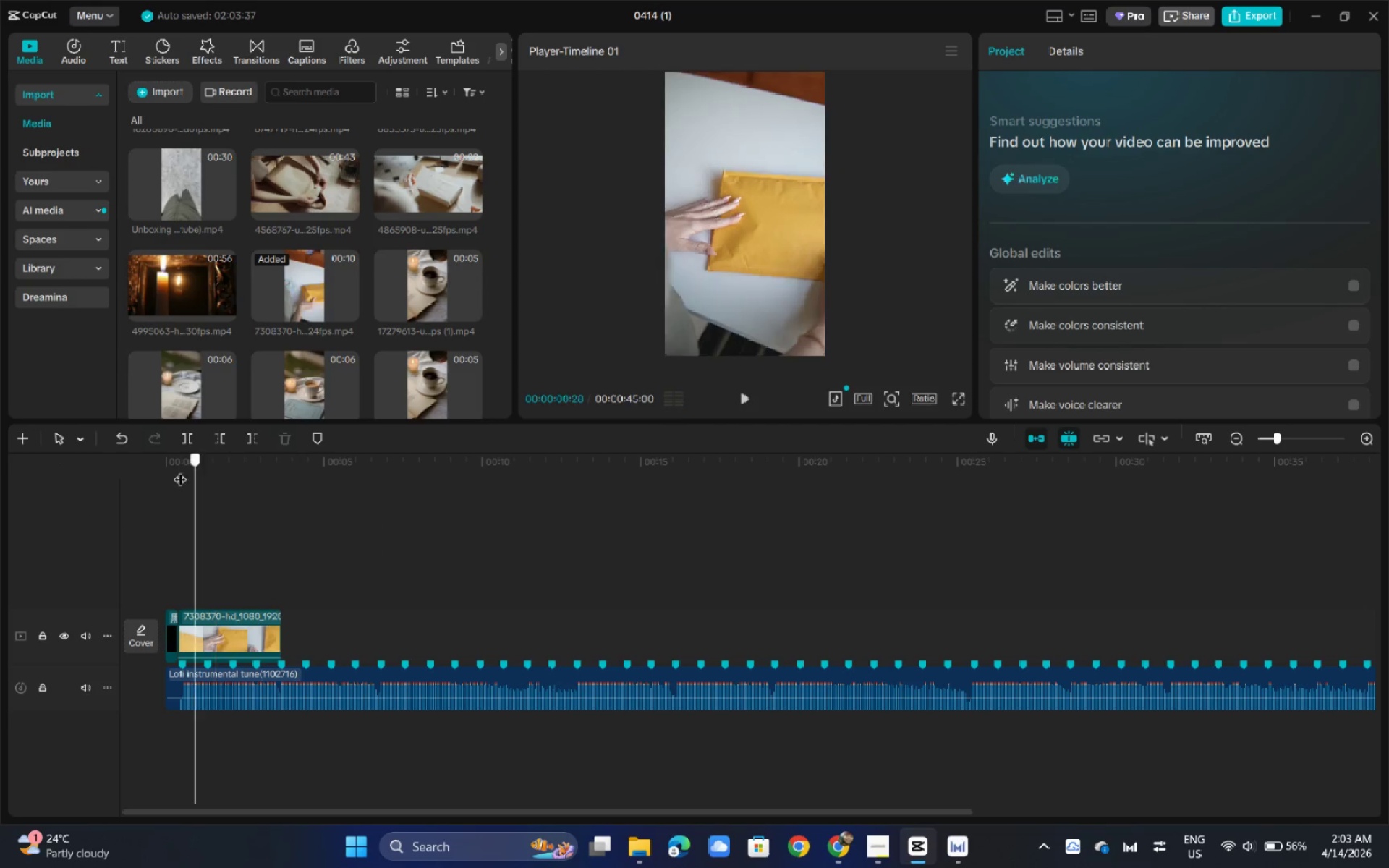 
left_click_drag(start_coordinate=[201, 472], to_coordinate=[166, 470])
 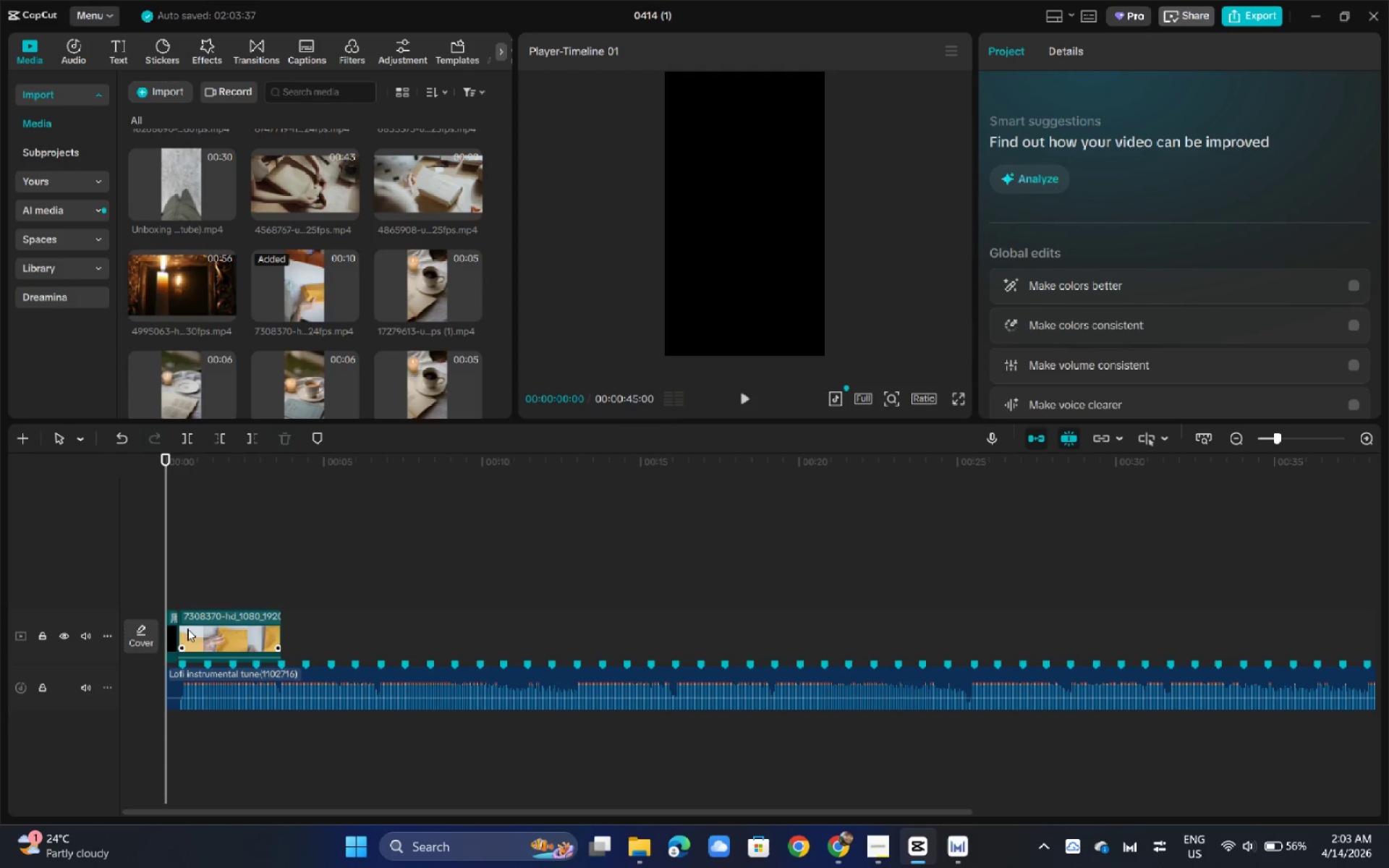 
left_click([187, 629])
 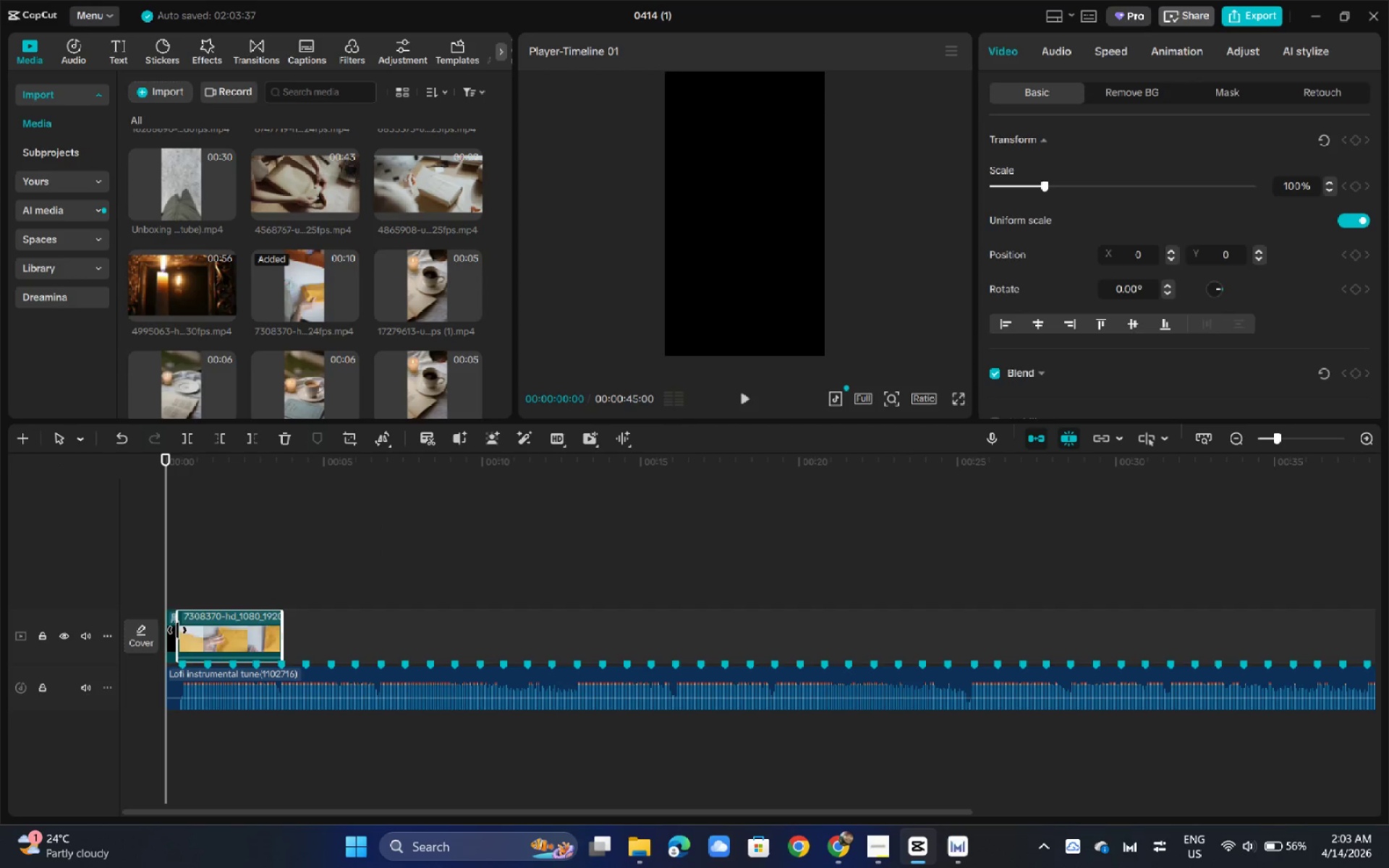 
left_click_drag(start_coordinate=[177, 630], to_coordinate=[125, 618])
 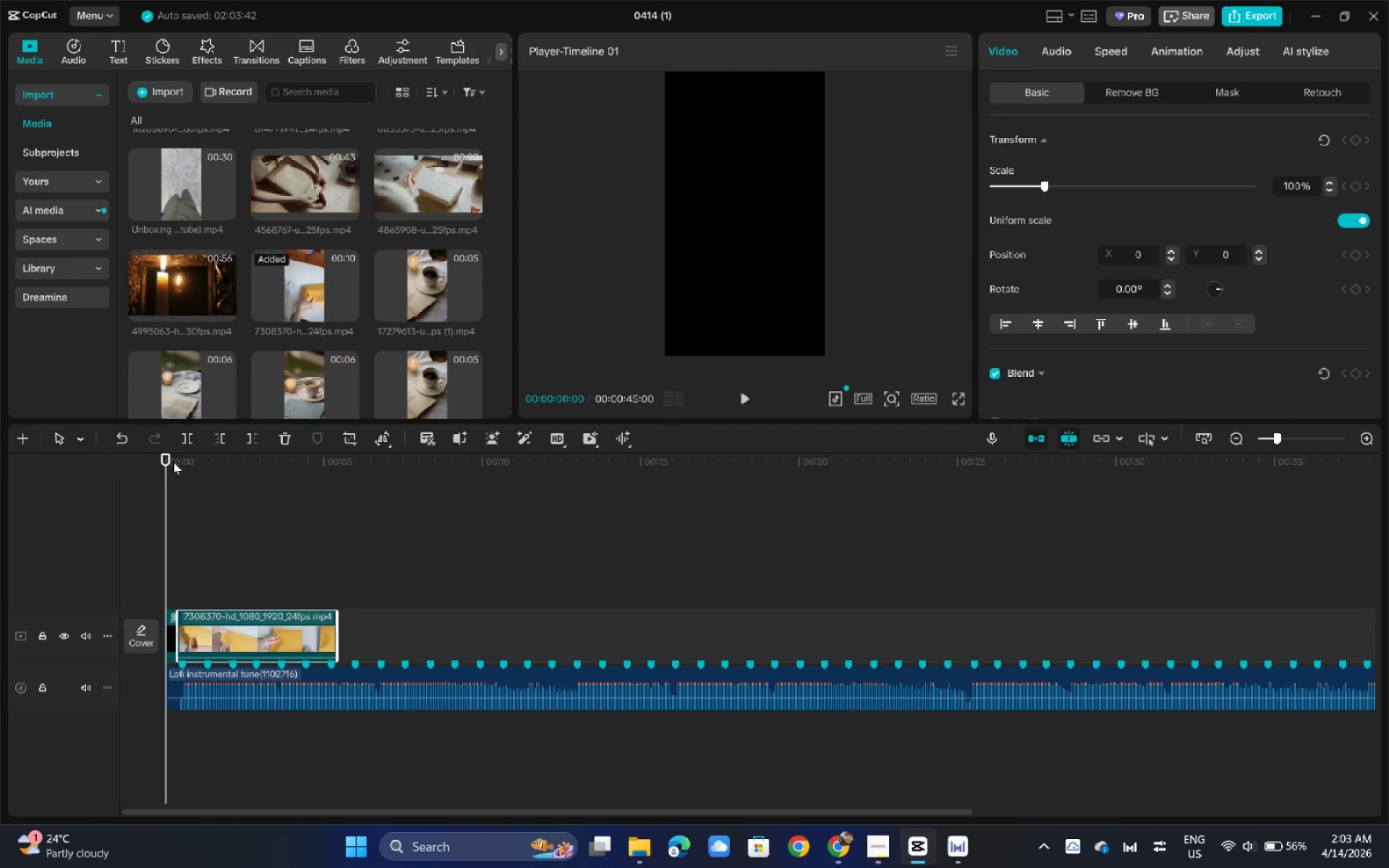 
left_click_drag(start_coordinate=[173, 461], to_coordinate=[156, 467])
 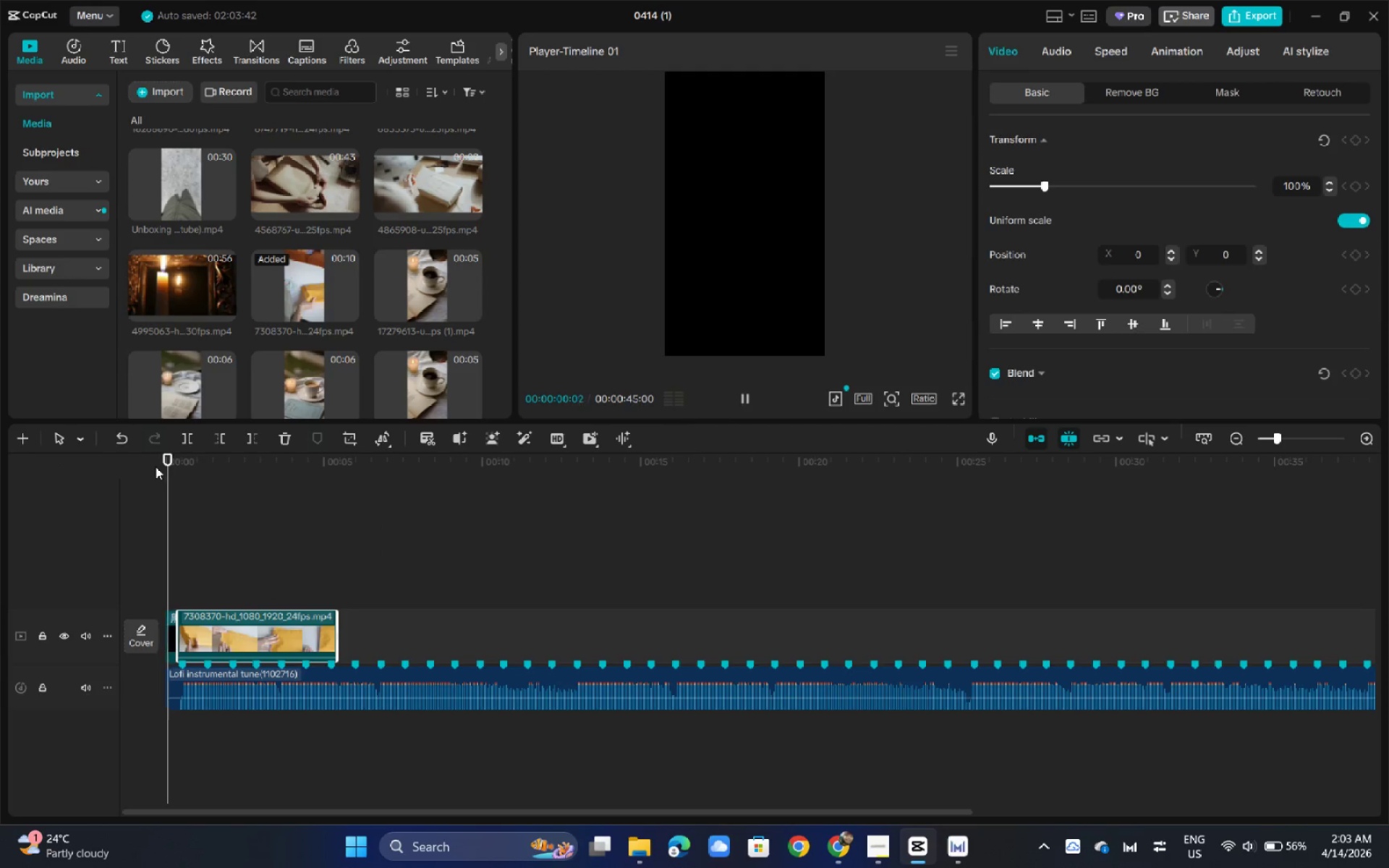 
key(Space)
 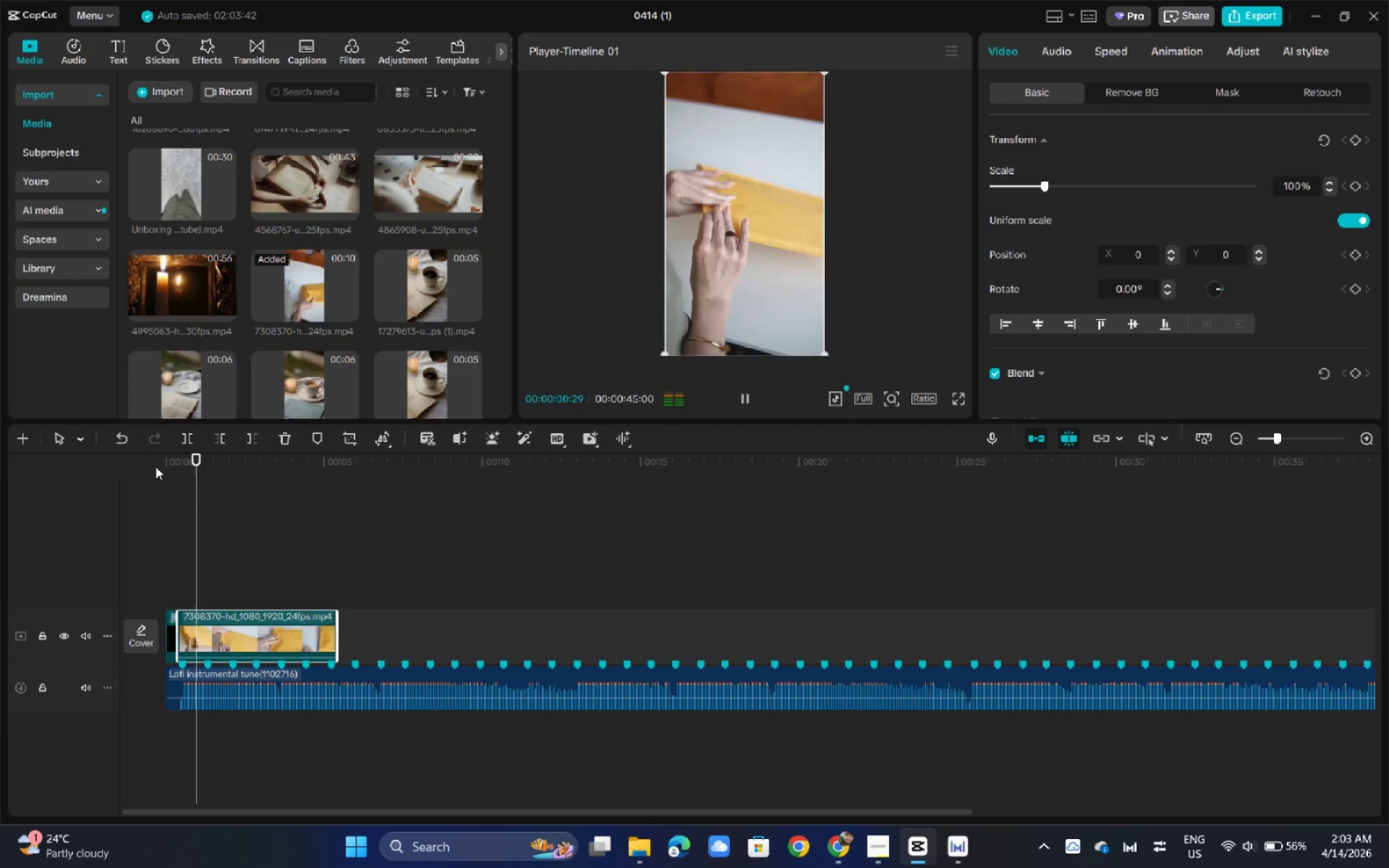 
key(Space)
 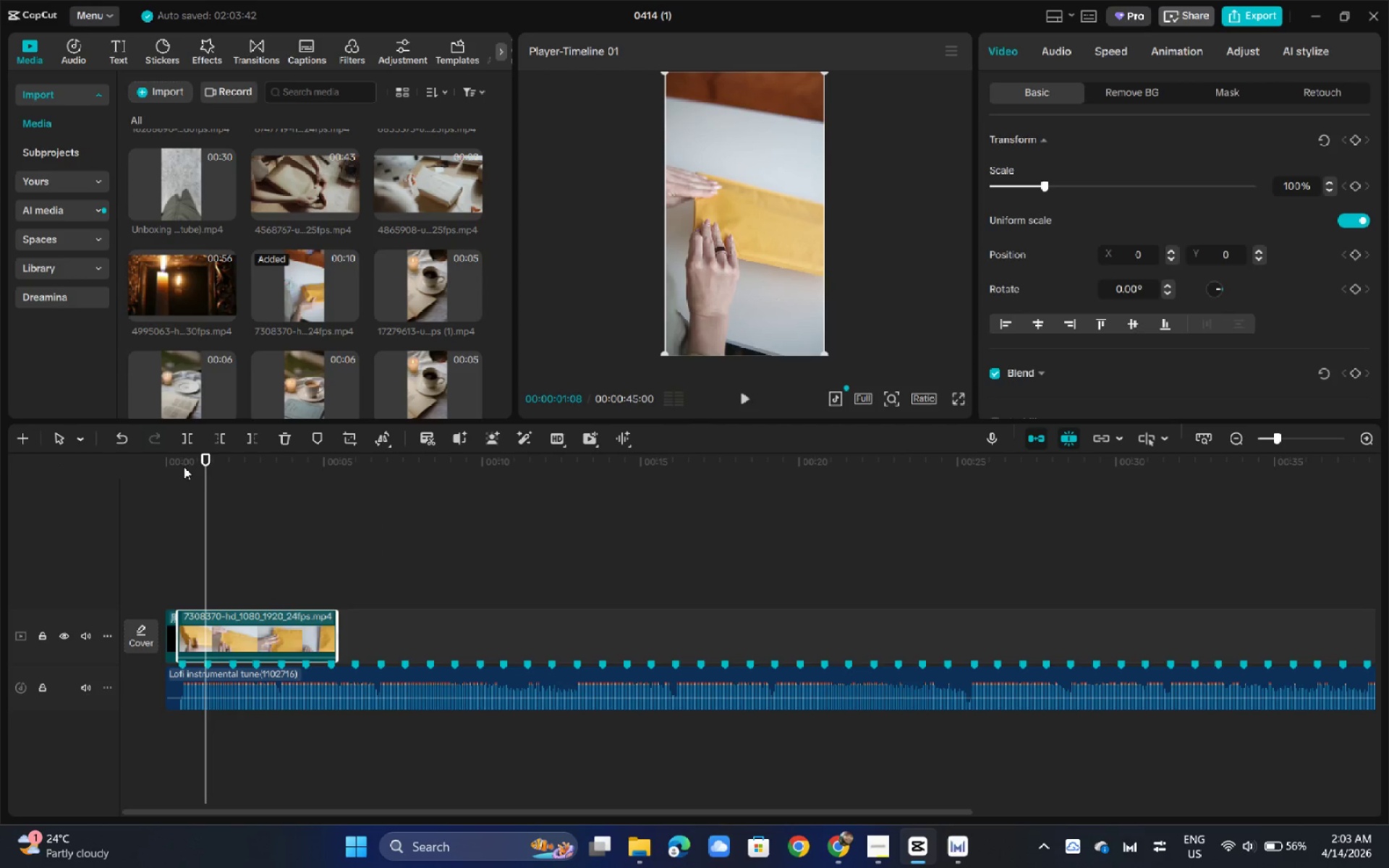 
key(Space)
 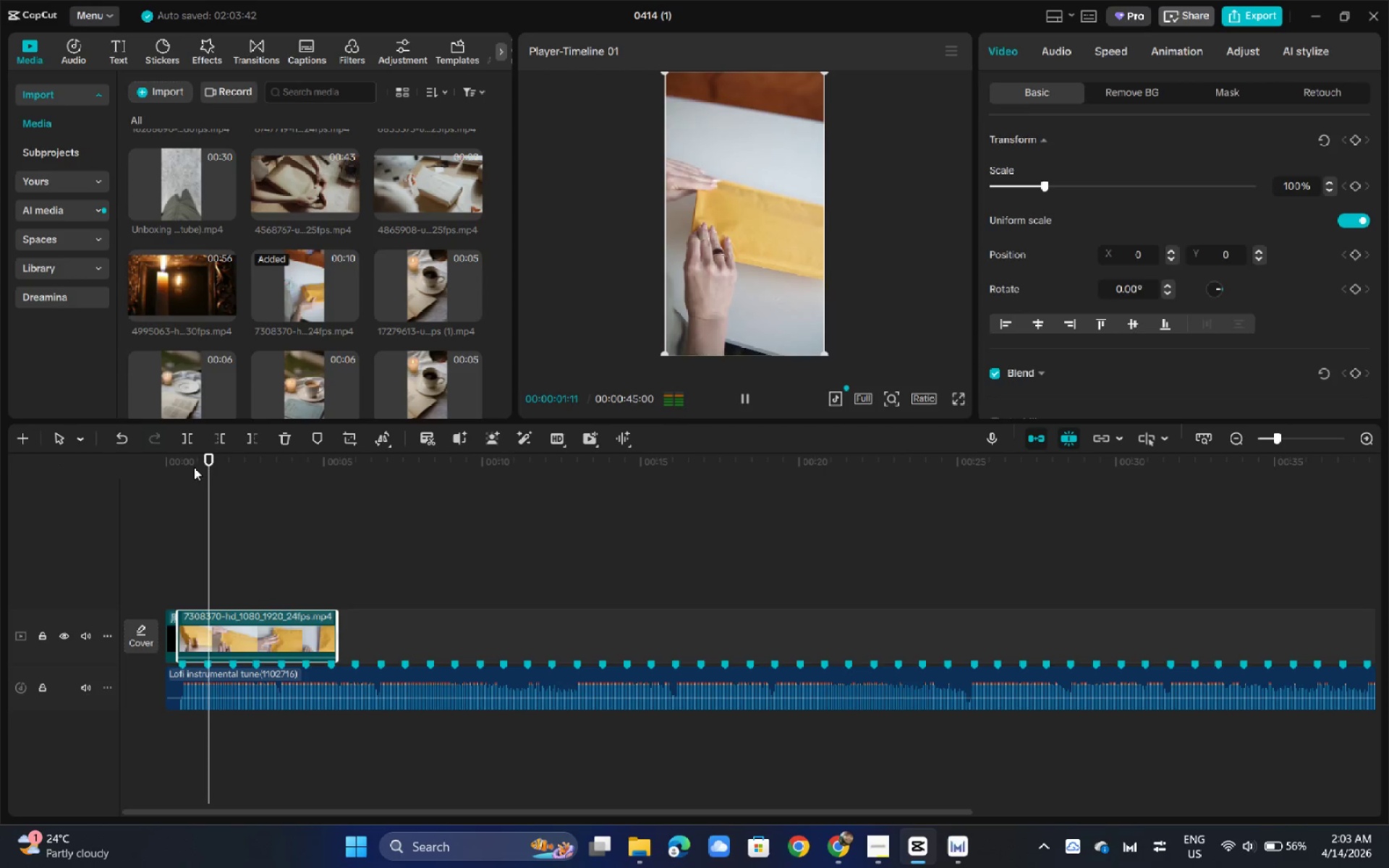 
key(Space)
 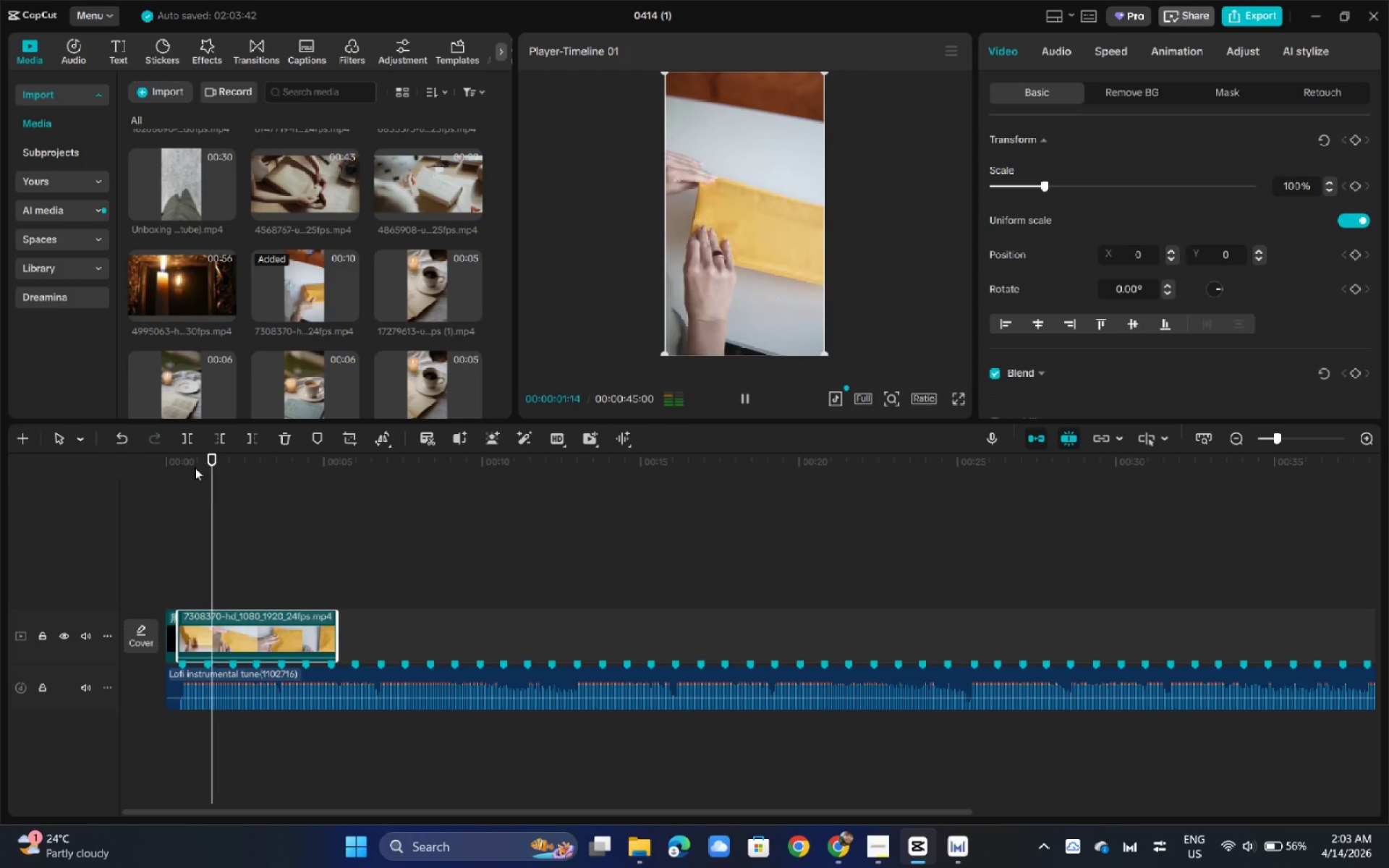 
key(Space)
 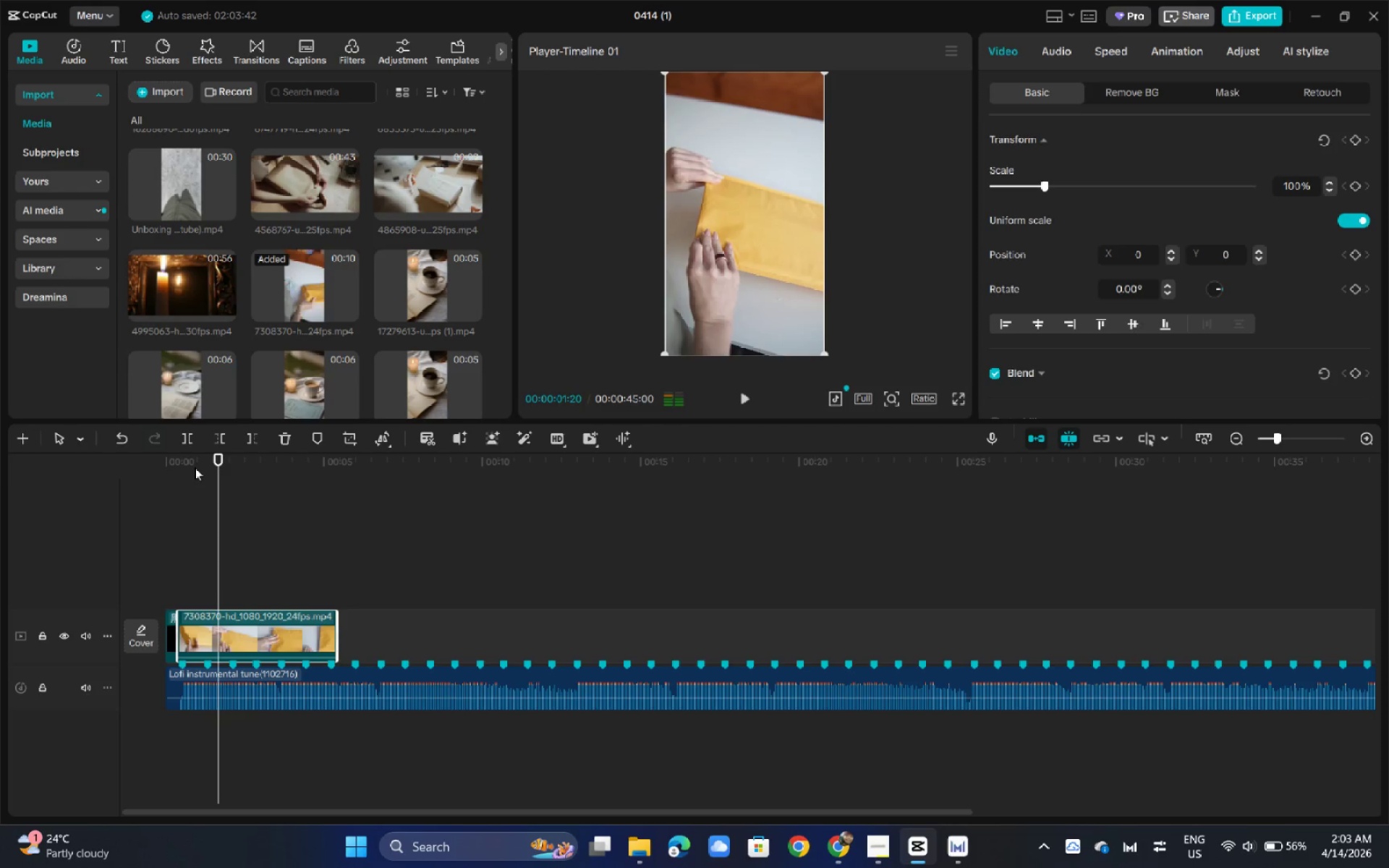 
key(Space)
 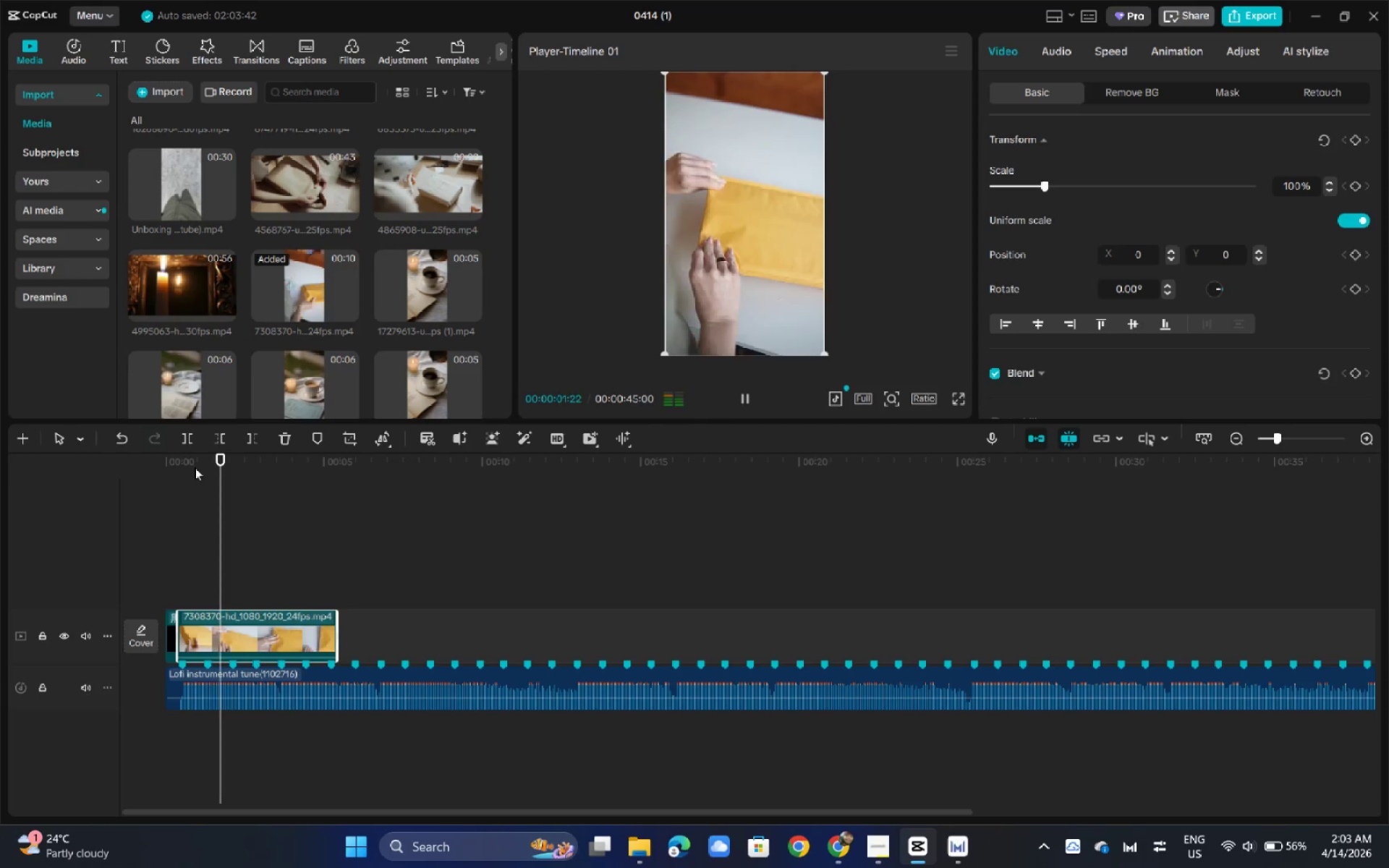 
key(Space)
 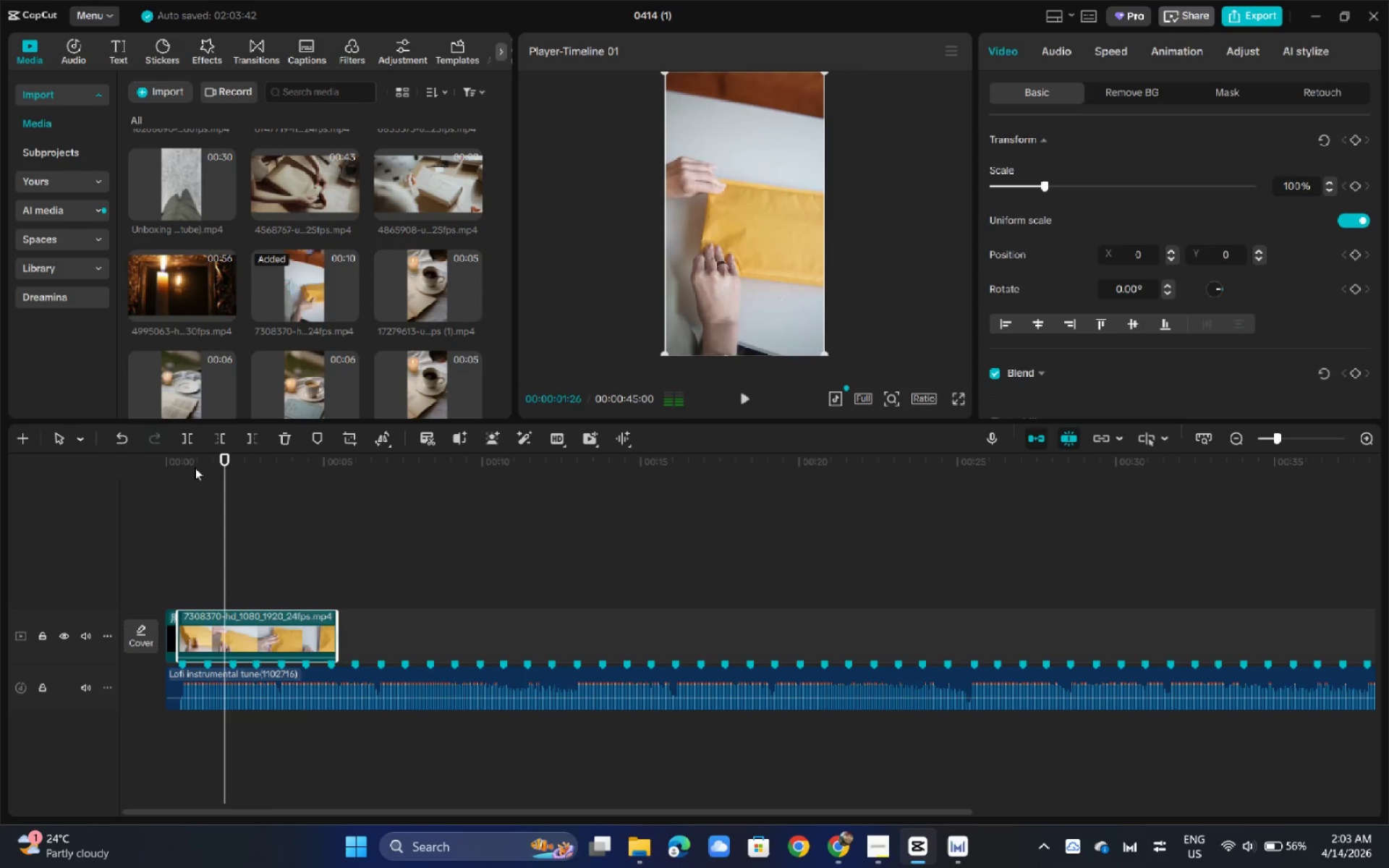 
key(Space)
 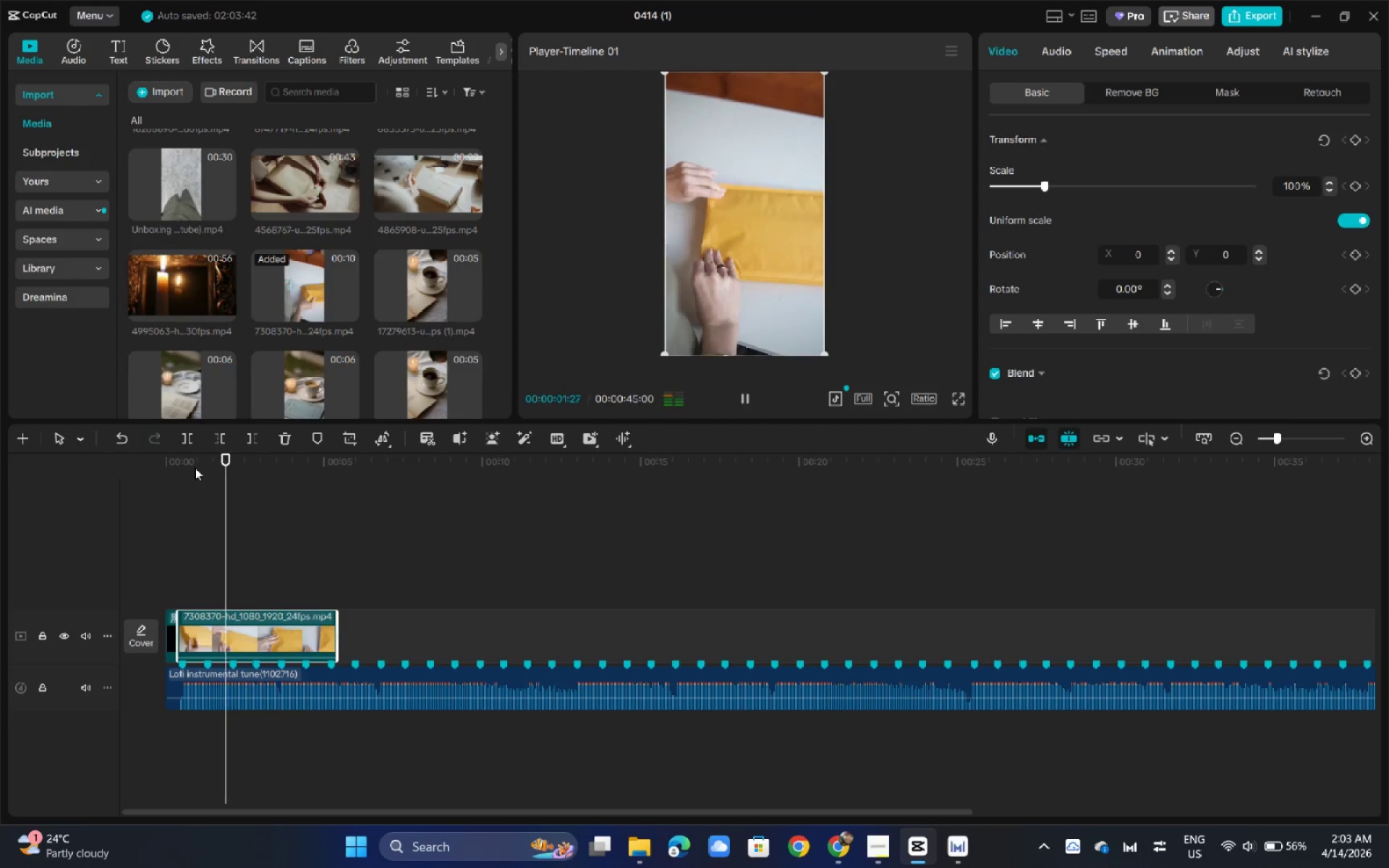 
key(Space)
 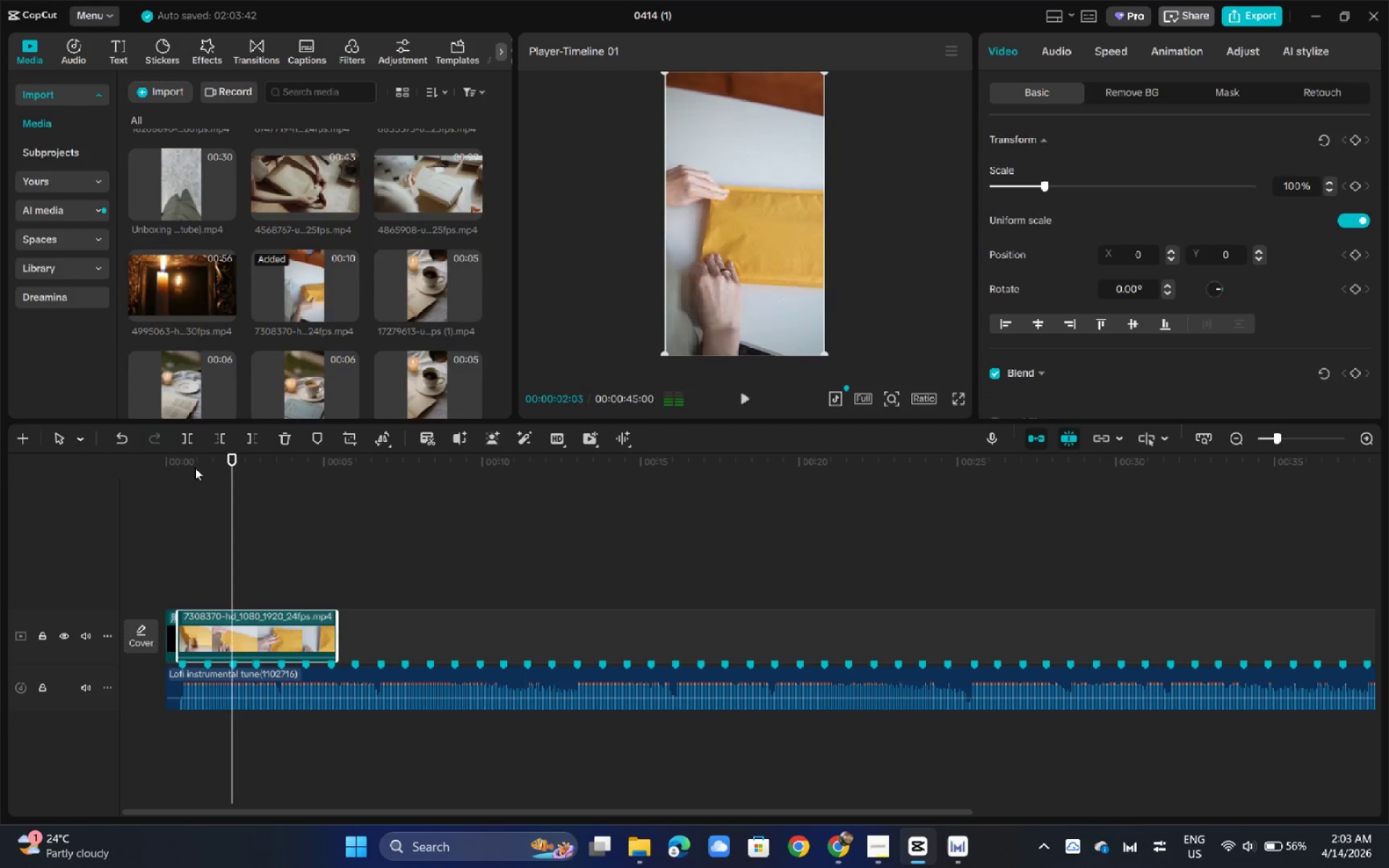 
key(Space)
 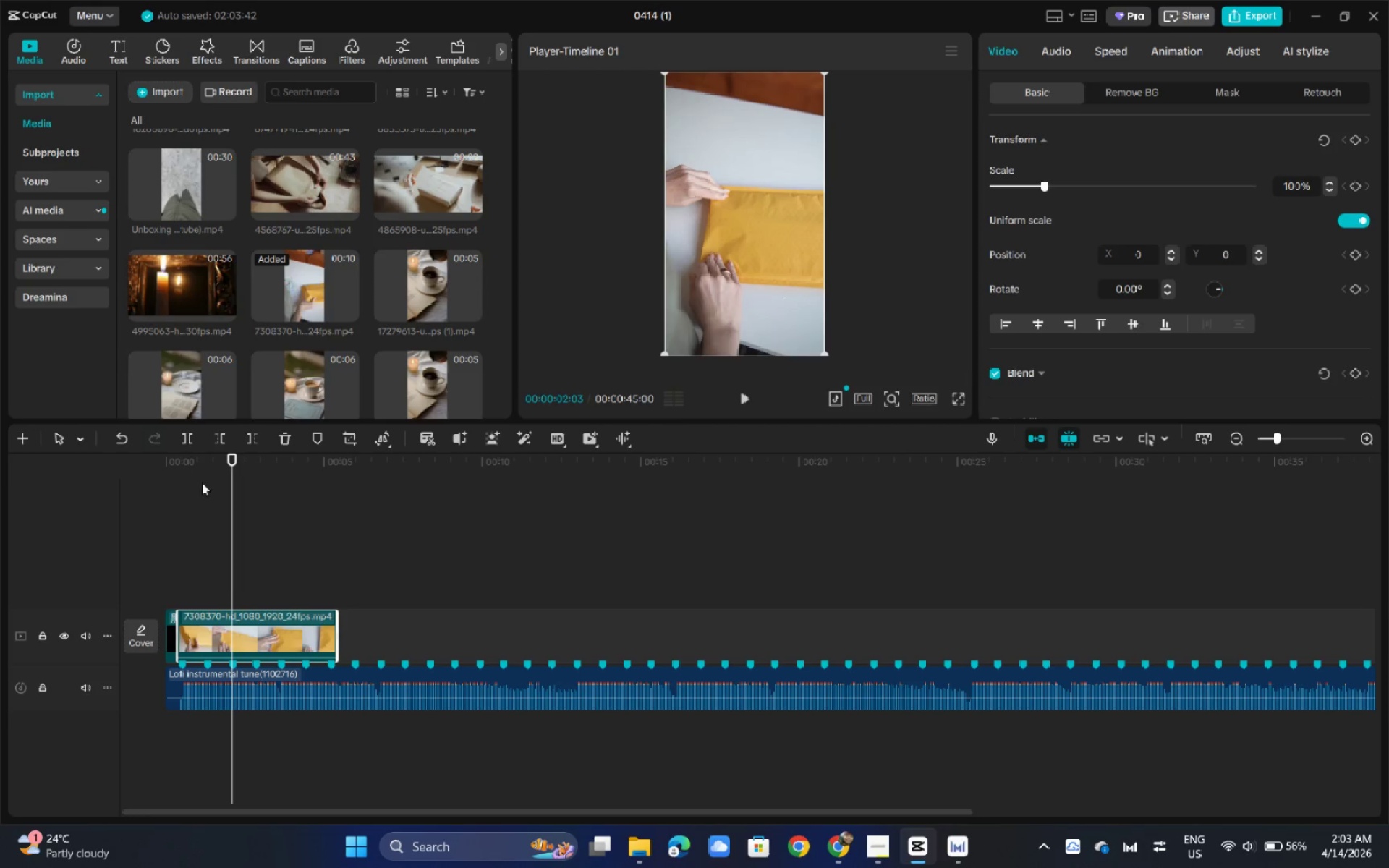 
key(Control+B)
 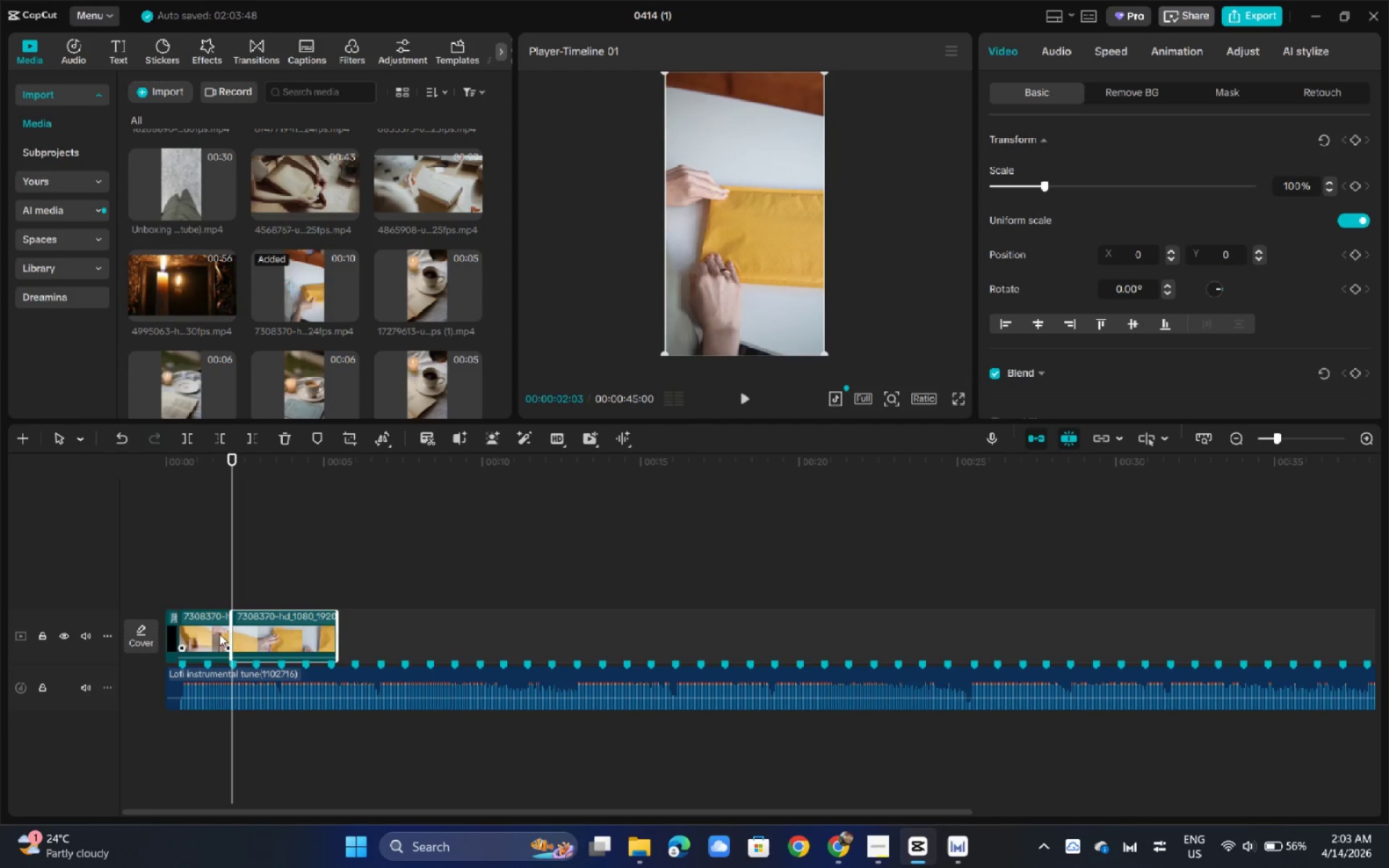 
left_click([219, 634])
 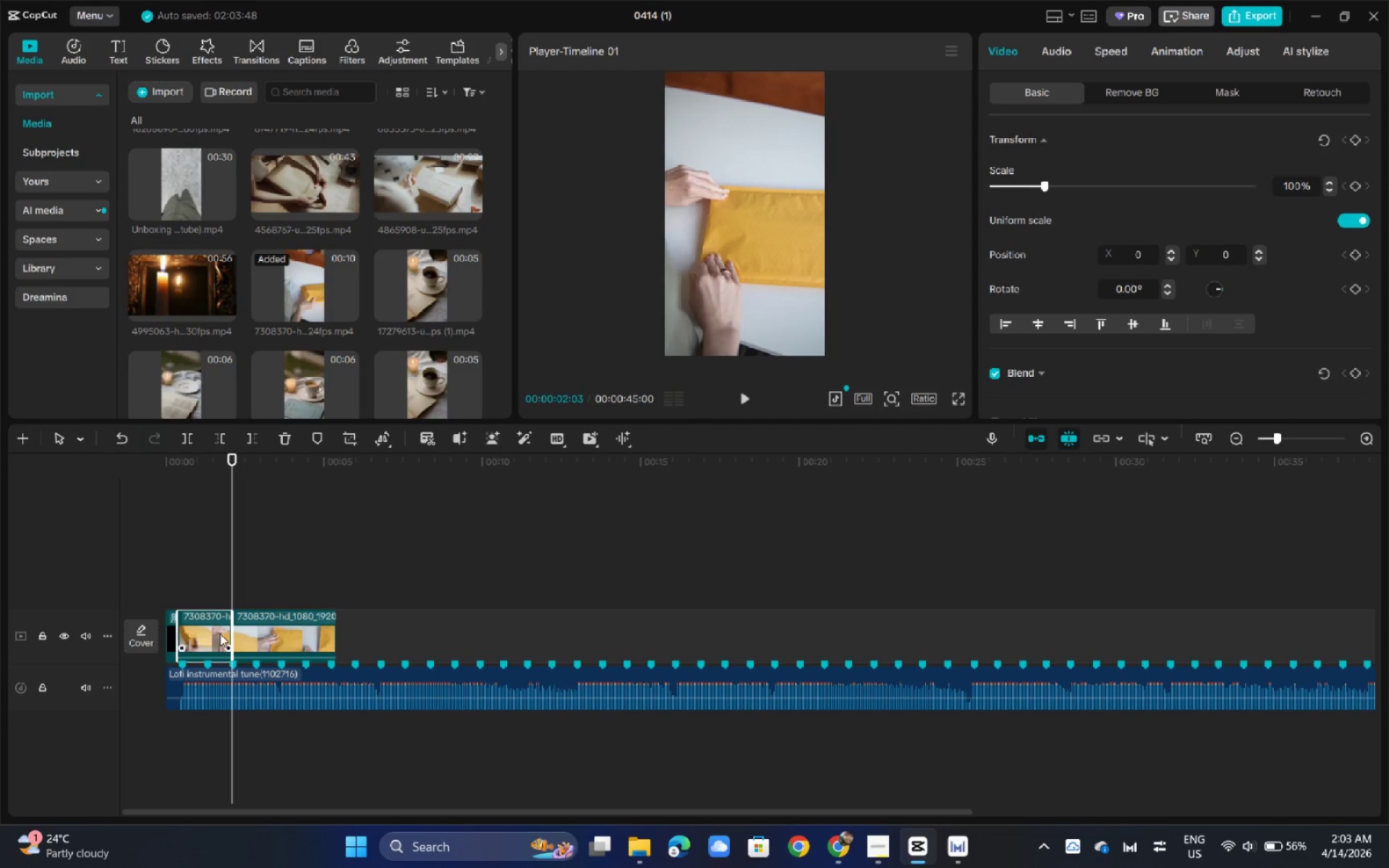 
key(Backspace)
 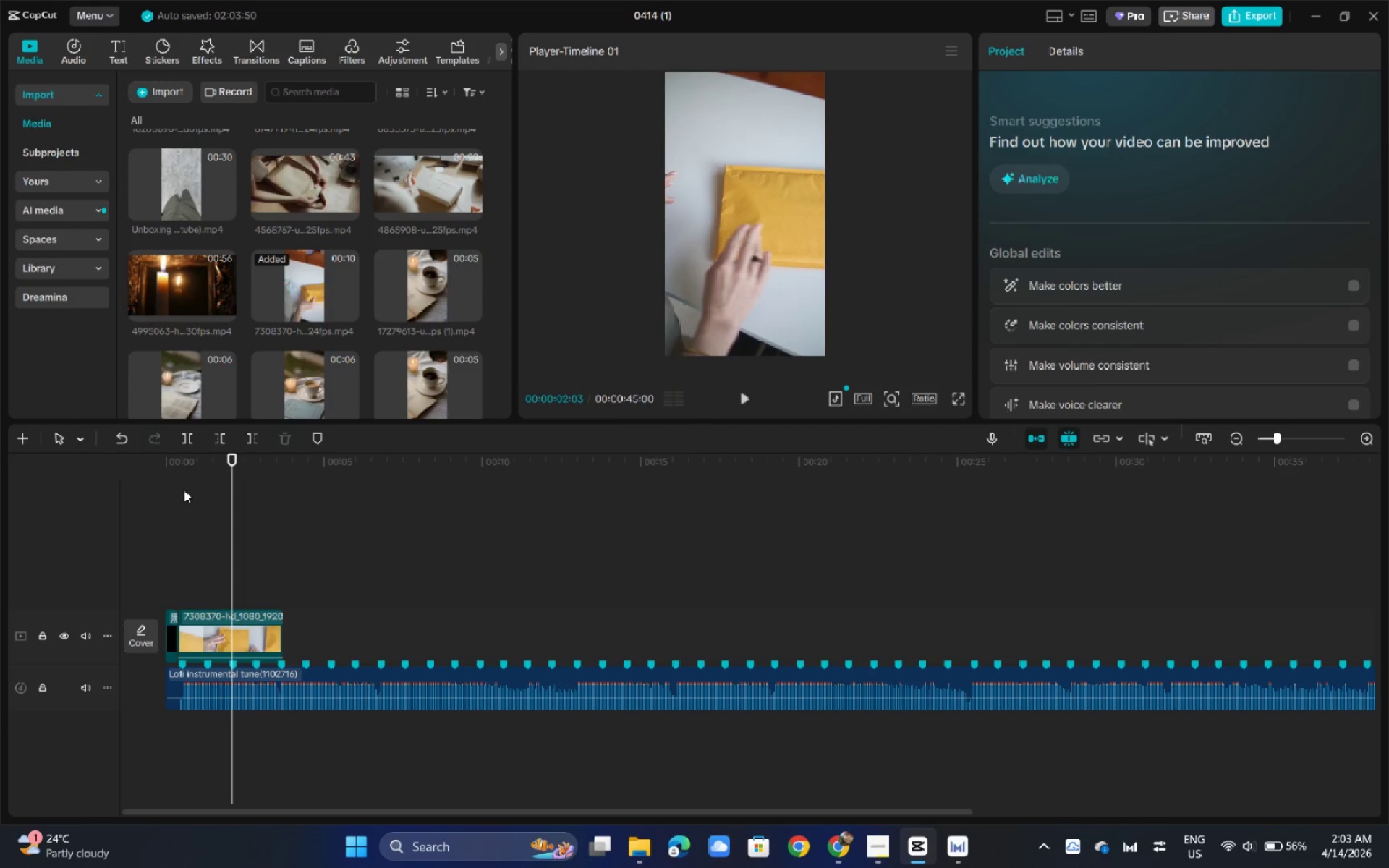 
left_click_drag(start_coordinate=[184, 490], to_coordinate=[80, 477])
 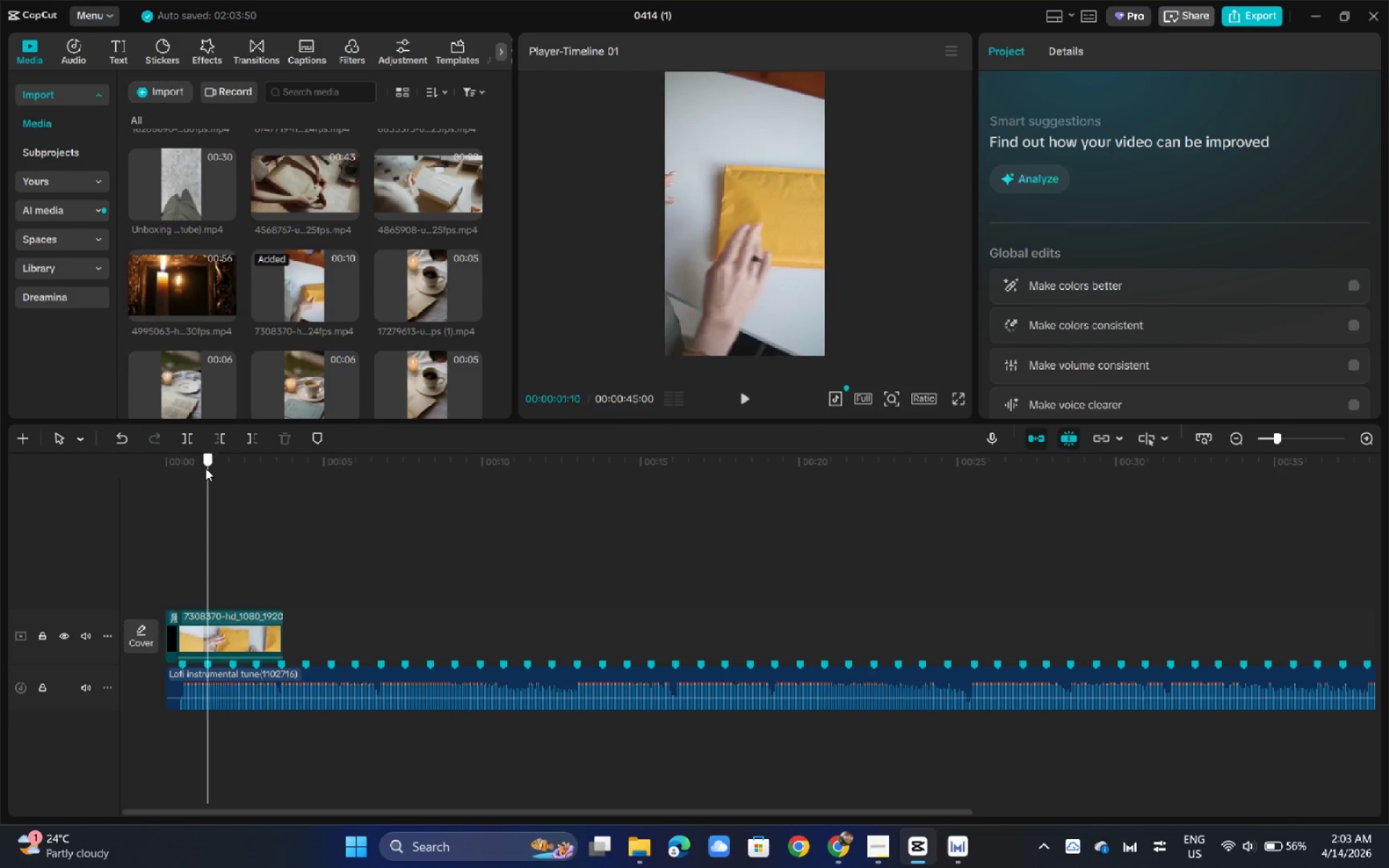 
left_click_drag(start_coordinate=[210, 468], to_coordinate=[96, 462])
 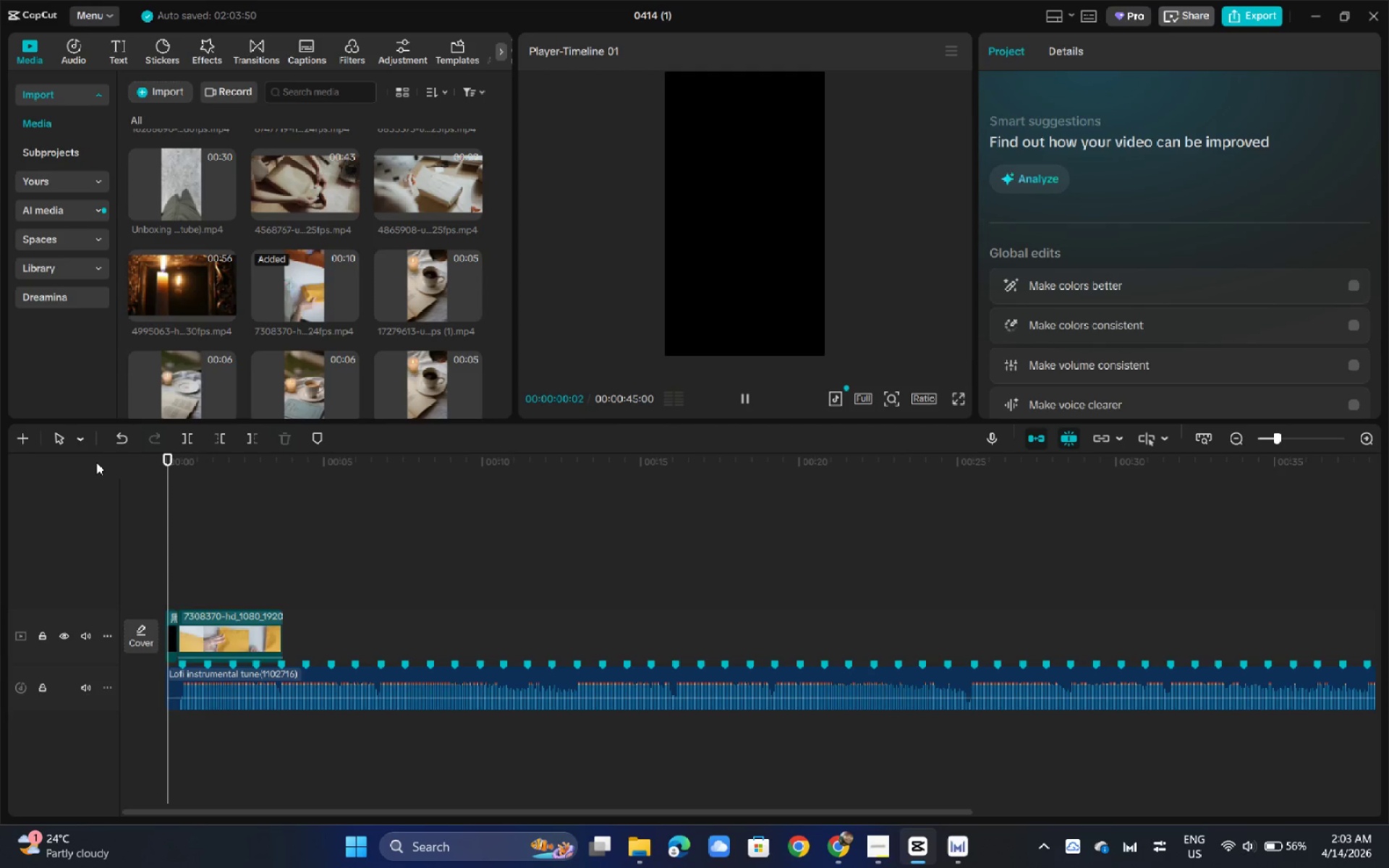 
key(Space)
 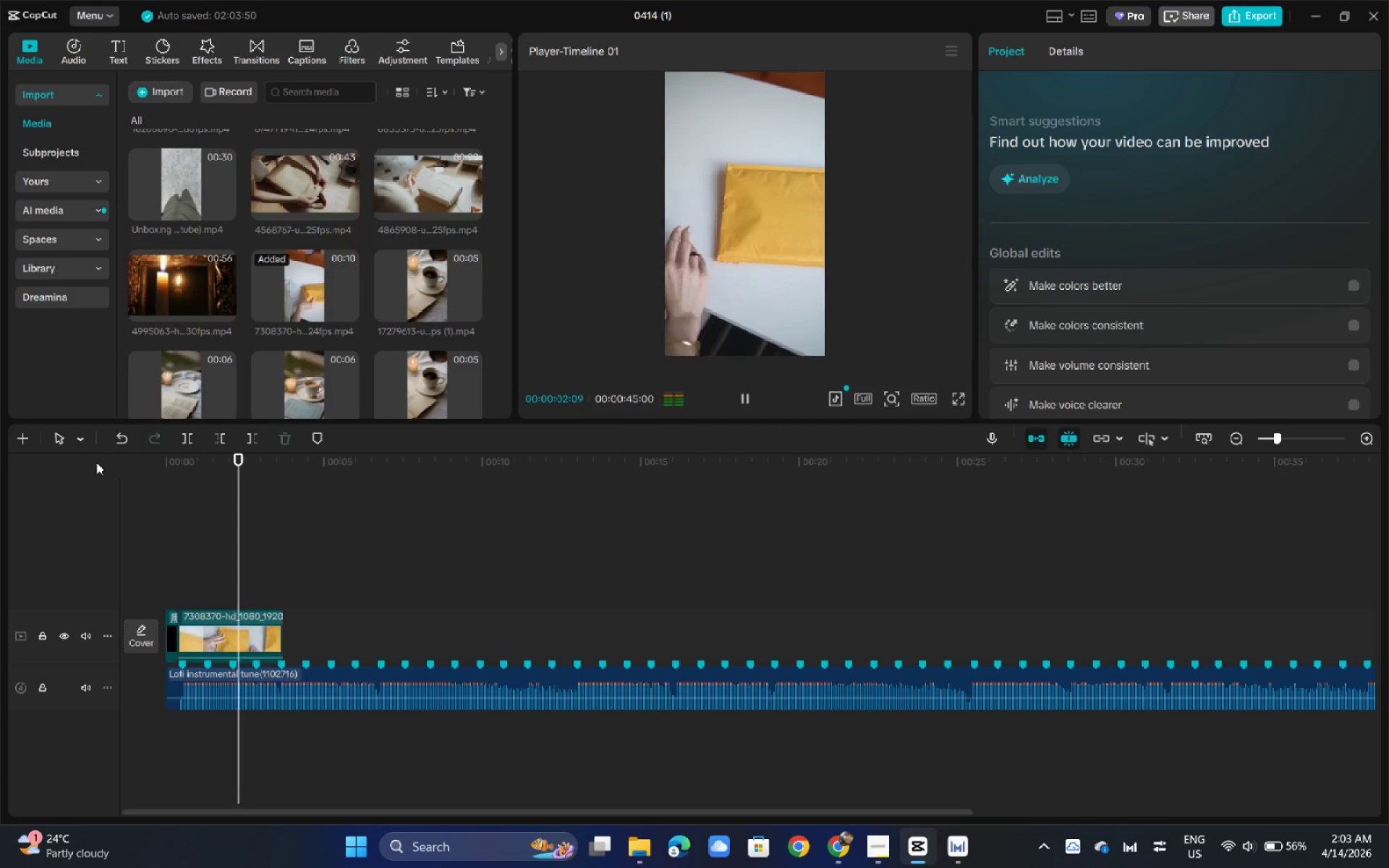 
key(Space)
 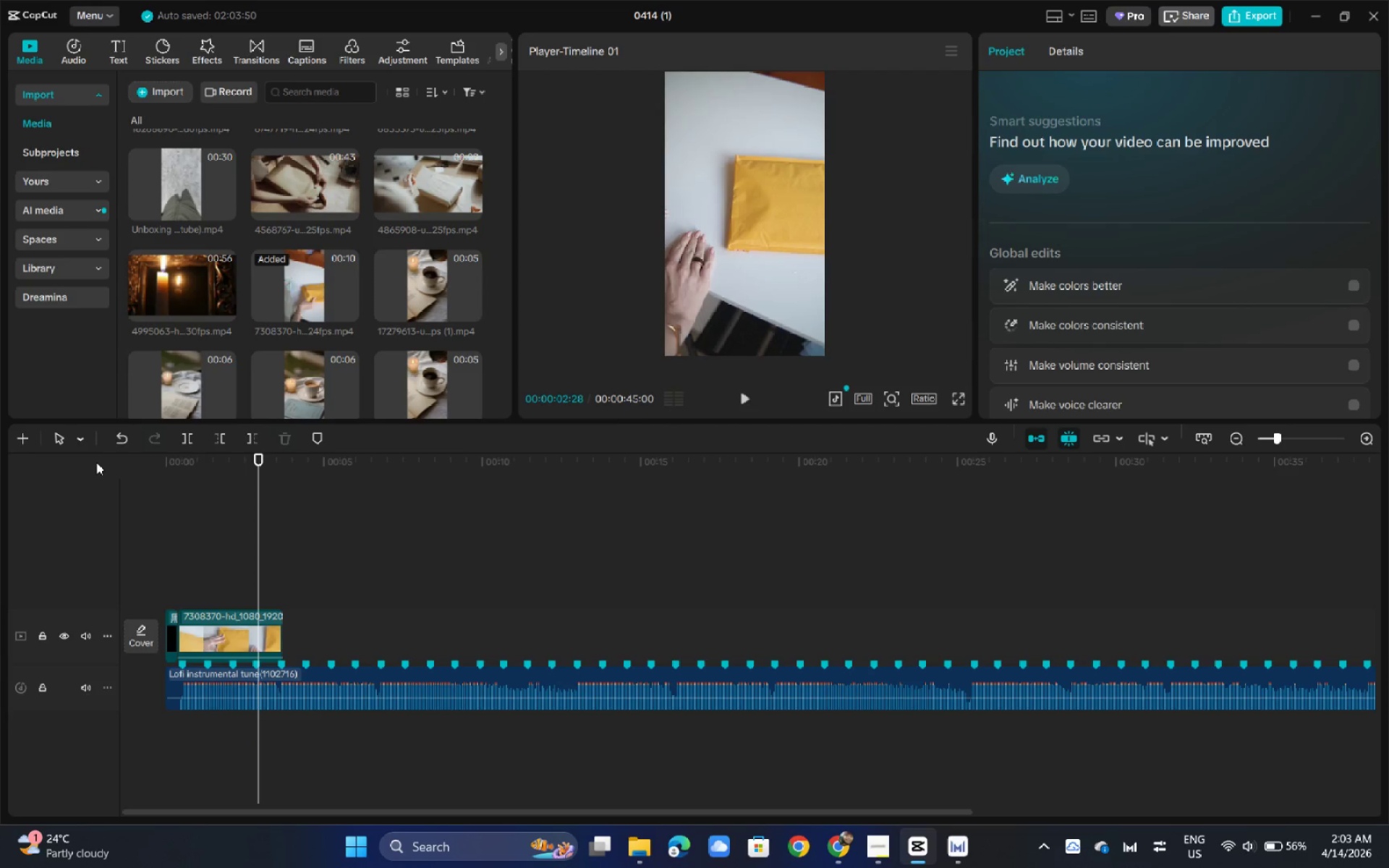 
key(Control+Z)
 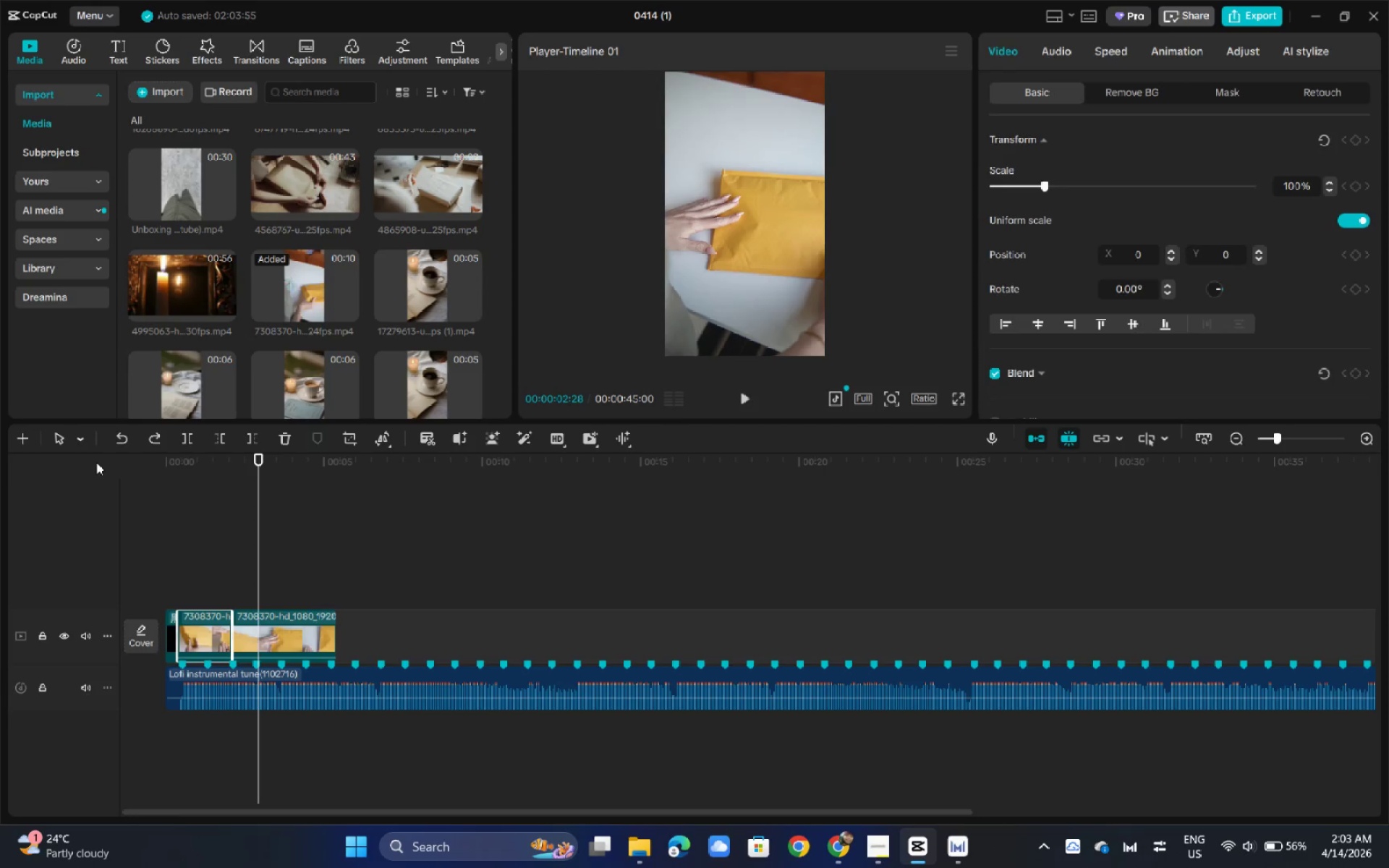 
key(Control+Z)
 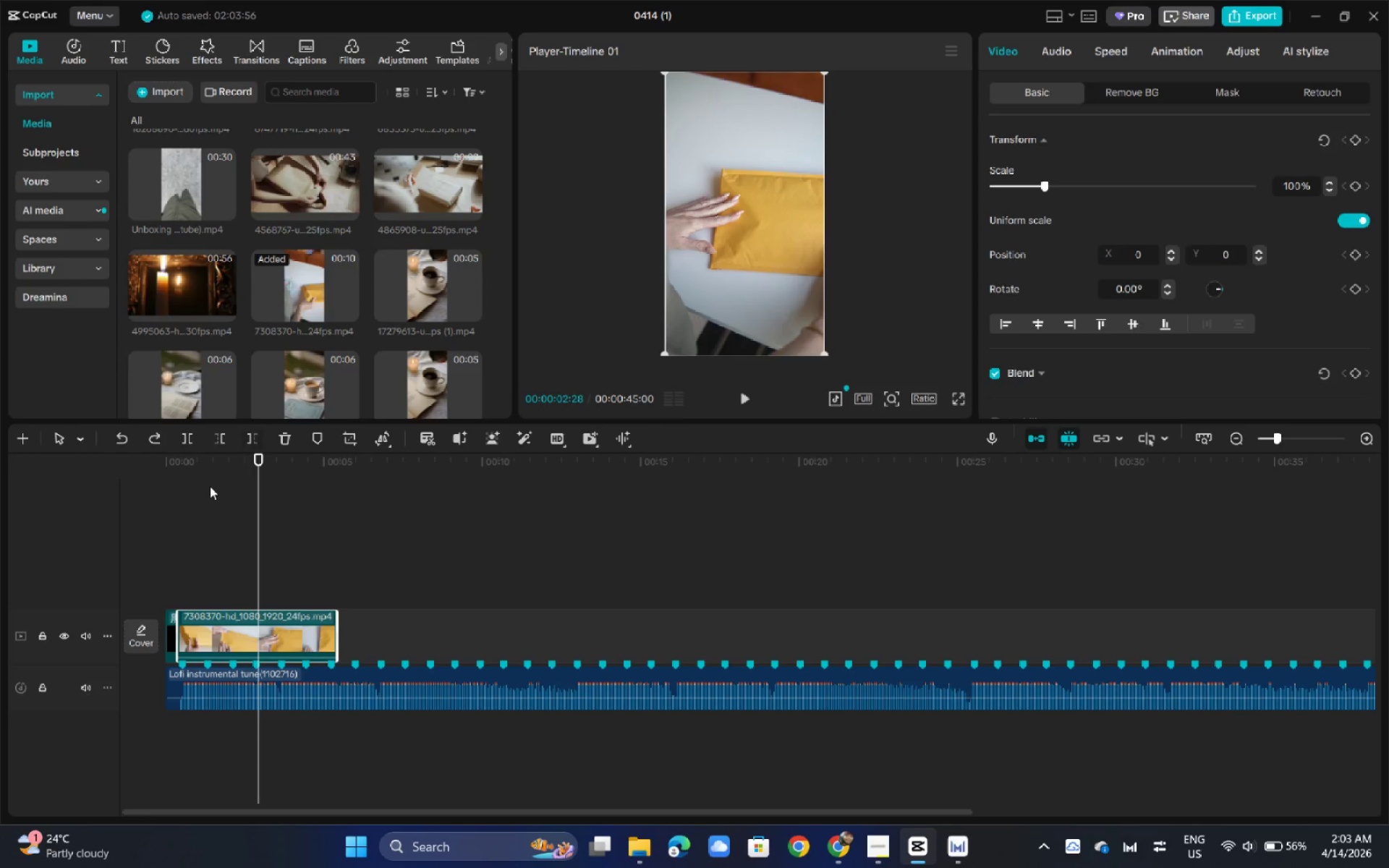 
left_click_drag(start_coordinate=[219, 472], to_coordinate=[212, 480])
 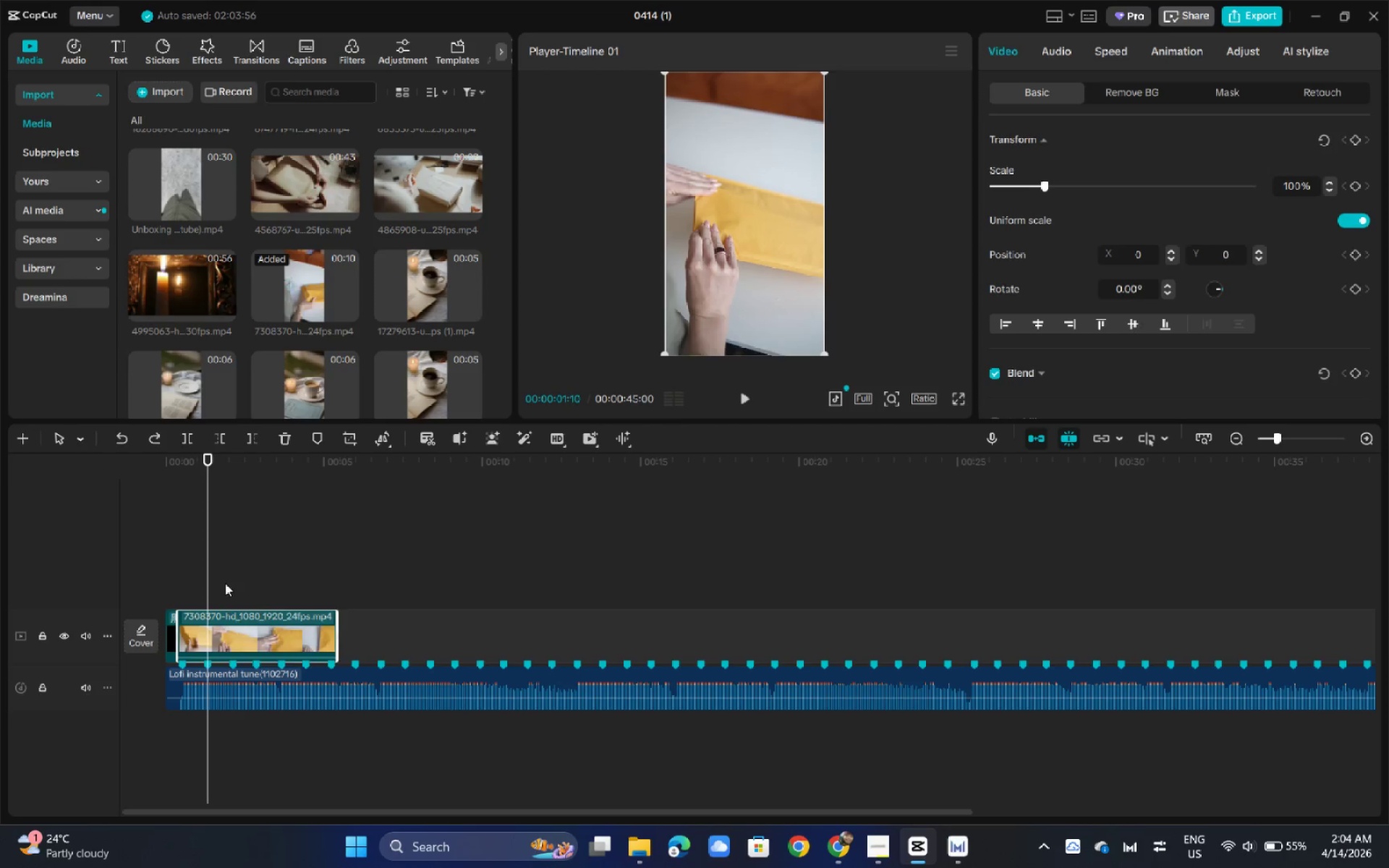 
key(Control+B)
 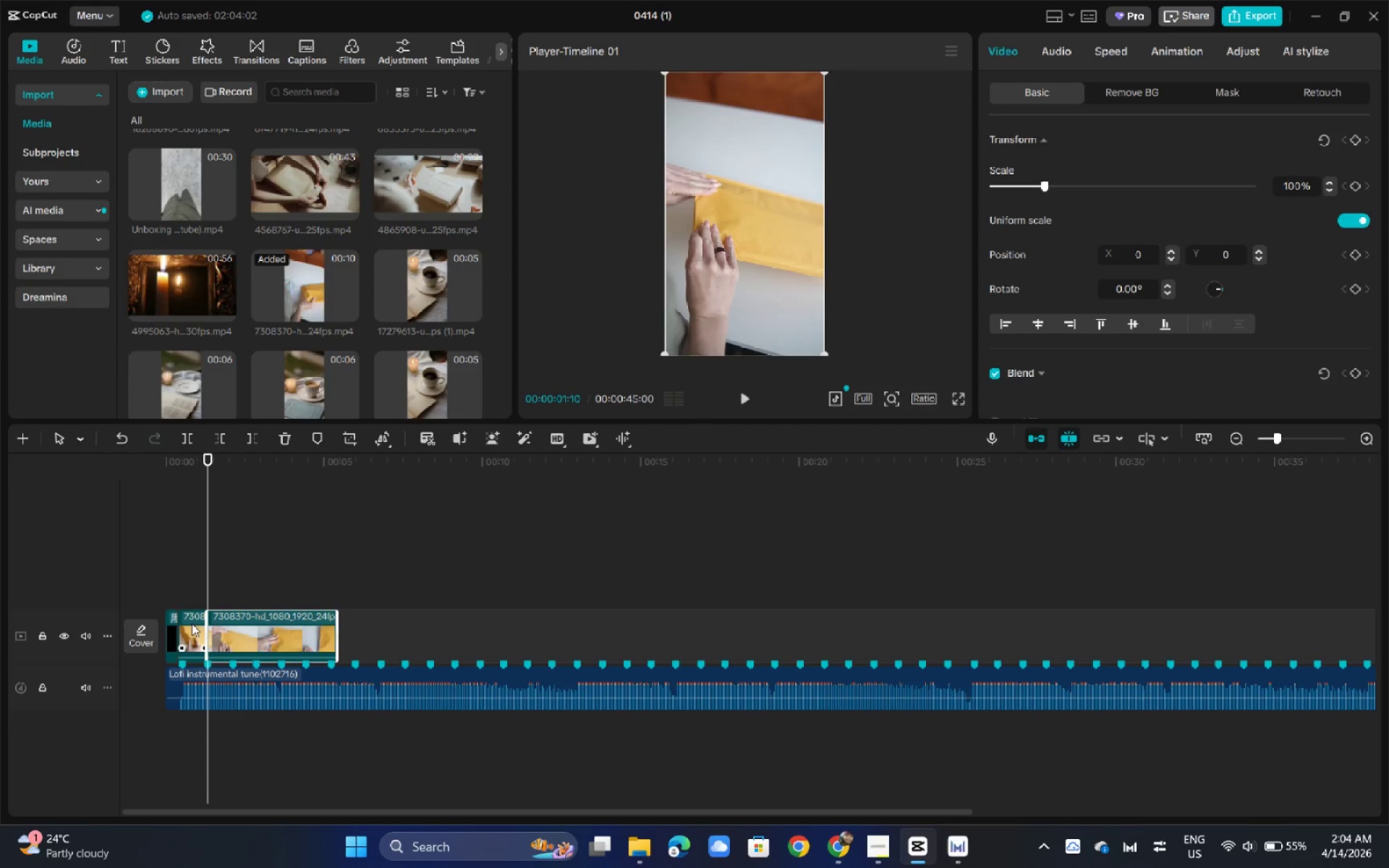 
left_click([192, 624])
 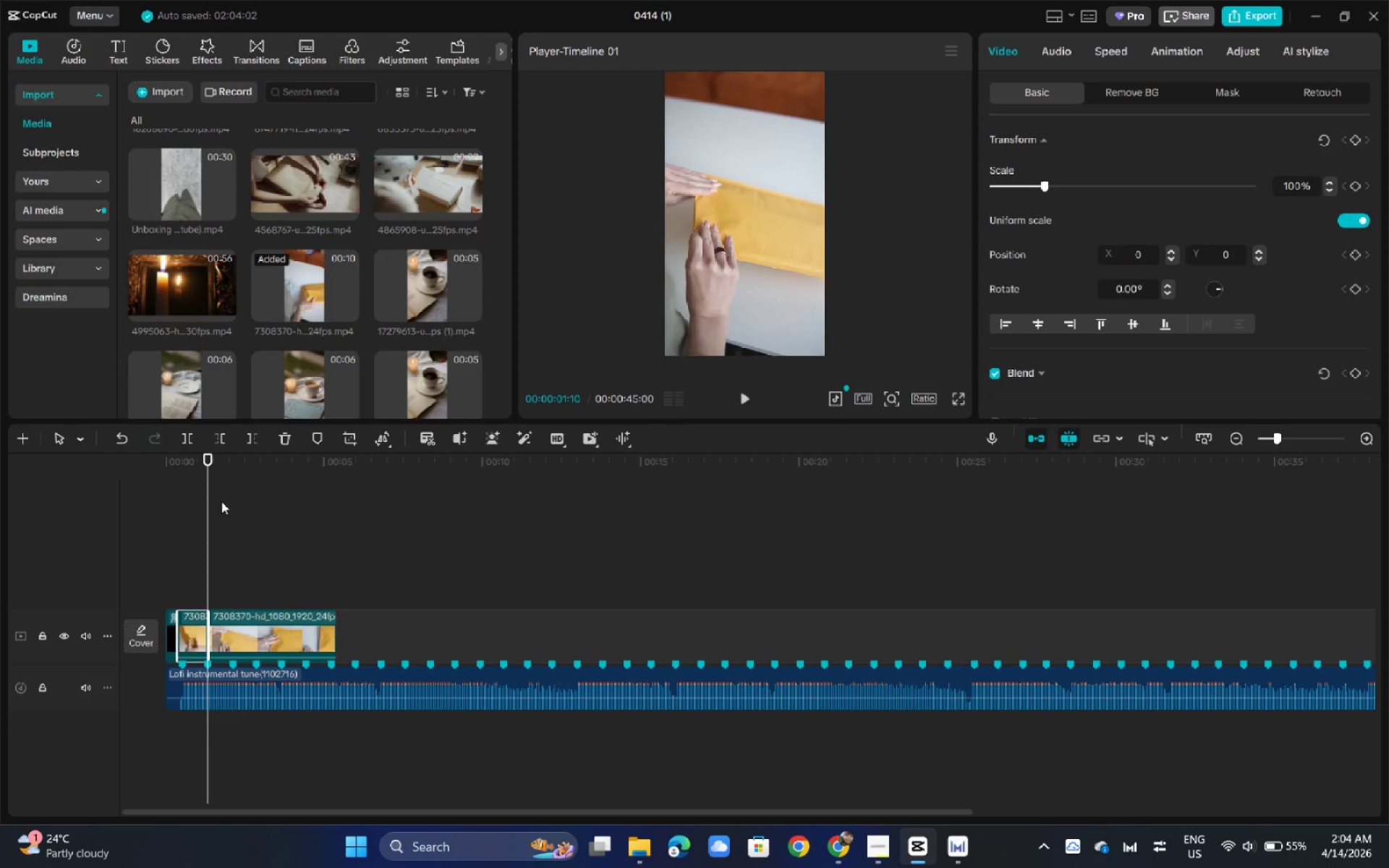 
key(Backspace)
 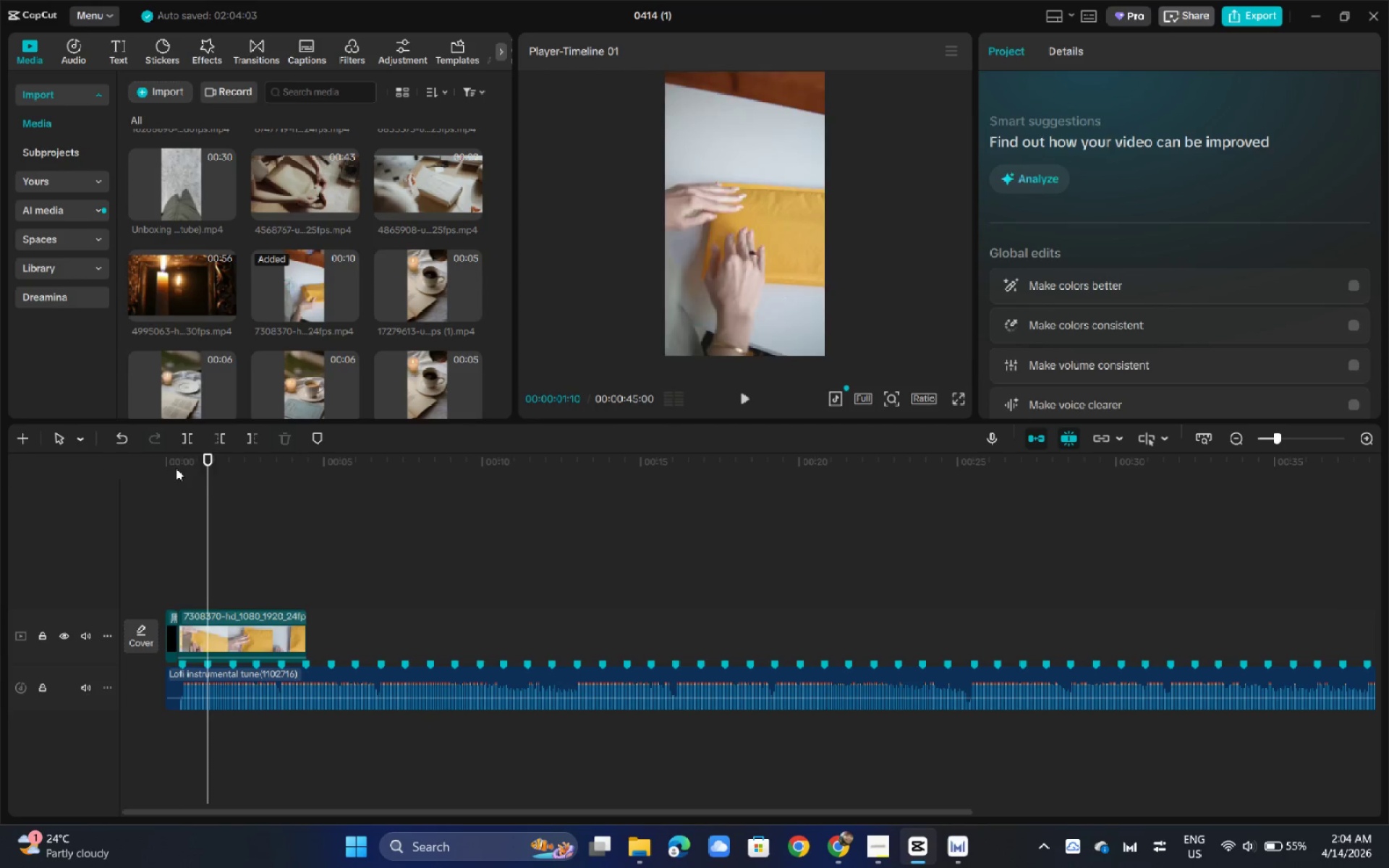 
left_click([176, 468])
 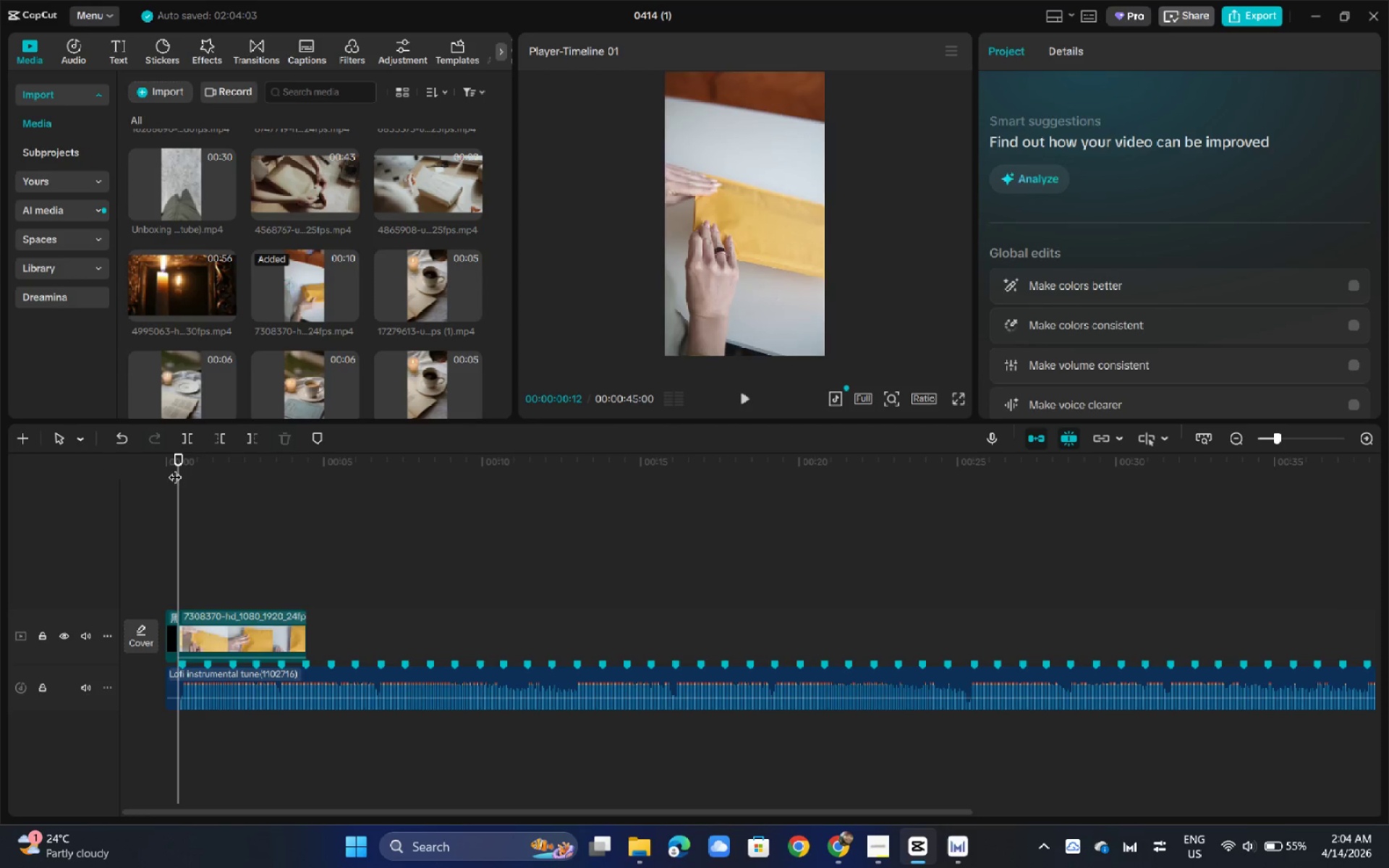 
key(Space)
 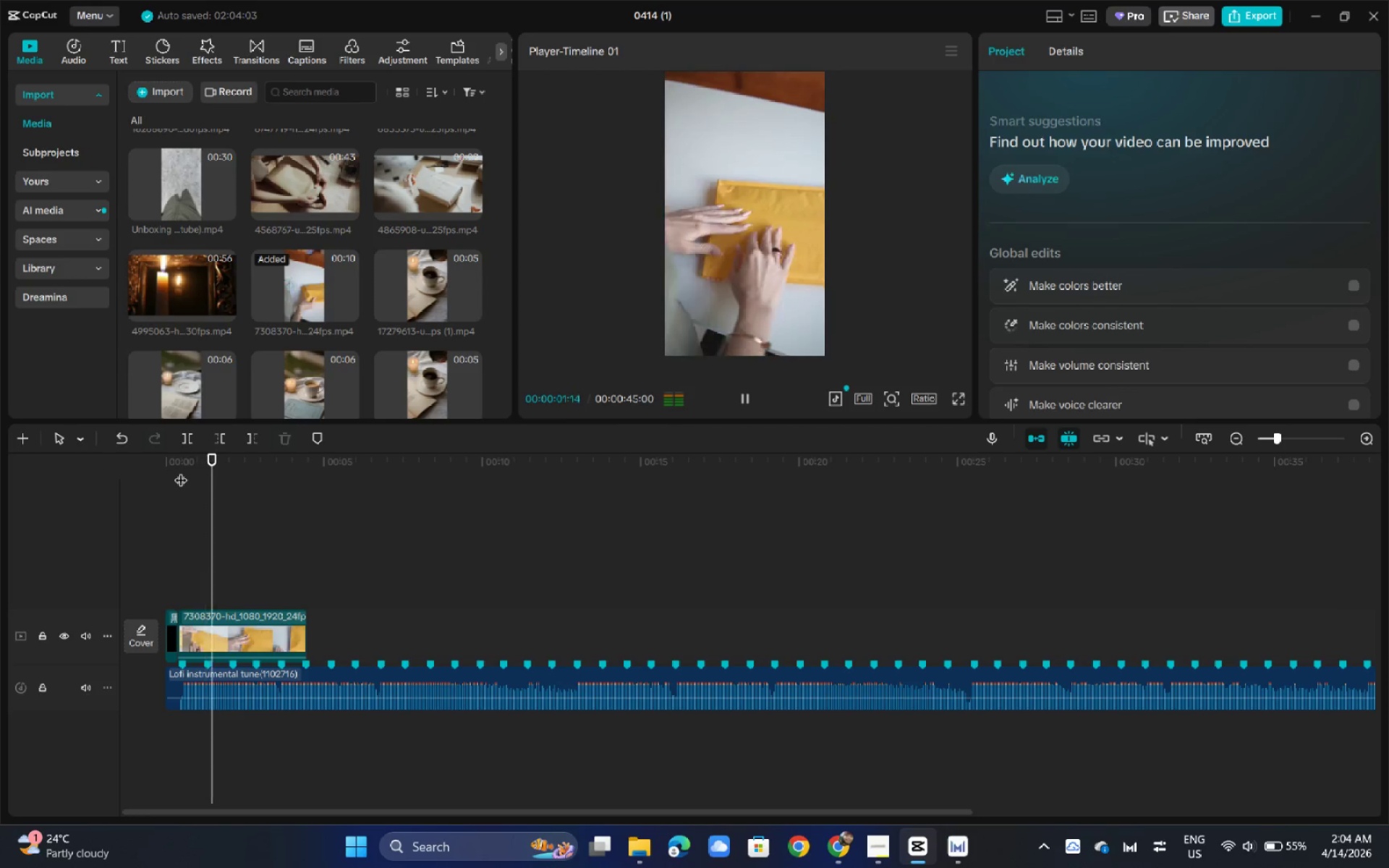 
key(Space)
 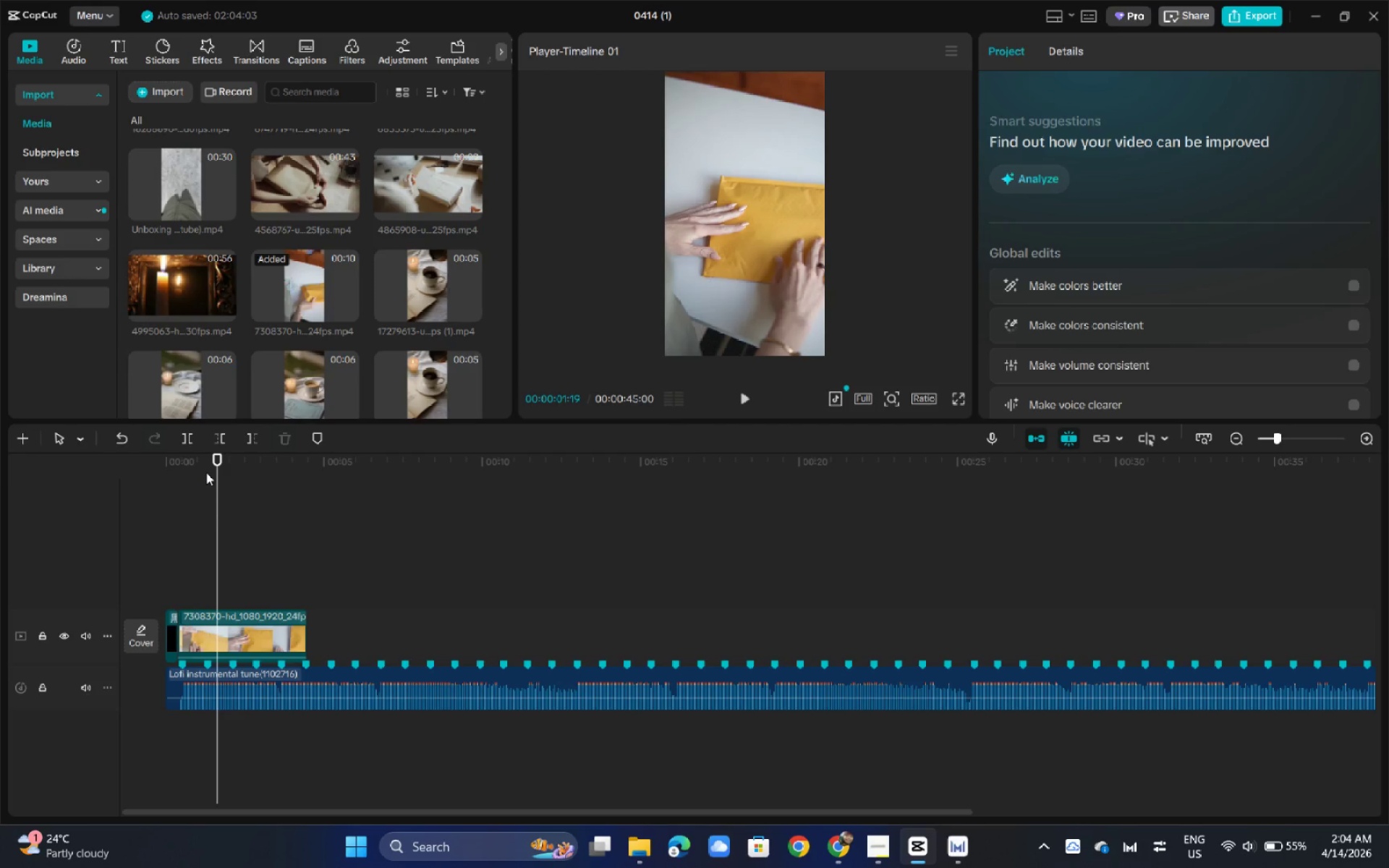 
key(Space)
 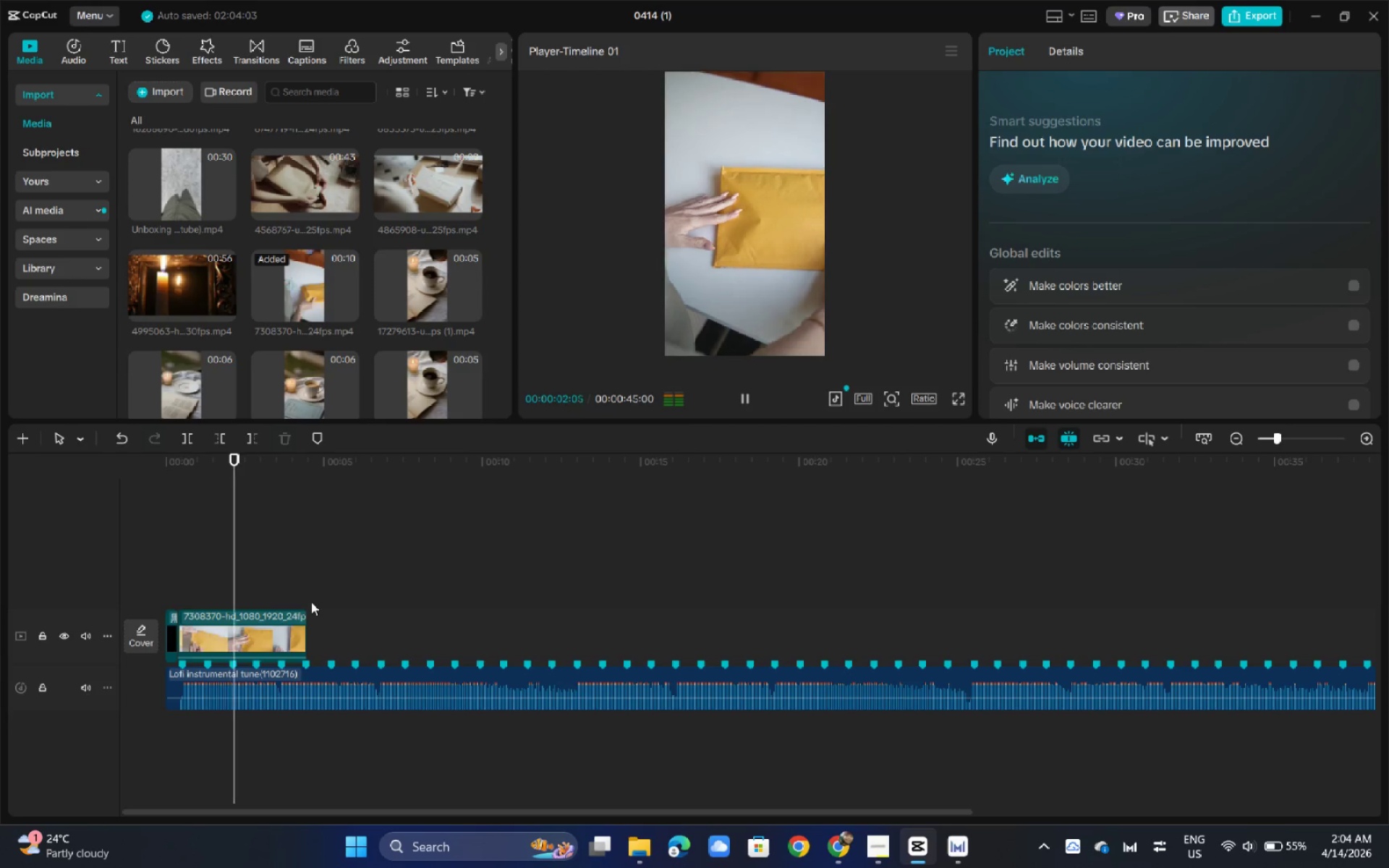 
key(Space)
 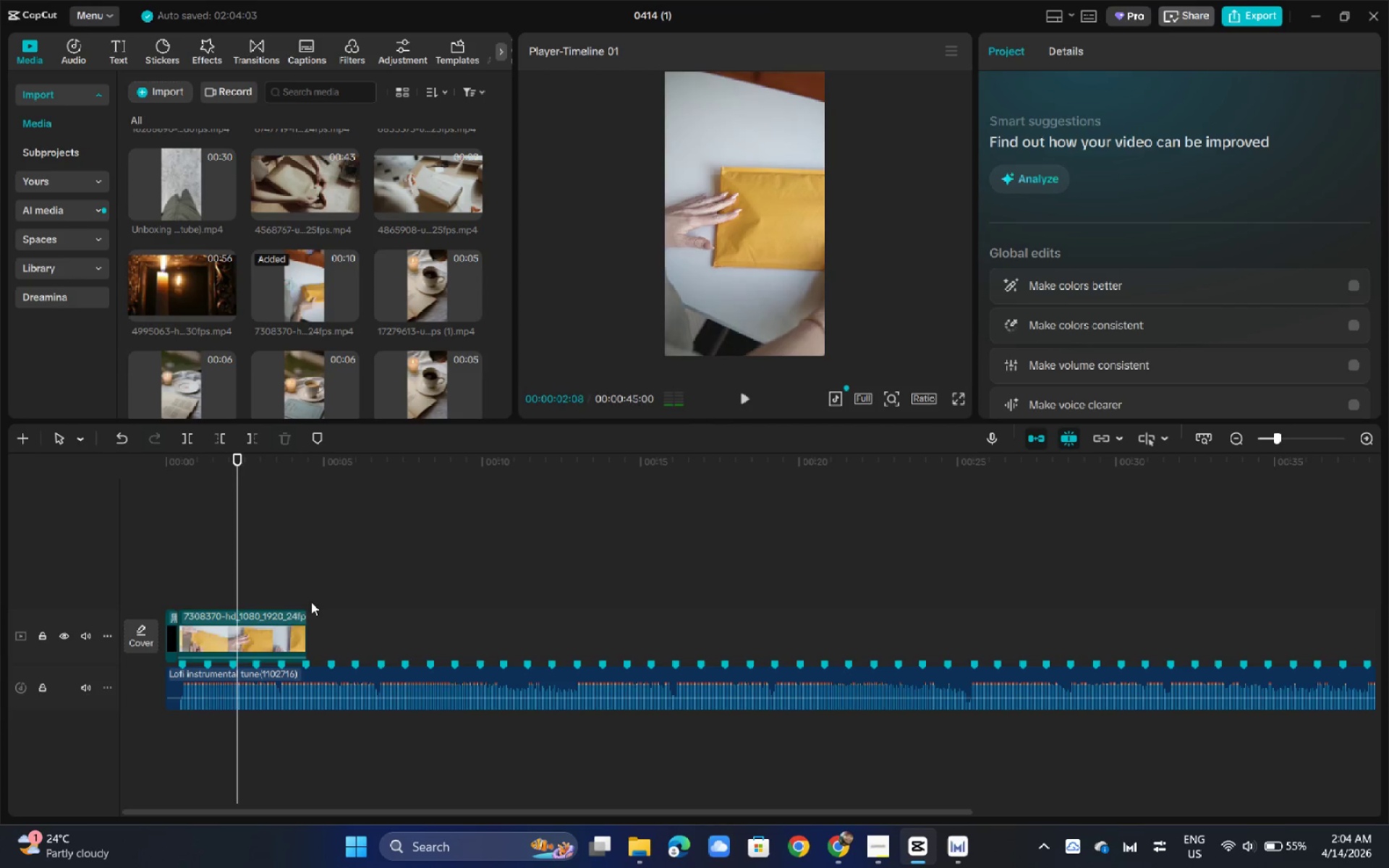 
key(Space)
 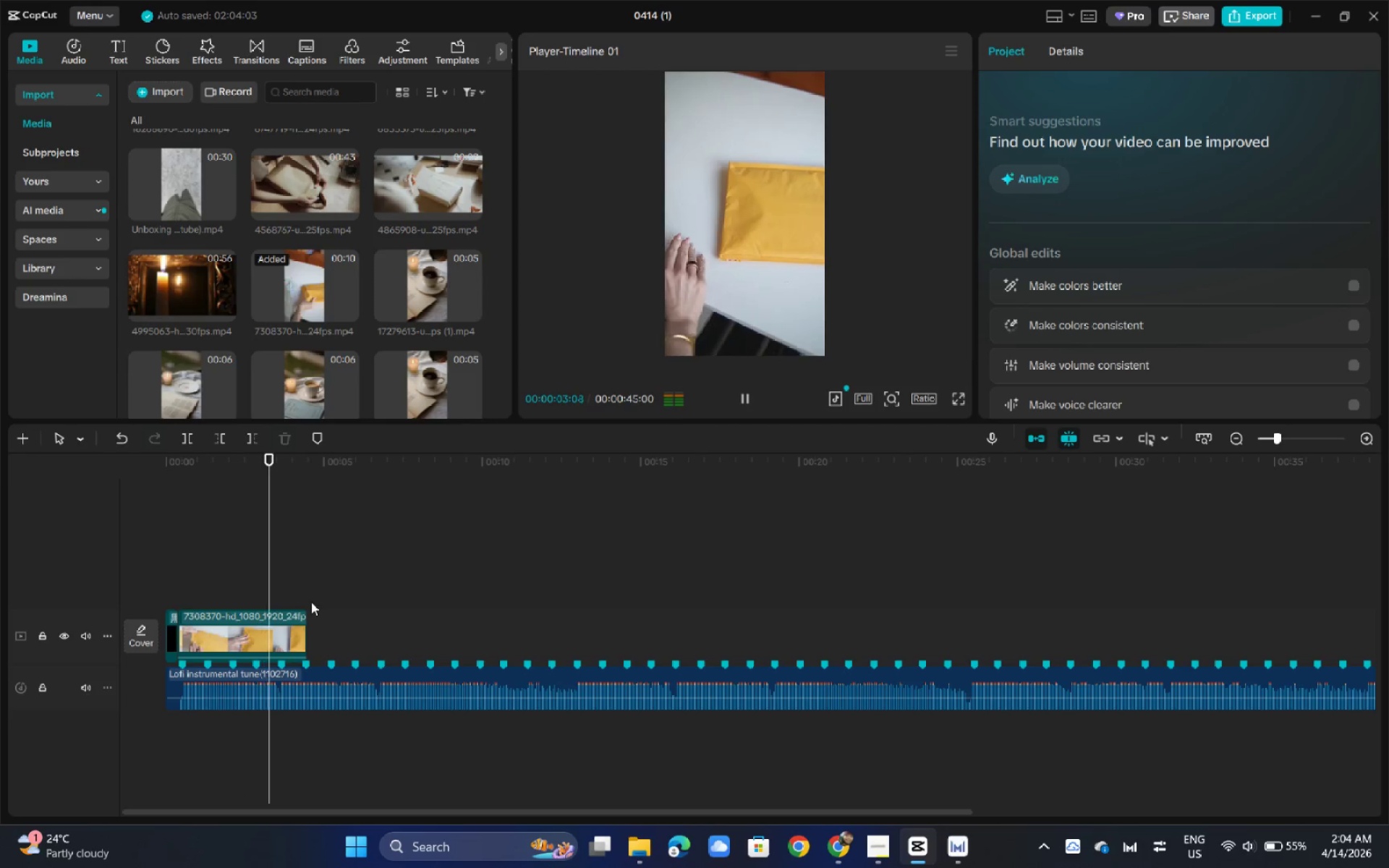 
key(Space)
 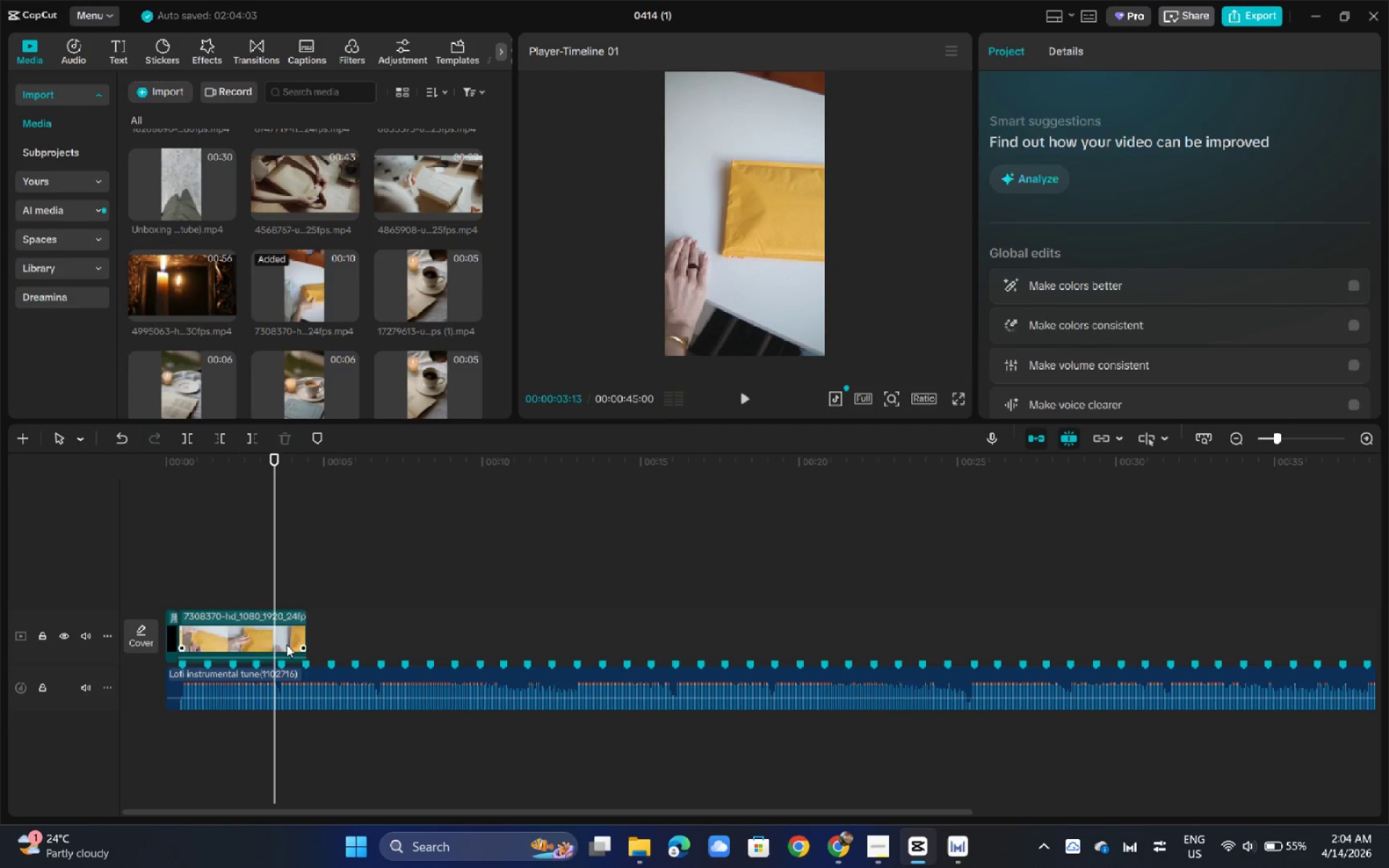 
left_click([286, 644])
 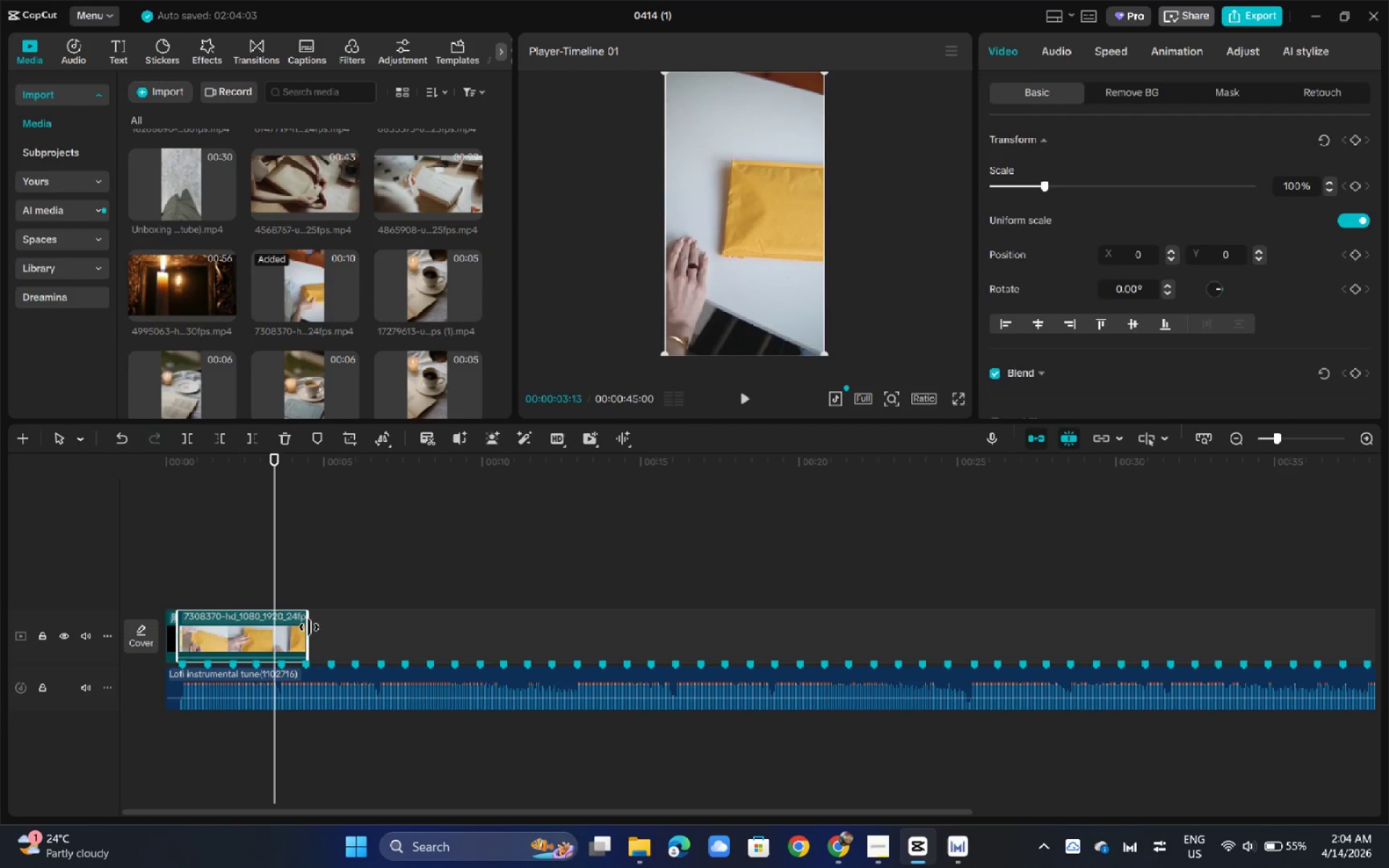 
left_click_drag(start_coordinate=[309, 627], to_coordinate=[259, 634])
 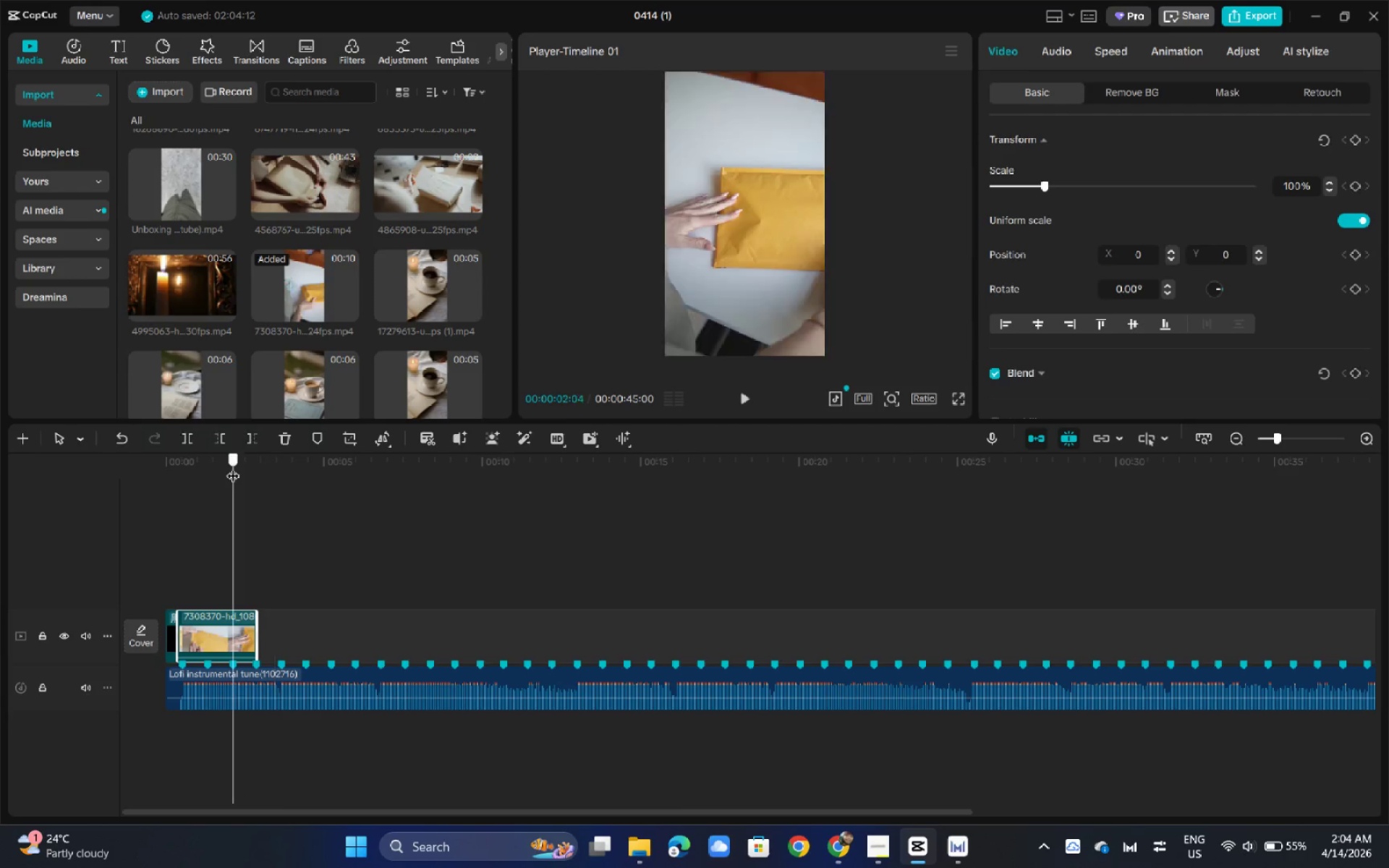 
key(Space)
 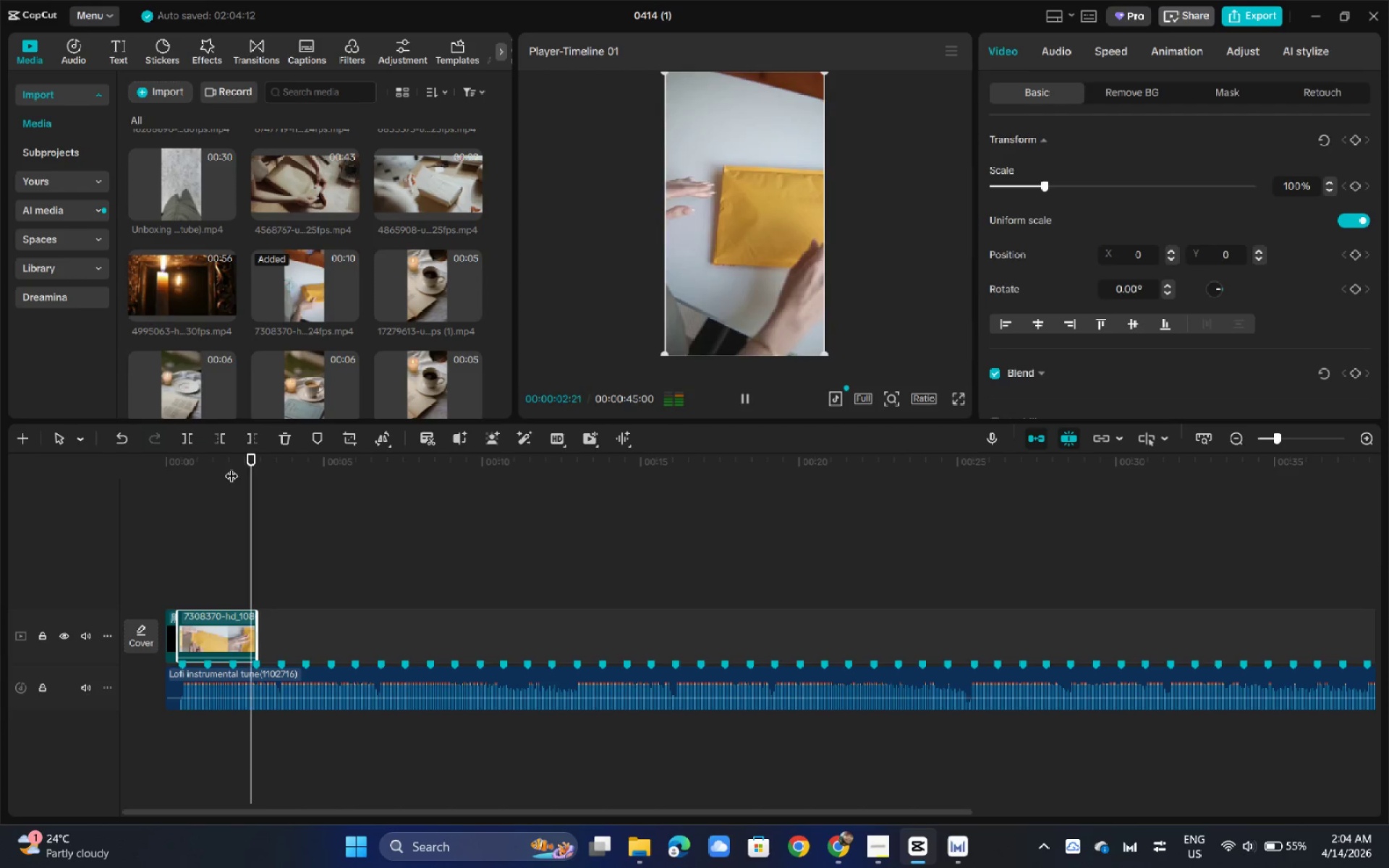 
key(Space)
 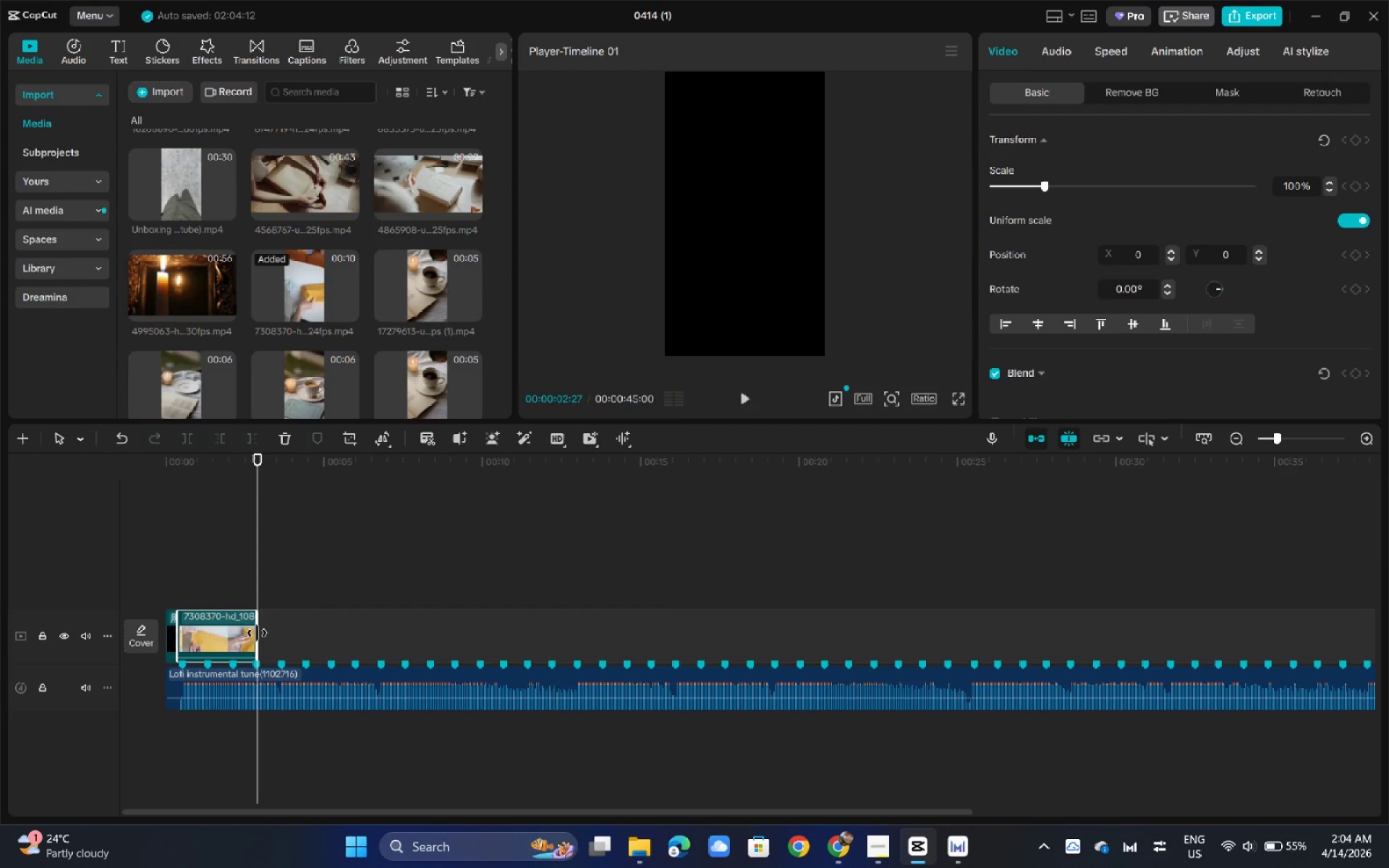 
left_click_drag(start_coordinate=[257, 633], to_coordinate=[277, 638])
 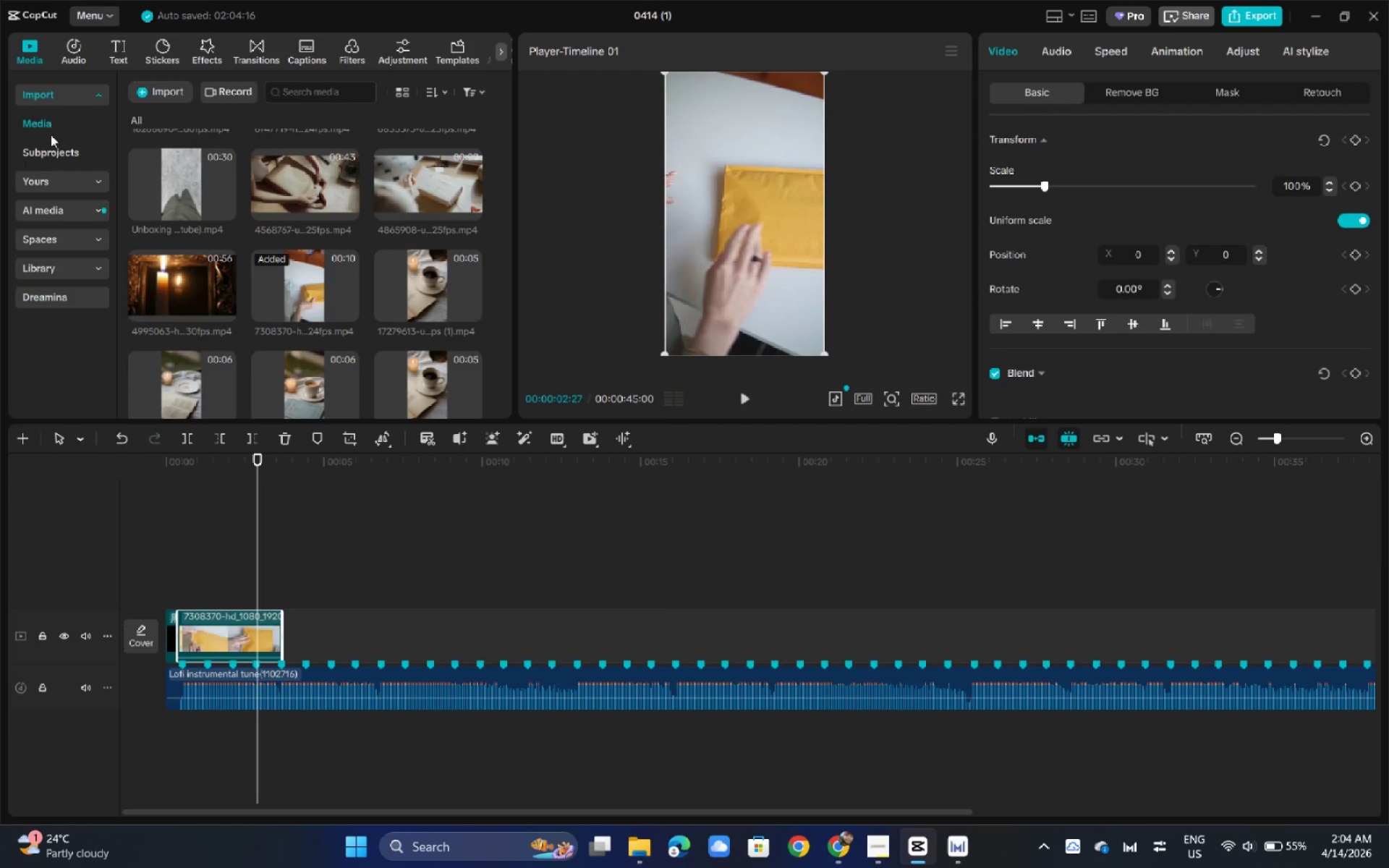 
left_click([58, 93])
 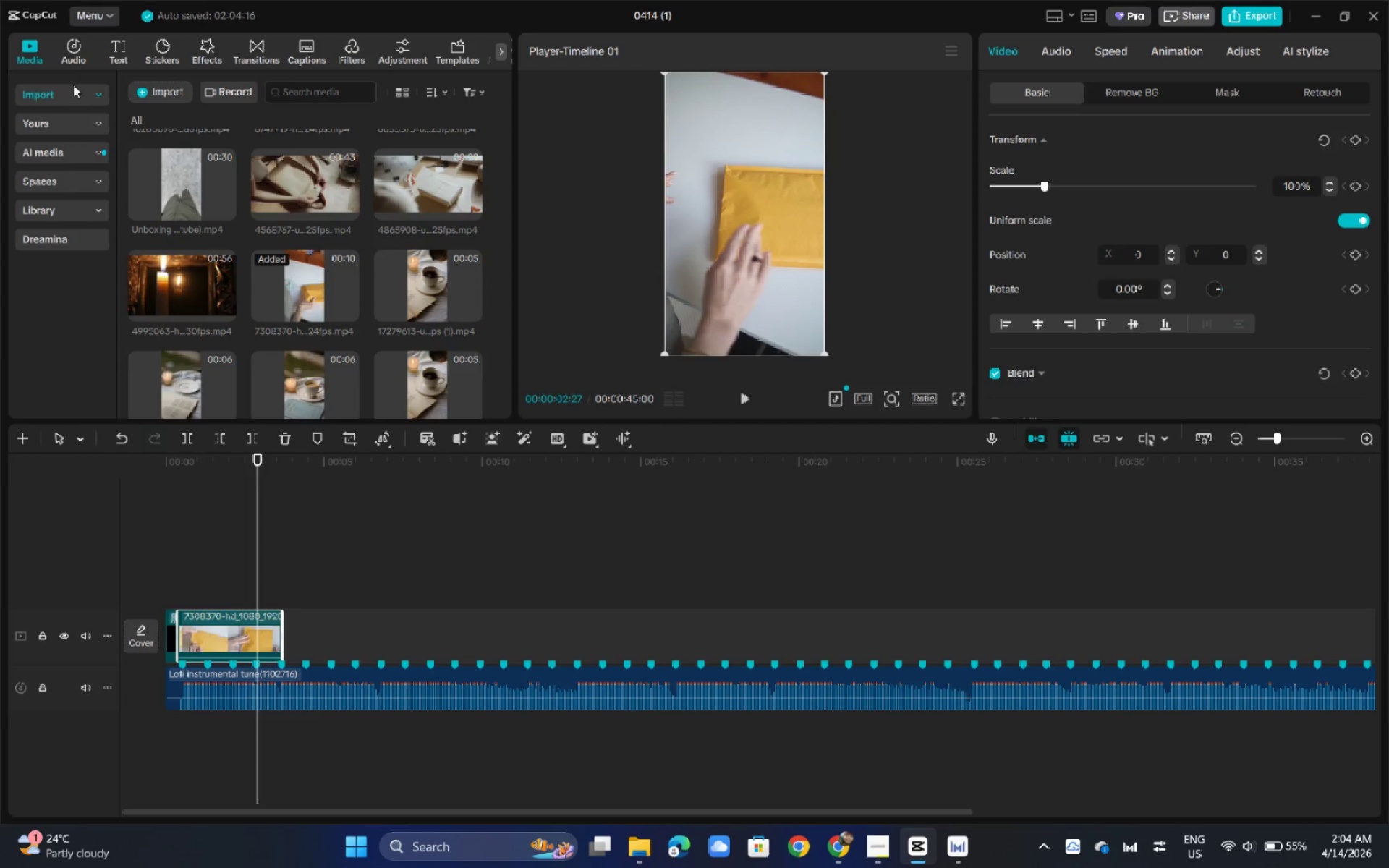 
left_click_drag(start_coordinate=[76, 122], to_coordinate=[72, 137])
 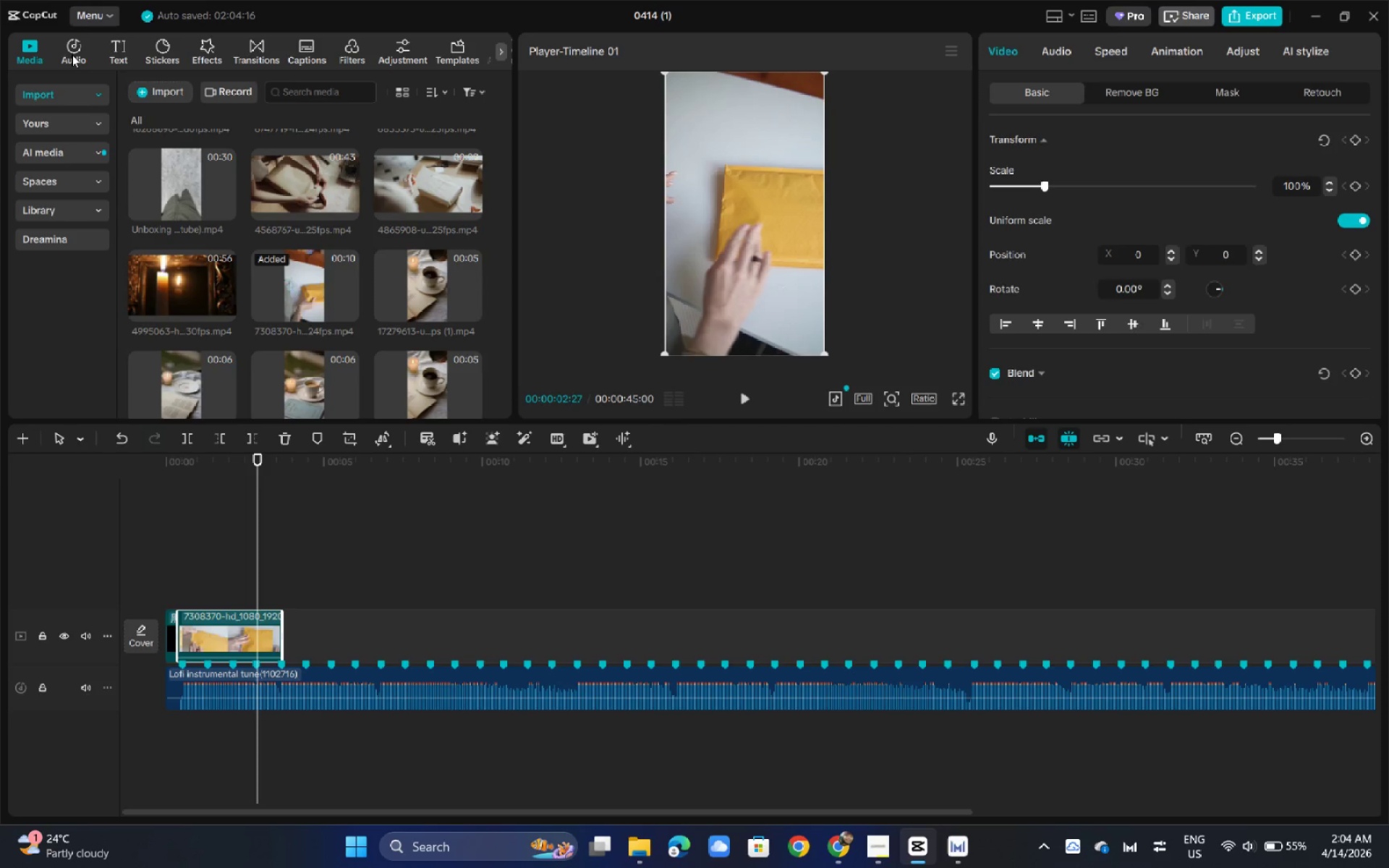 
left_click([72, 54])
 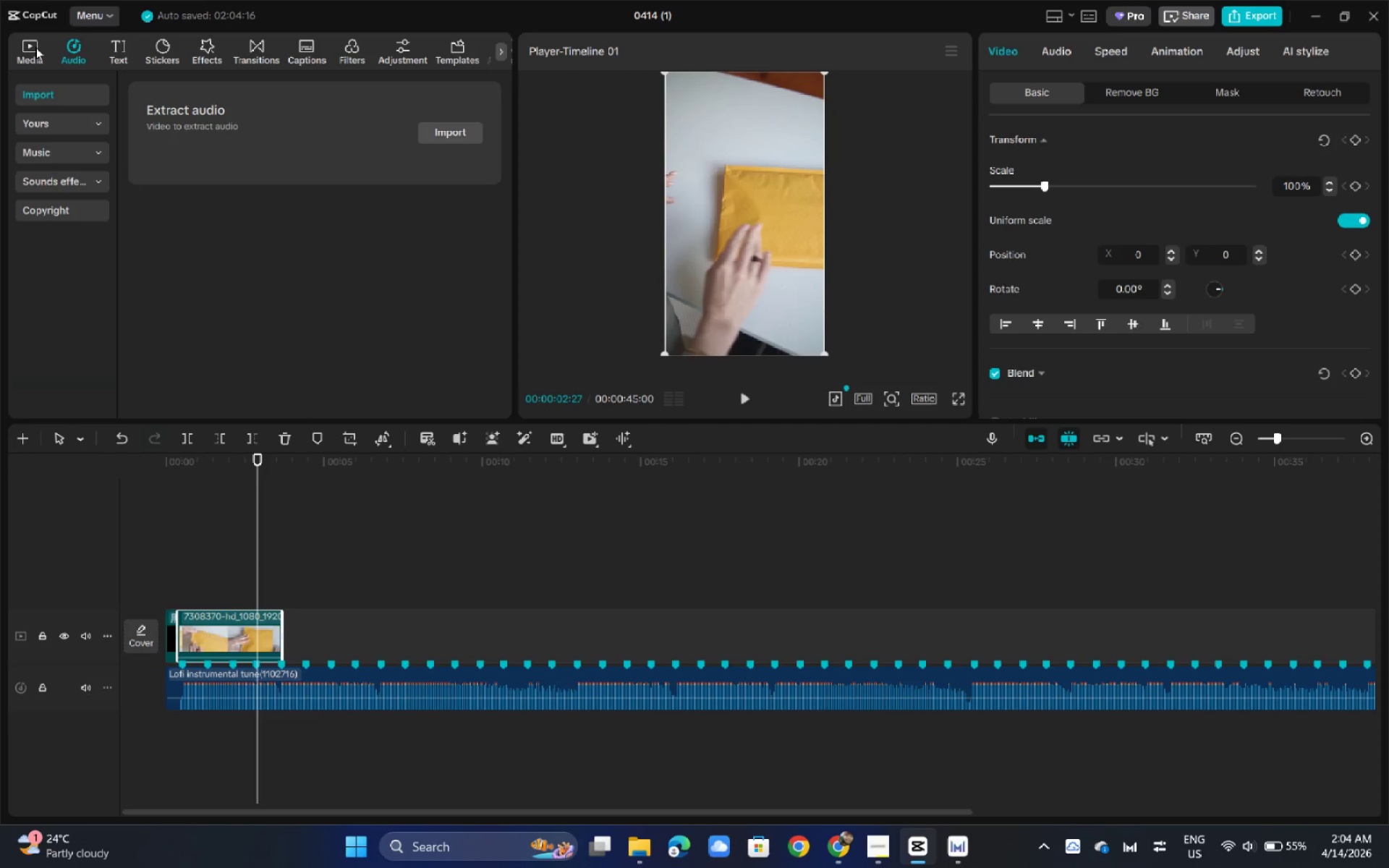 
left_click([35, 47])
 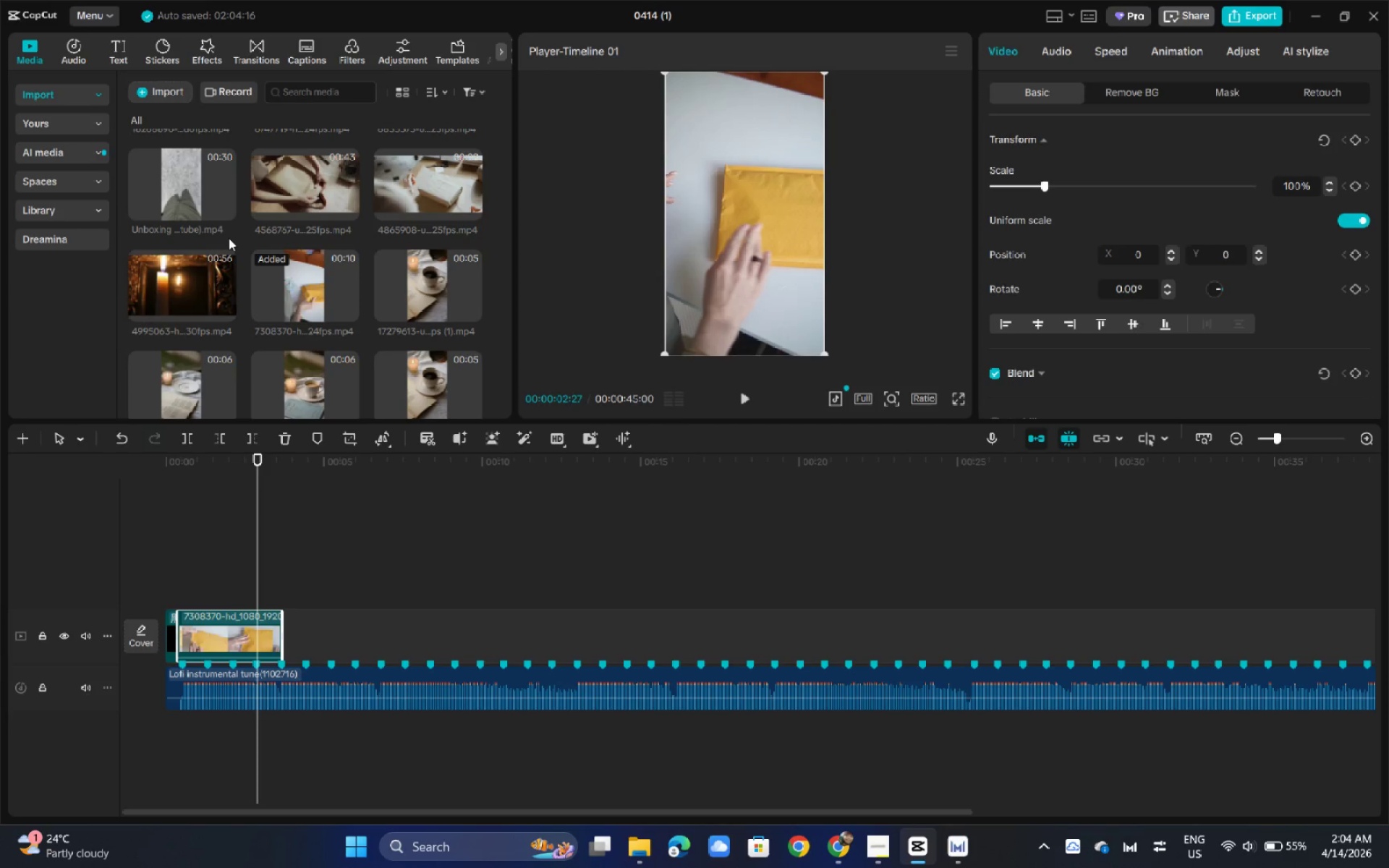 
left_click_drag(start_coordinate=[179, 283], to_coordinate=[280, 633])
 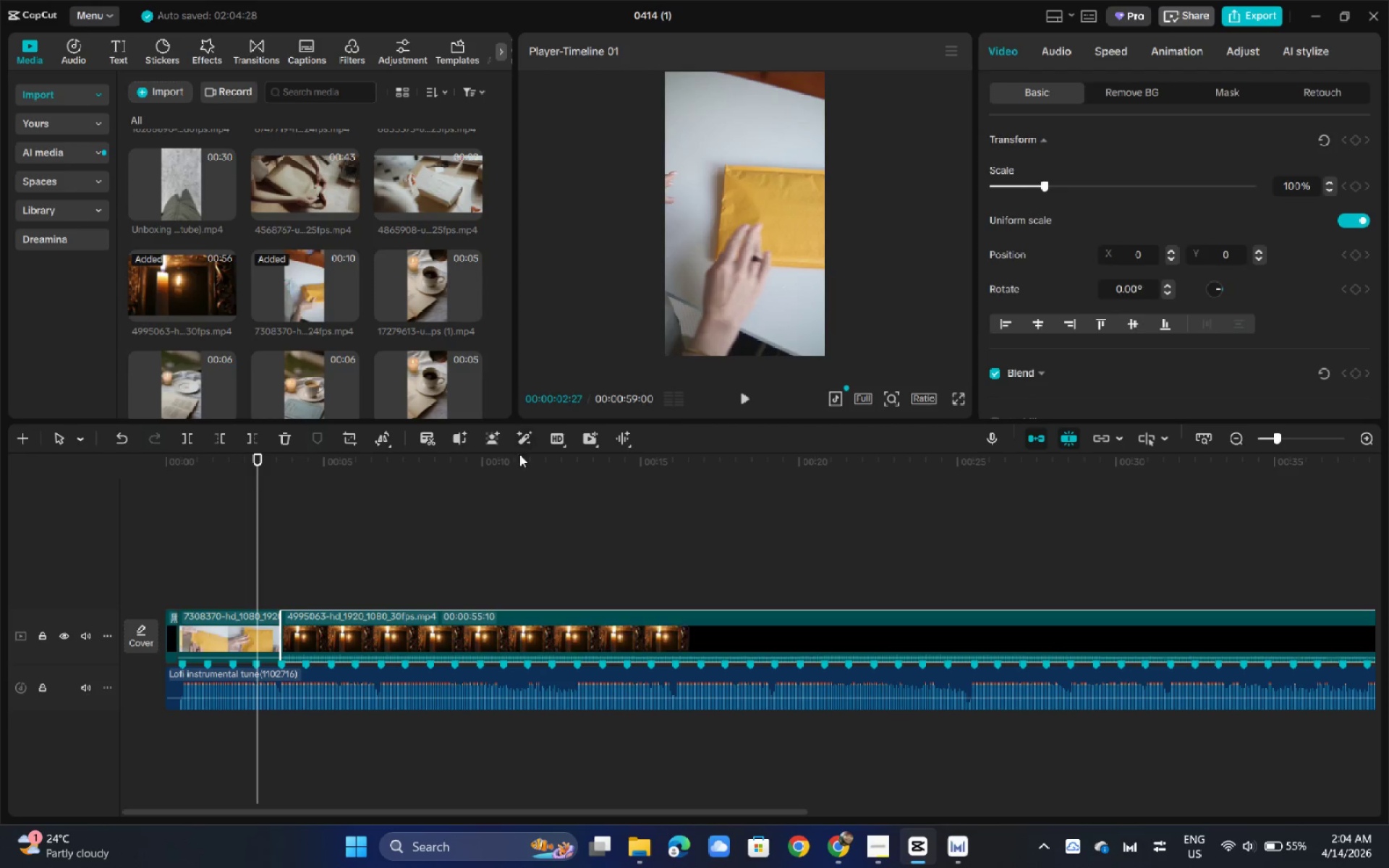 
key(Space)
 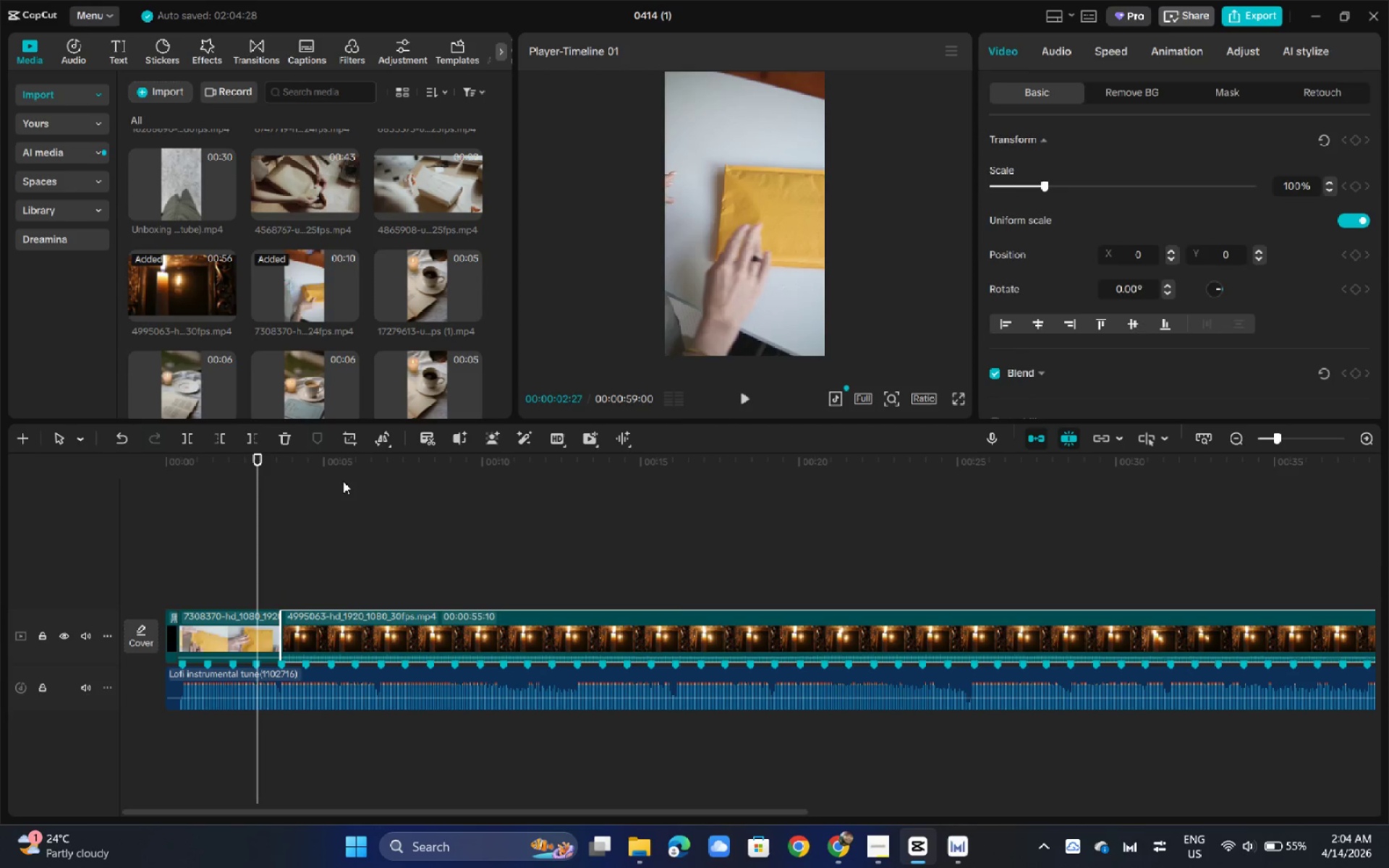 
key(Space)
 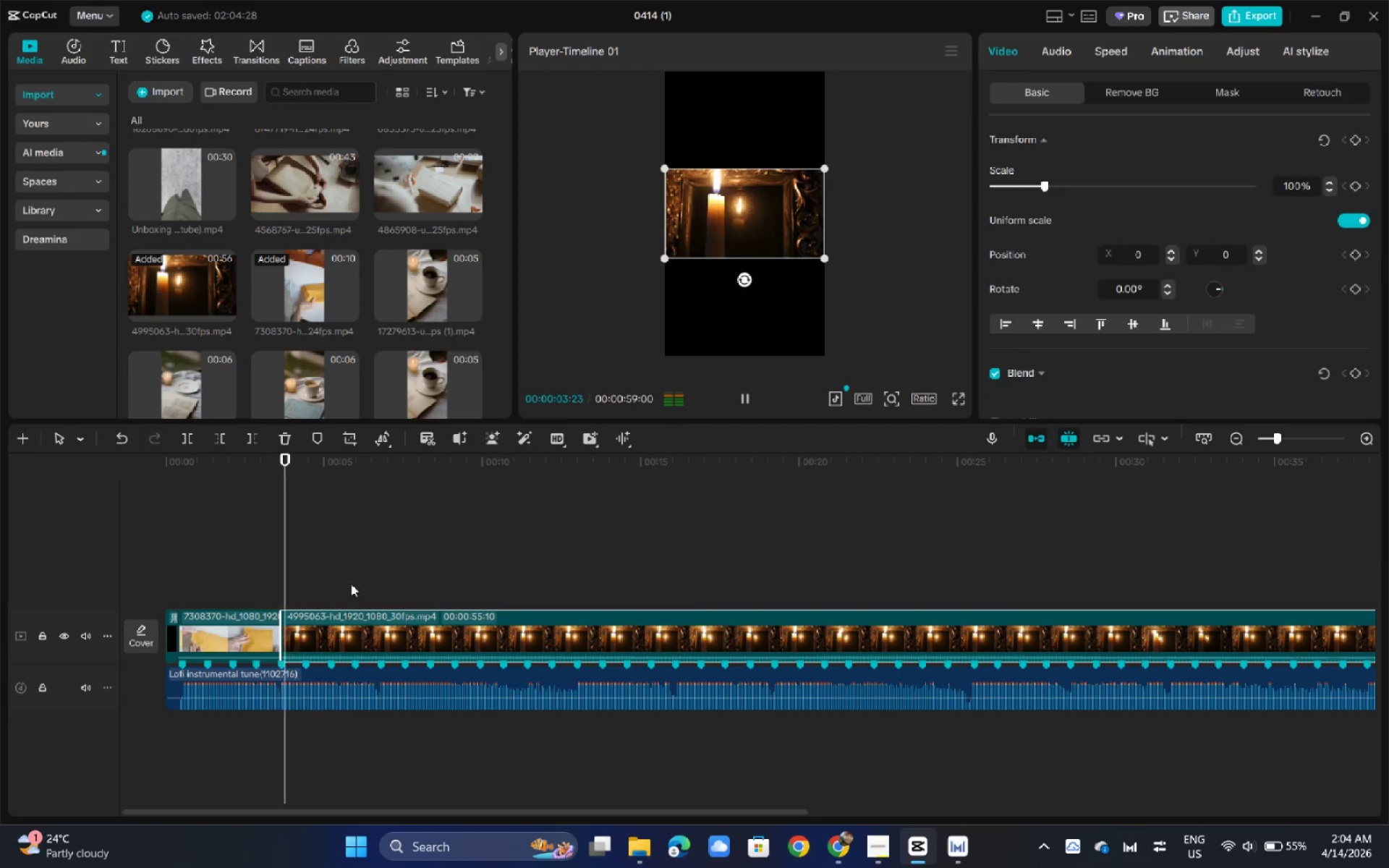 
key(Space)
 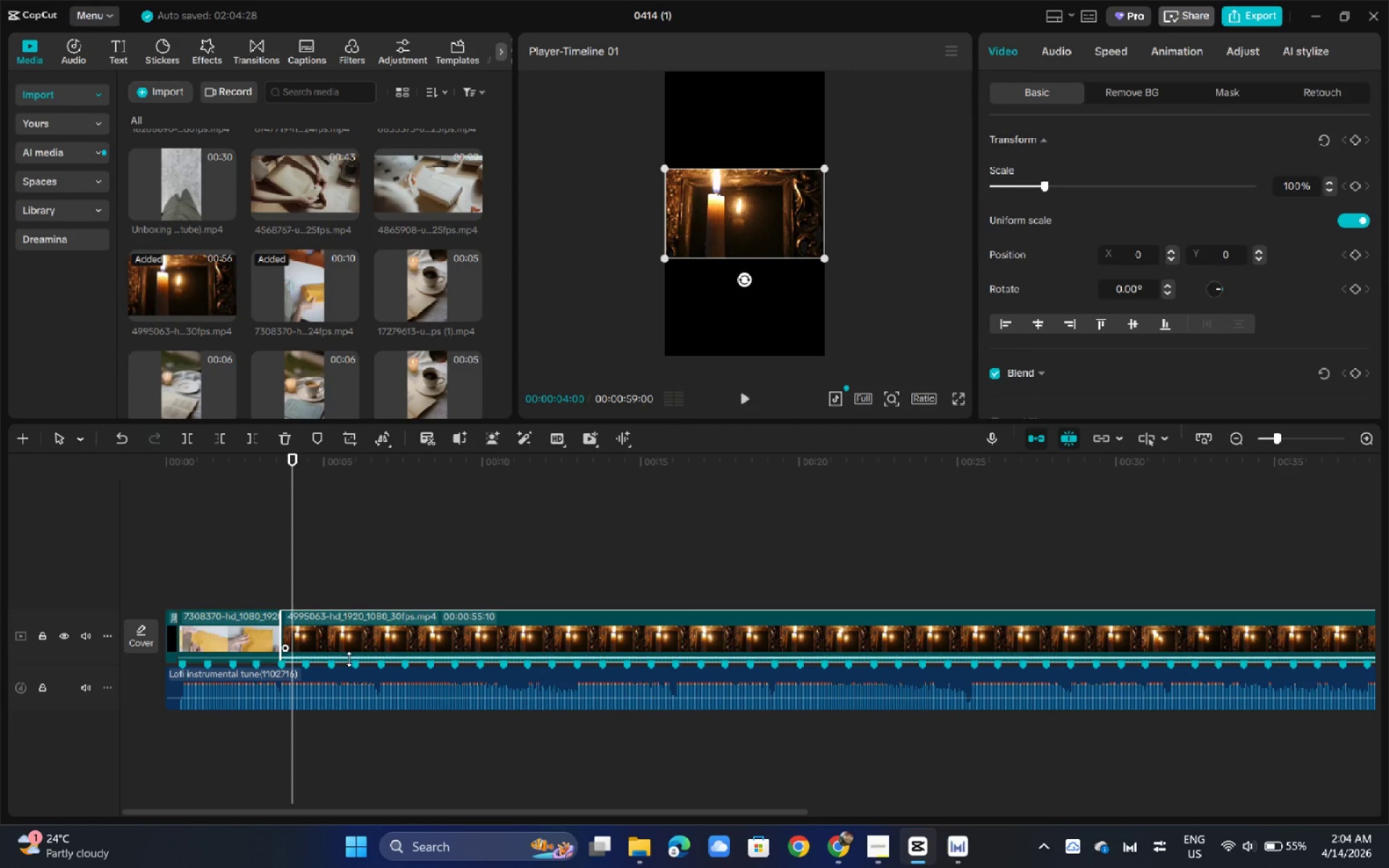 
left_click_drag(start_coordinate=[349, 659], to_coordinate=[344, 674])
 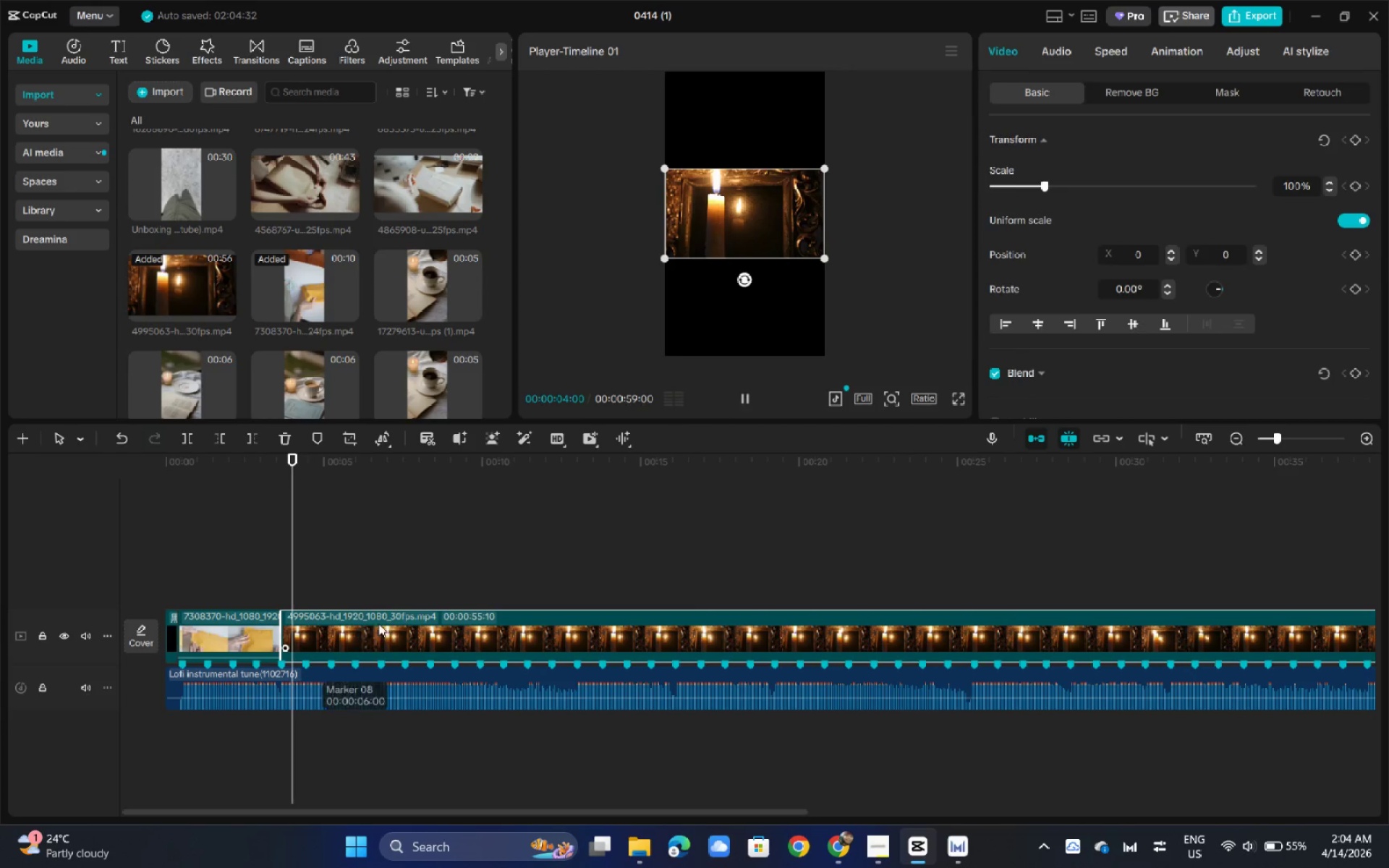 
key(Space)
 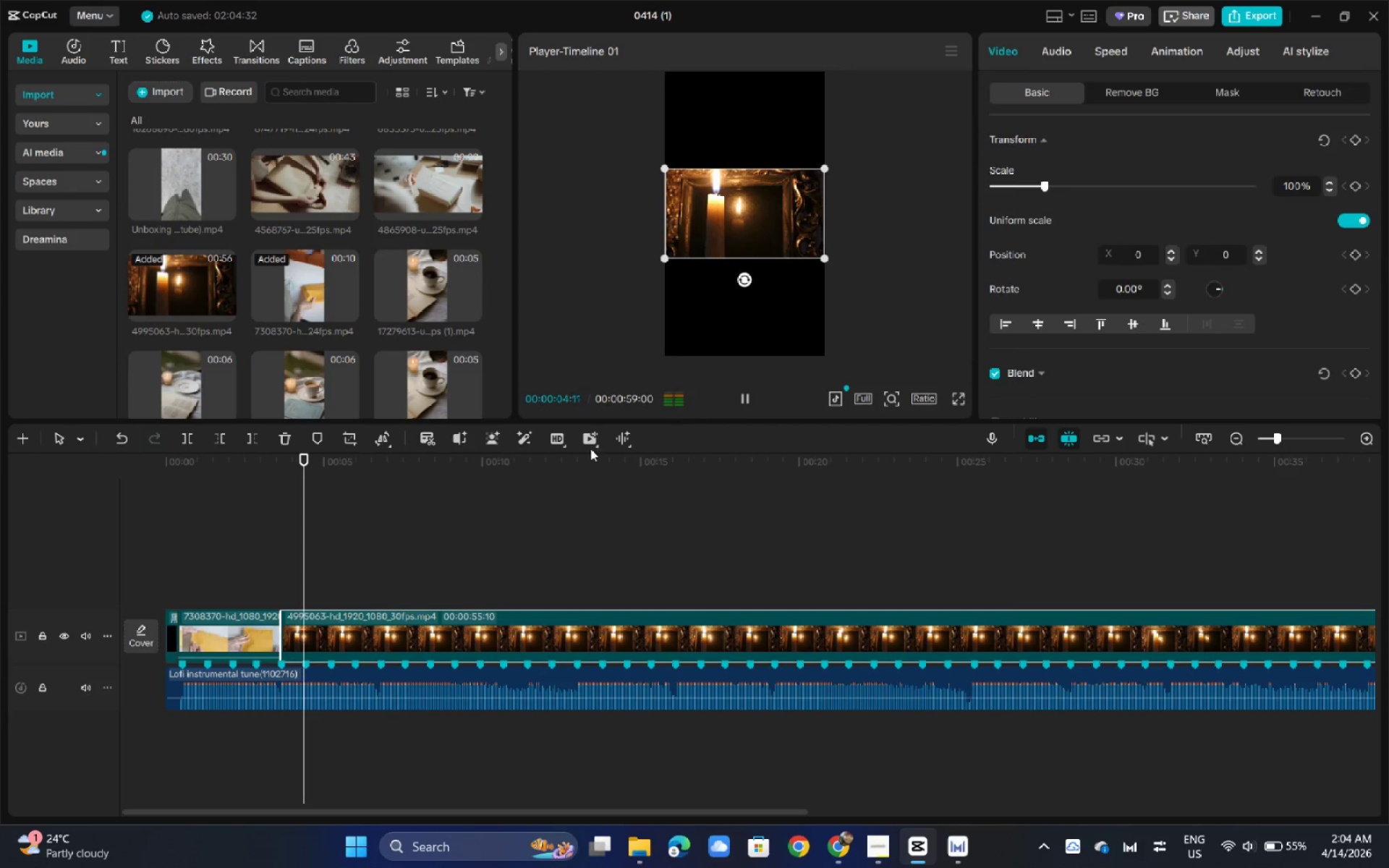 
key(Space)
 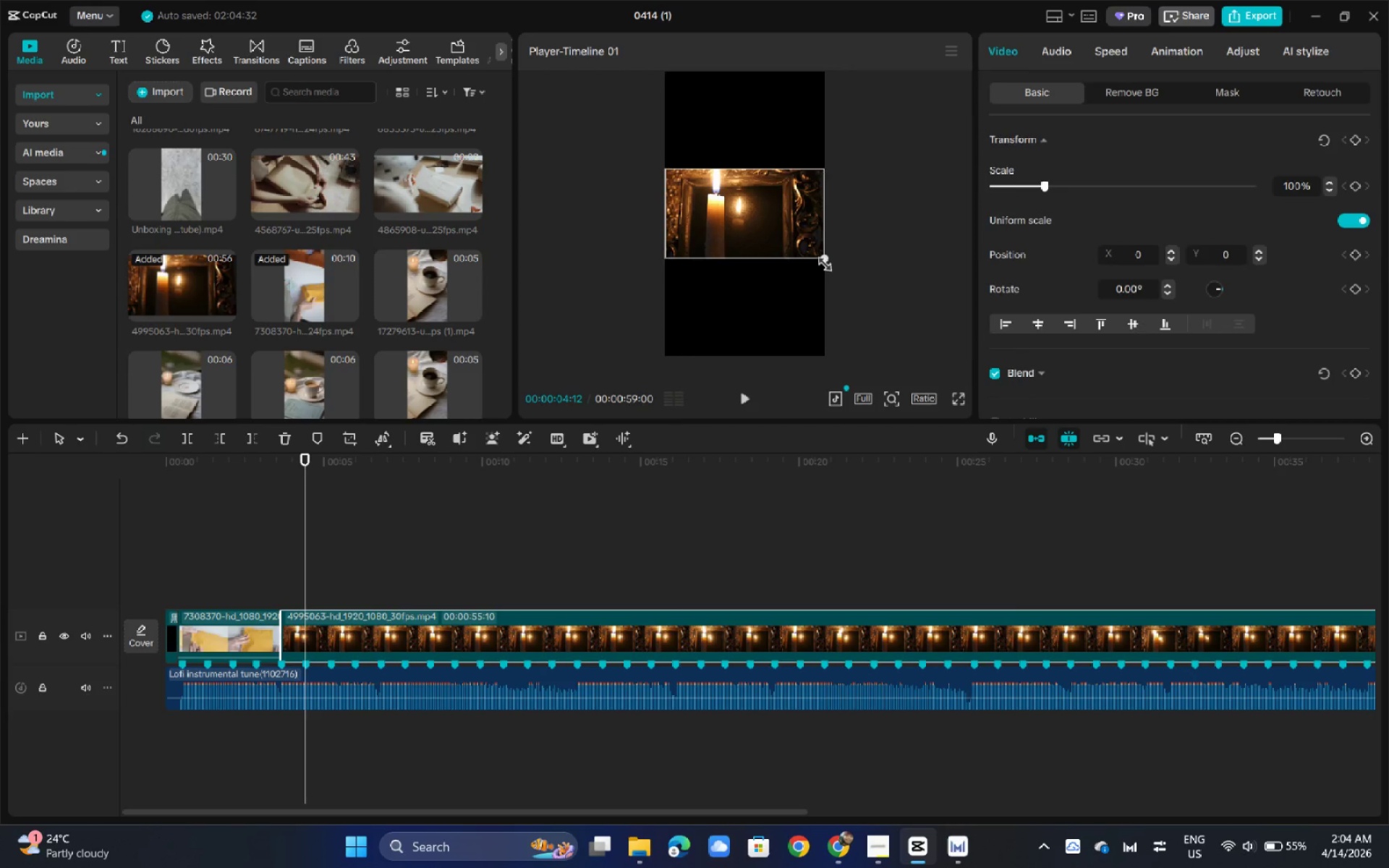 
left_click_drag(start_coordinate=[820, 261], to_coordinate=[1050, 446])
 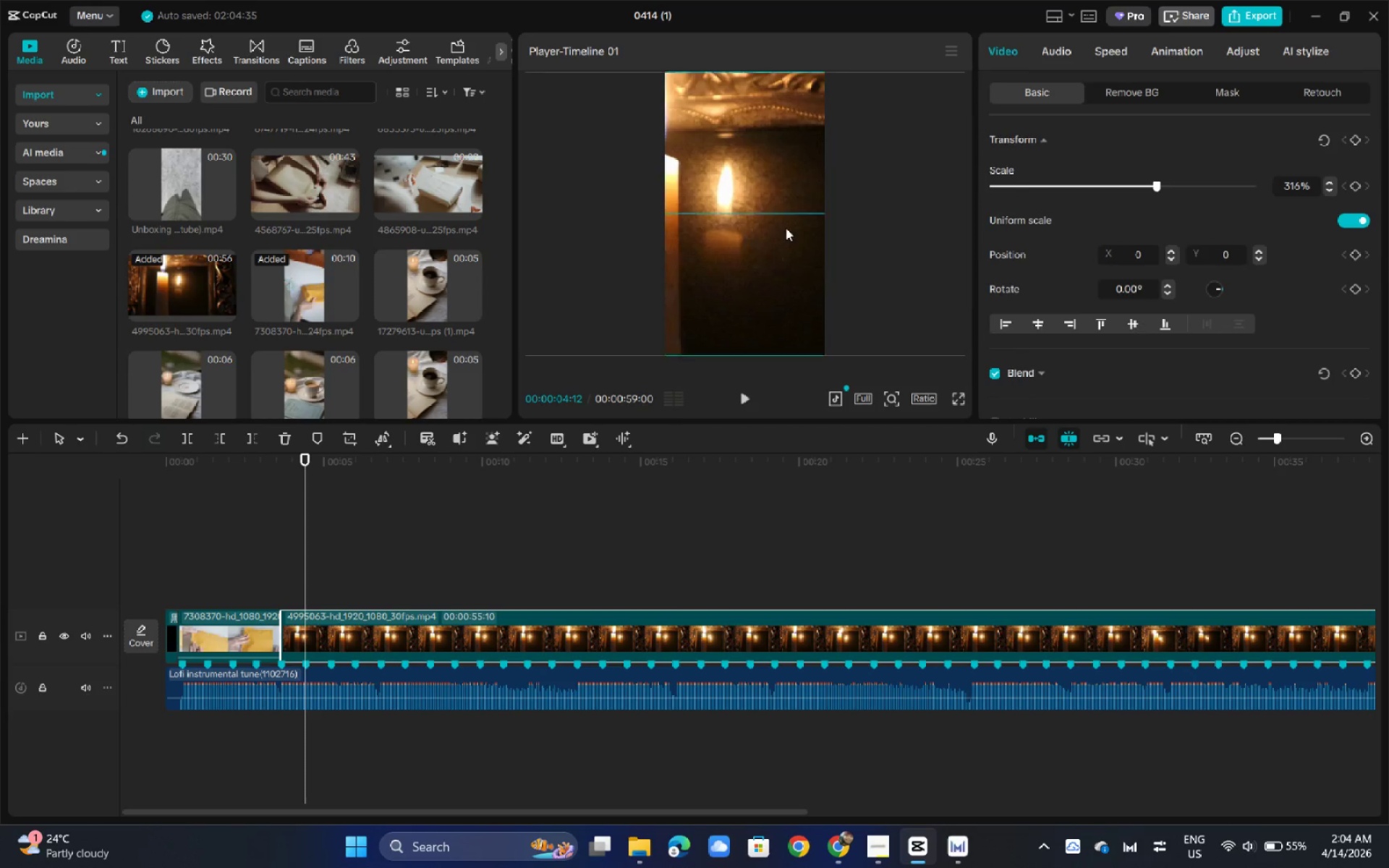 
left_click_drag(start_coordinate=[744, 234], to_coordinate=[821, 232])
 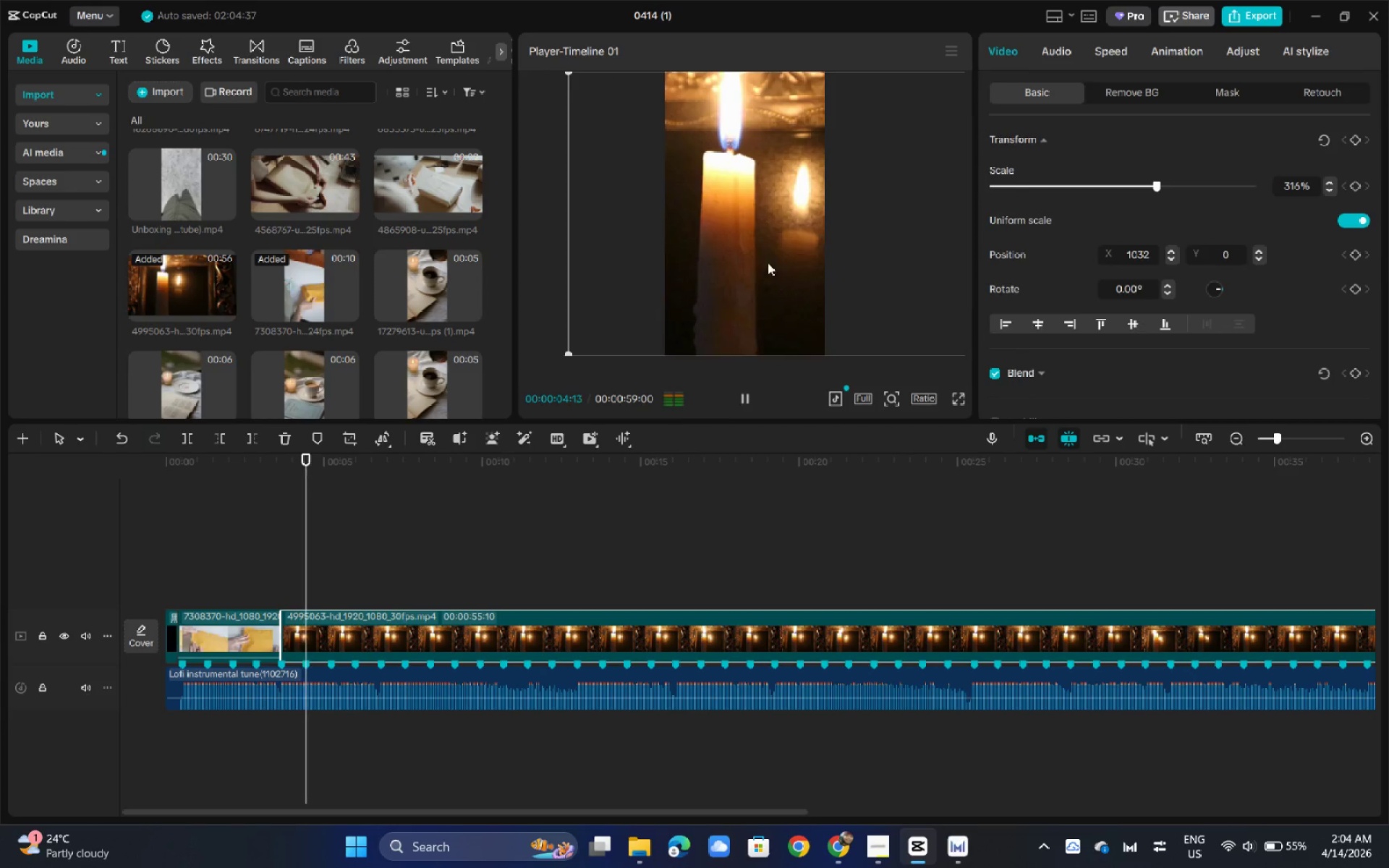 
key(Space)
 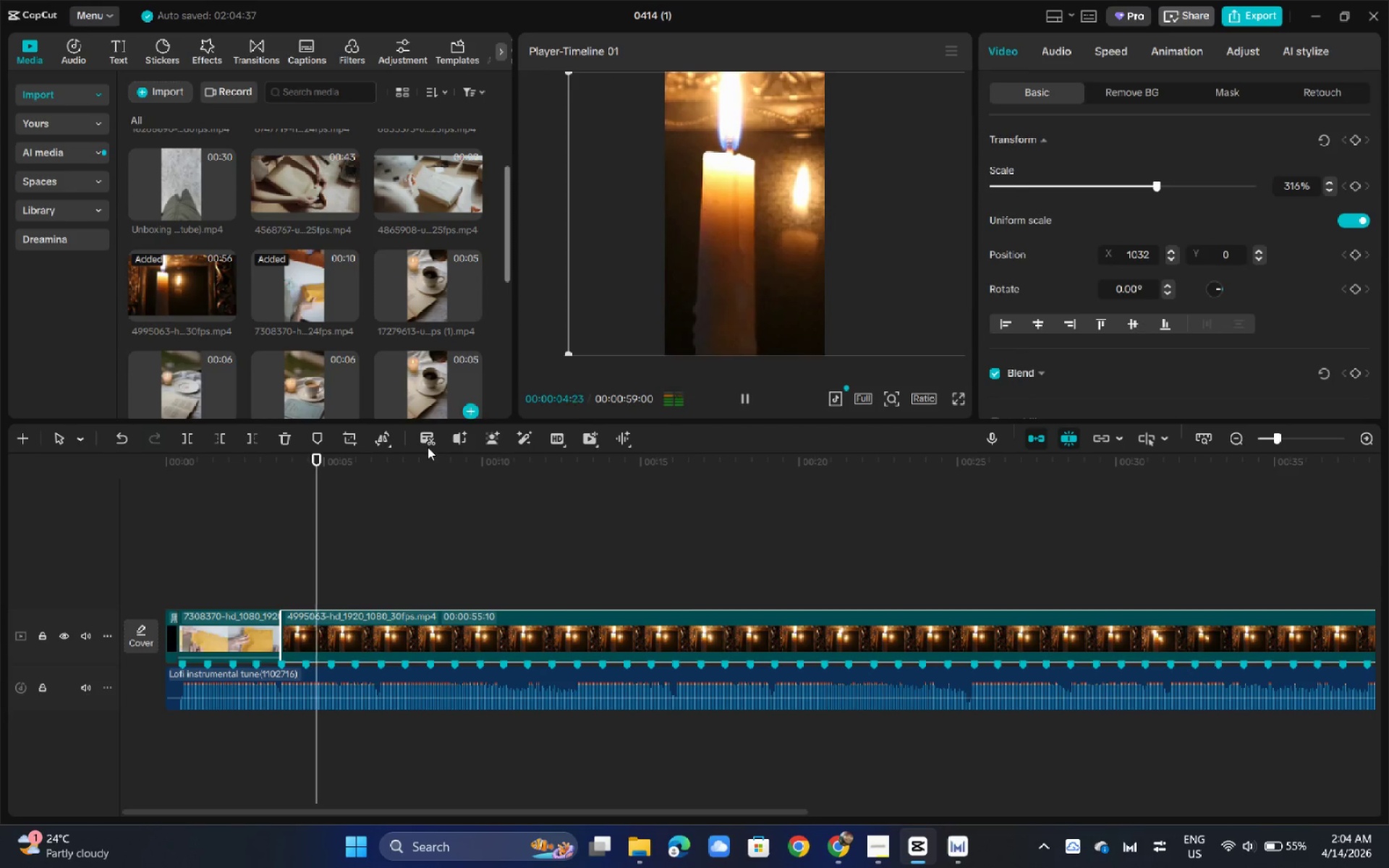 
key(Space)
 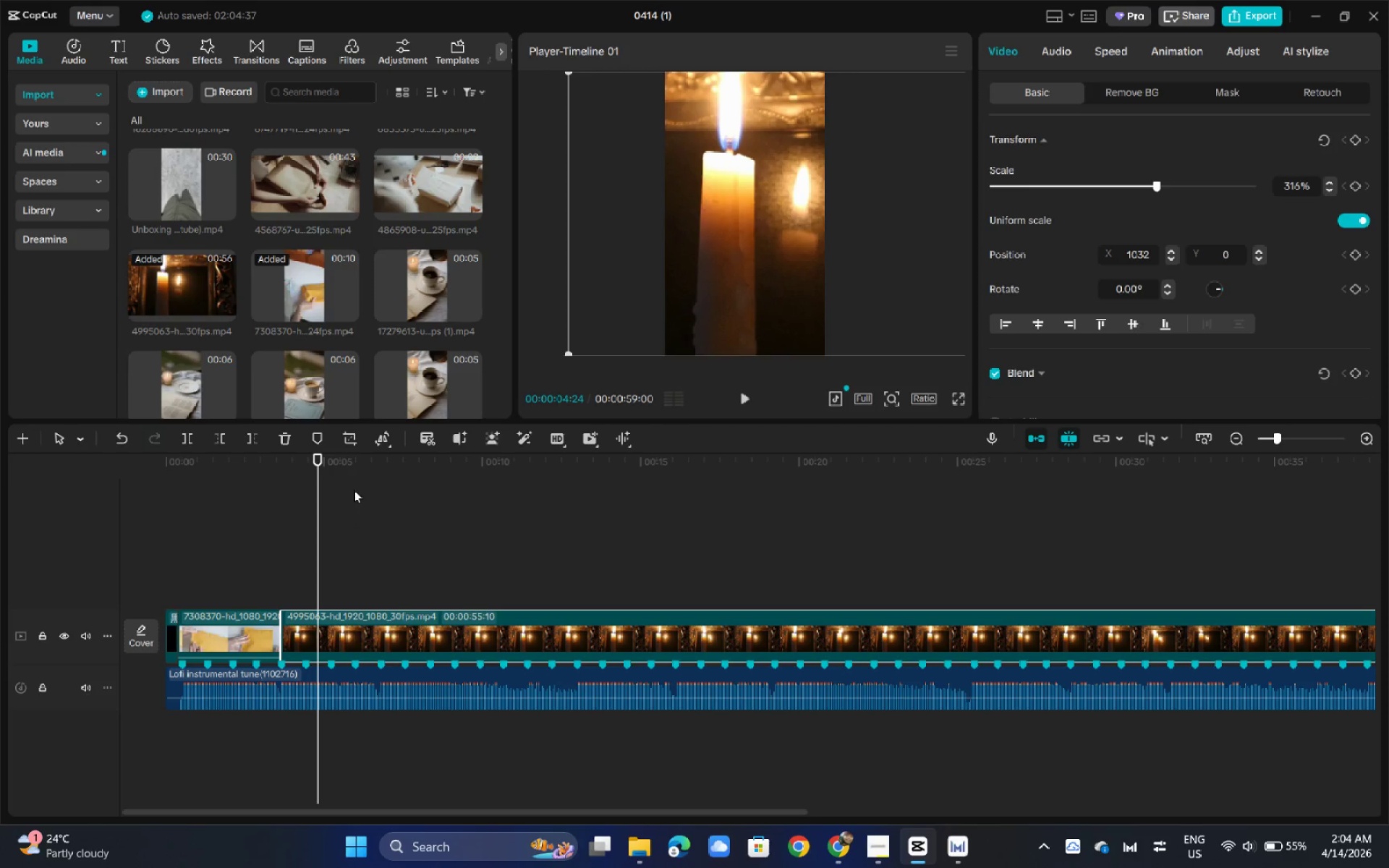 
key(Space)
 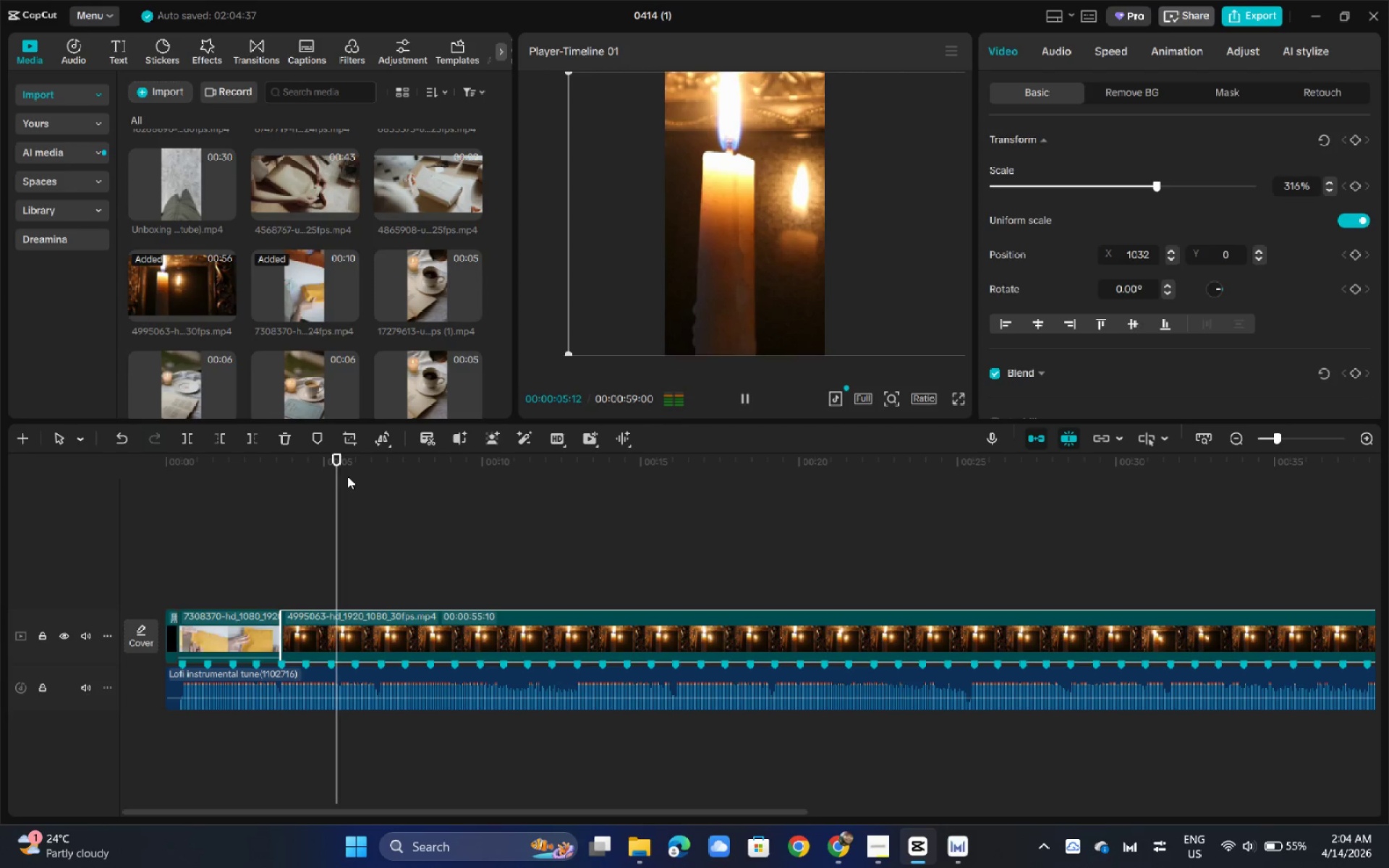 
key(Space)
 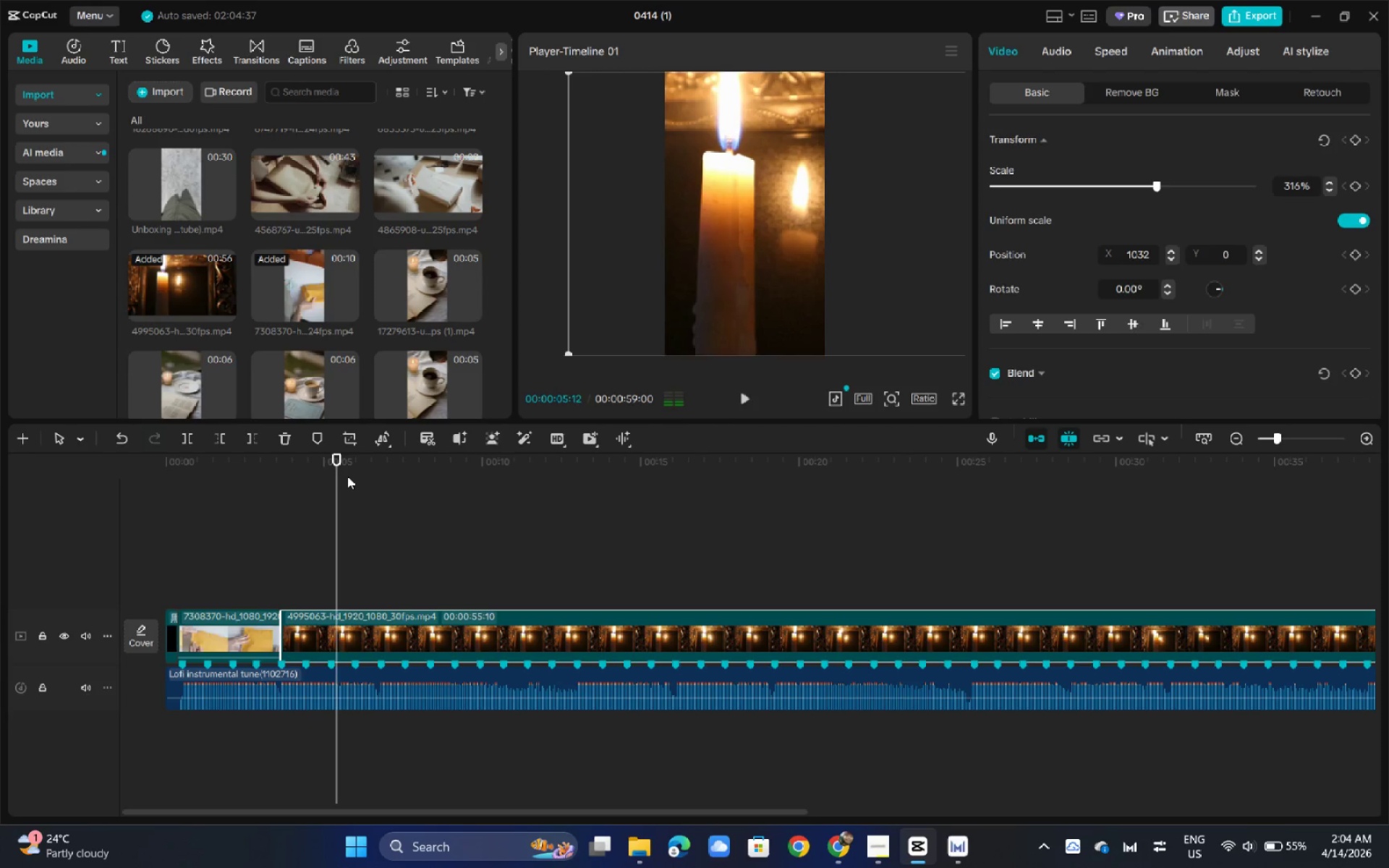 
key(Space)
 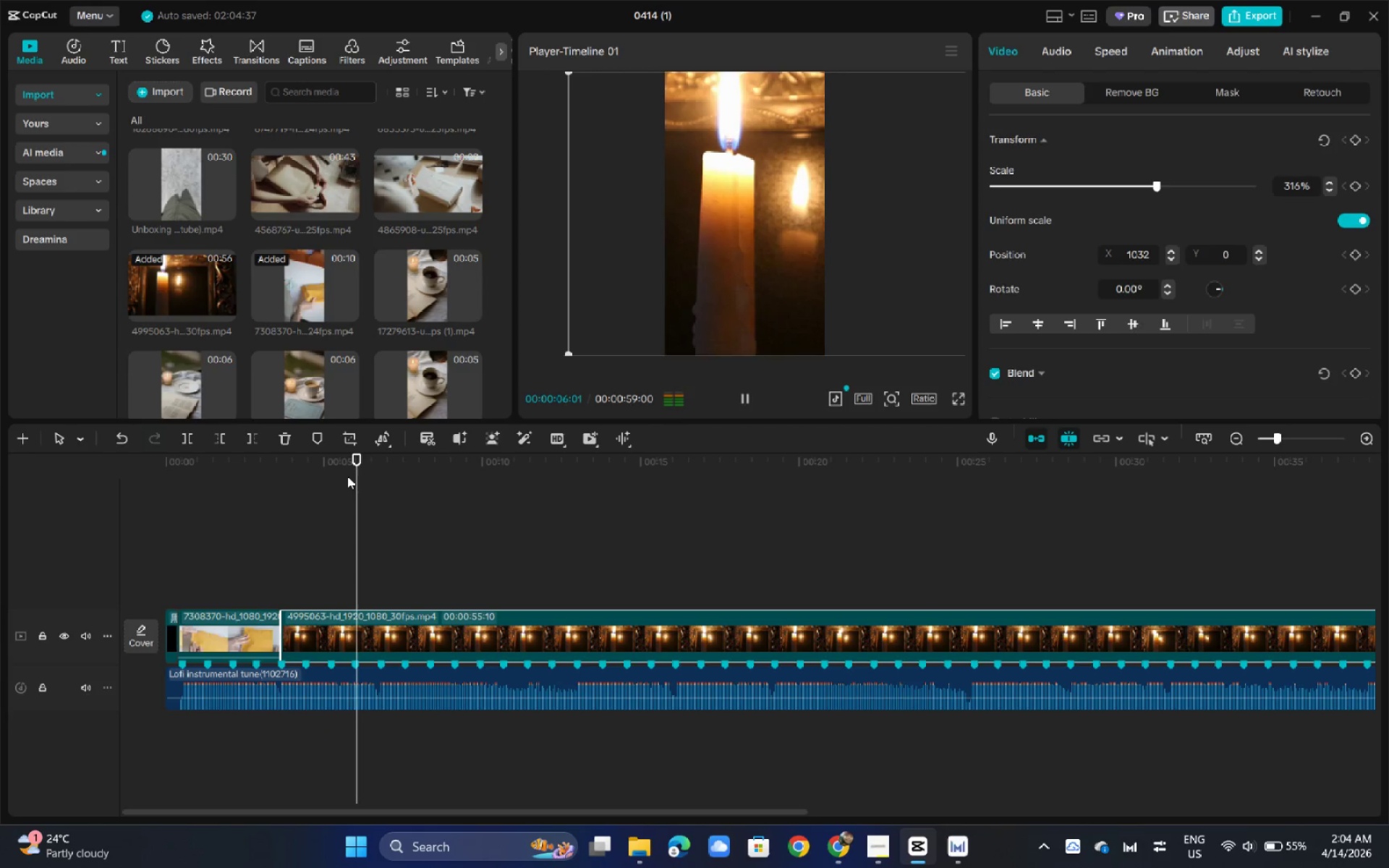 
key(Space)
 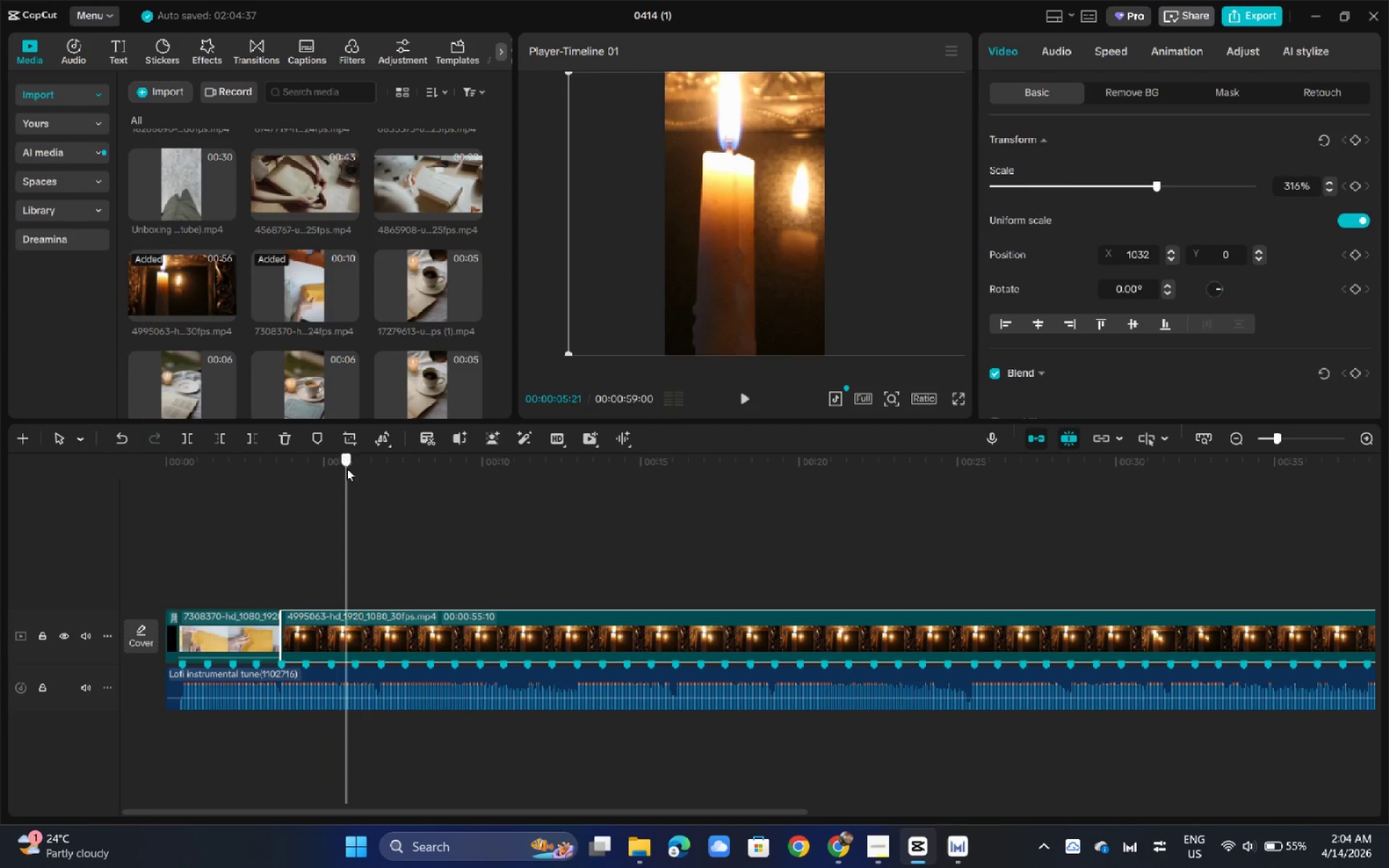 
left_click_drag(start_coordinate=[347, 468], to_coordinate=[328, 477])
 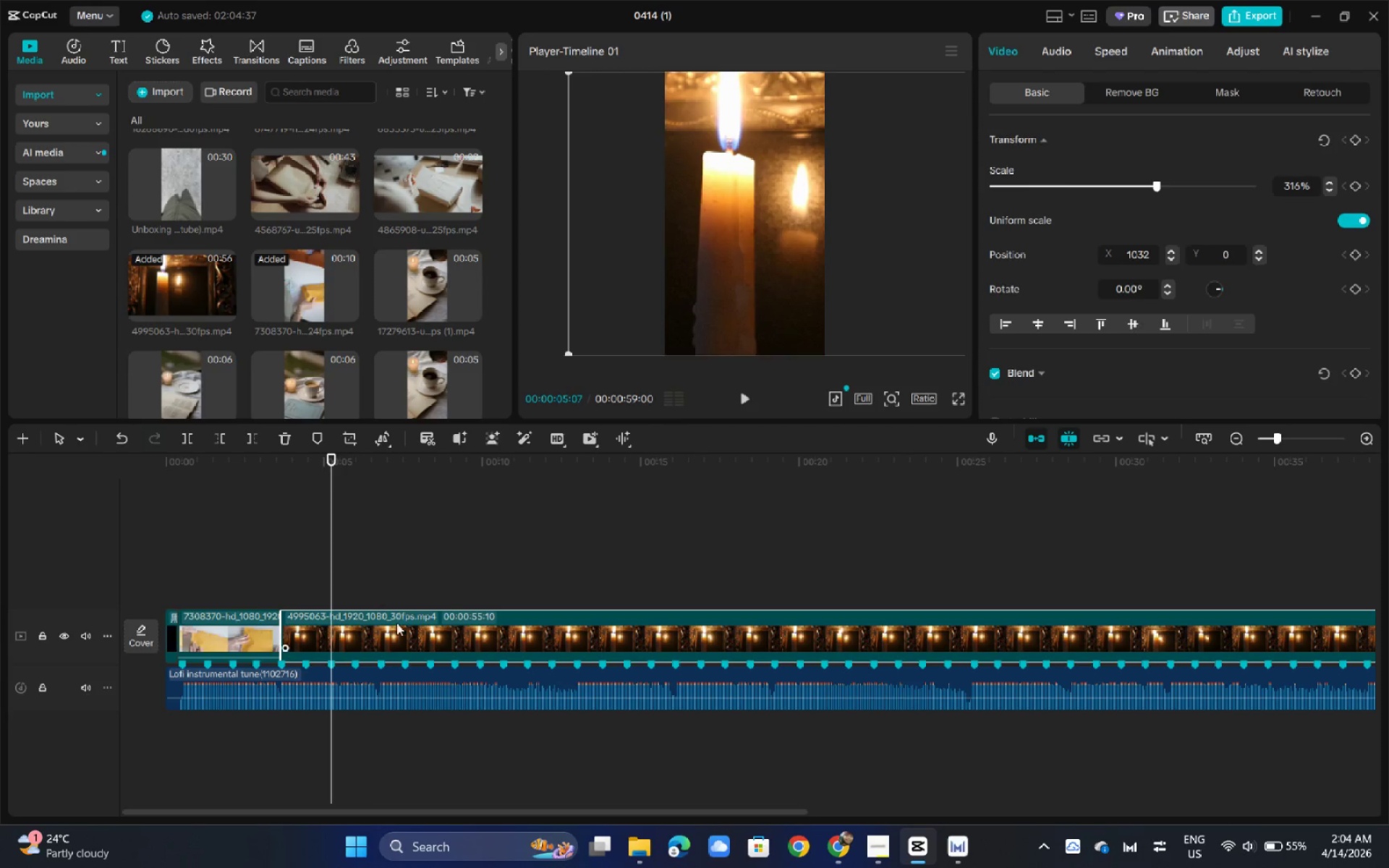 
key(N)
 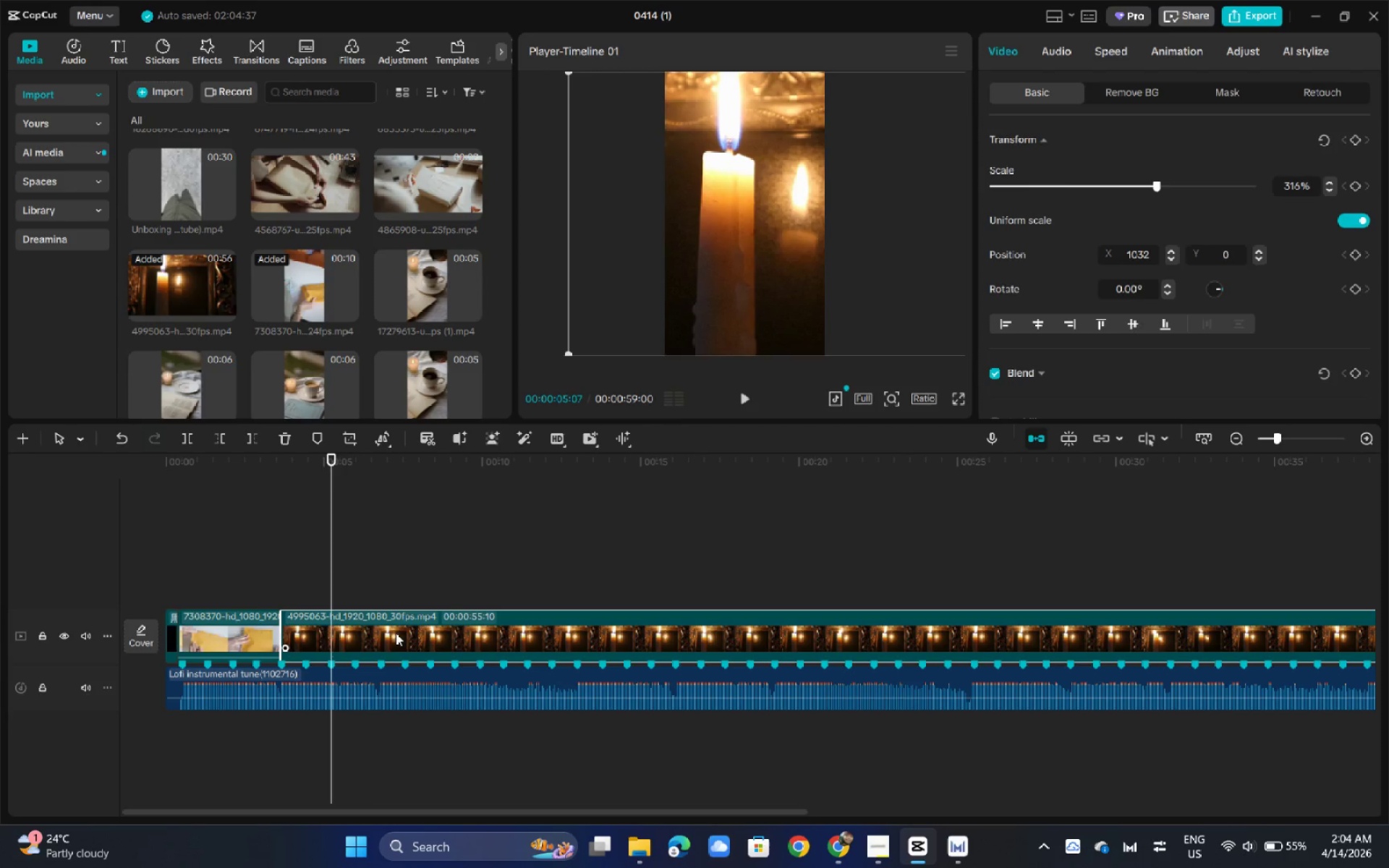 
left_click([396, 633])
 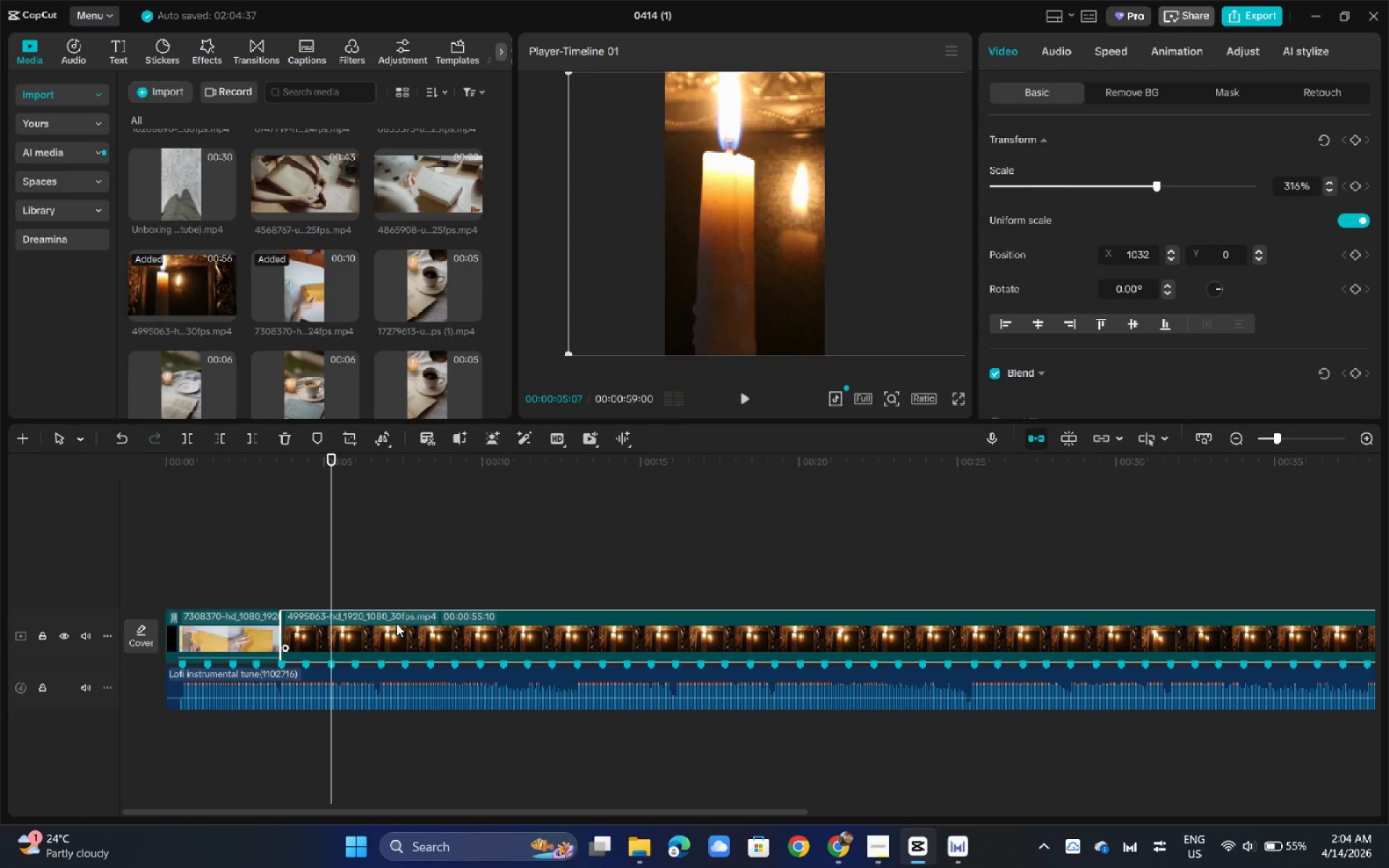 
left_click([396, 624])
 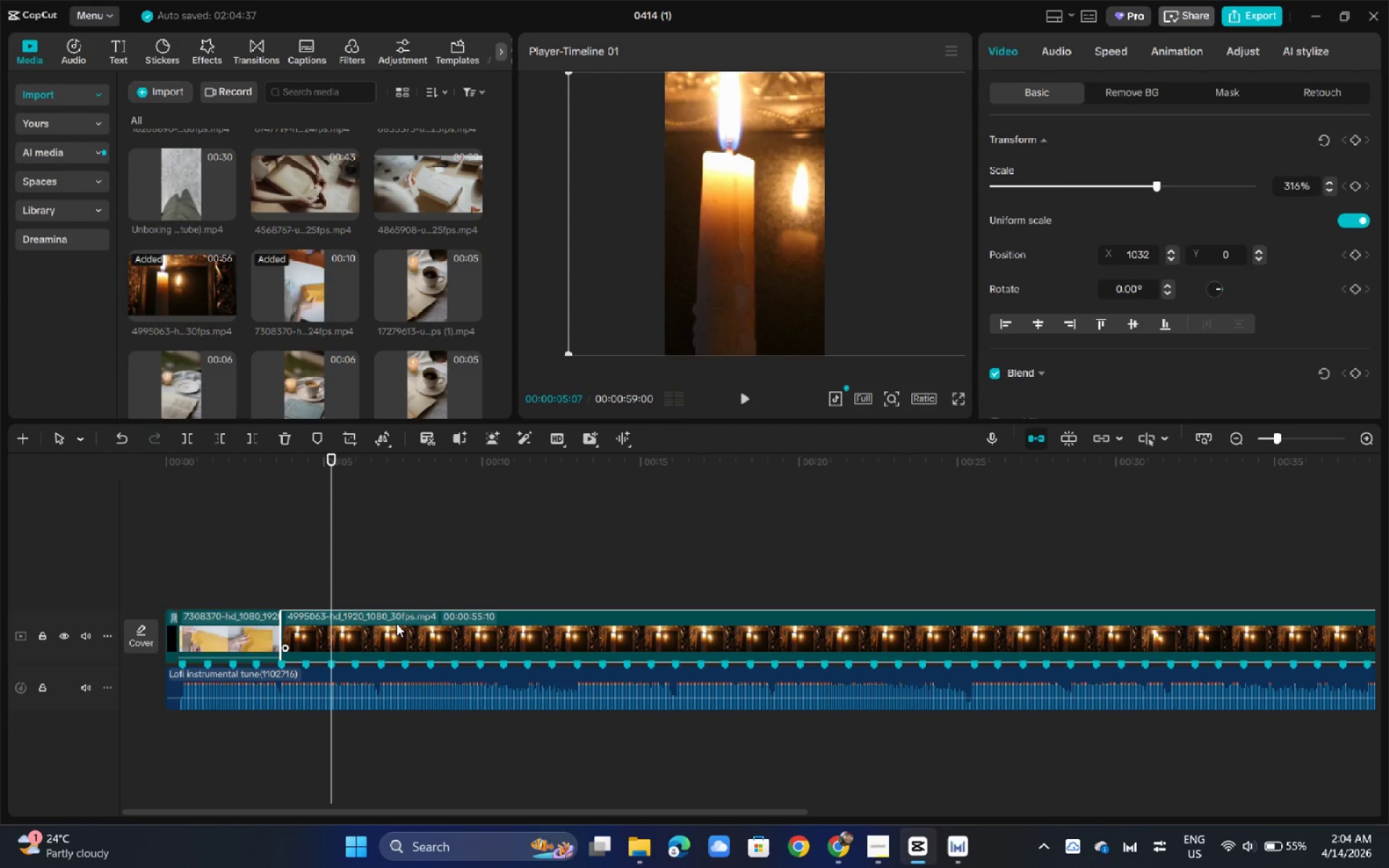 
key(Control+B)
 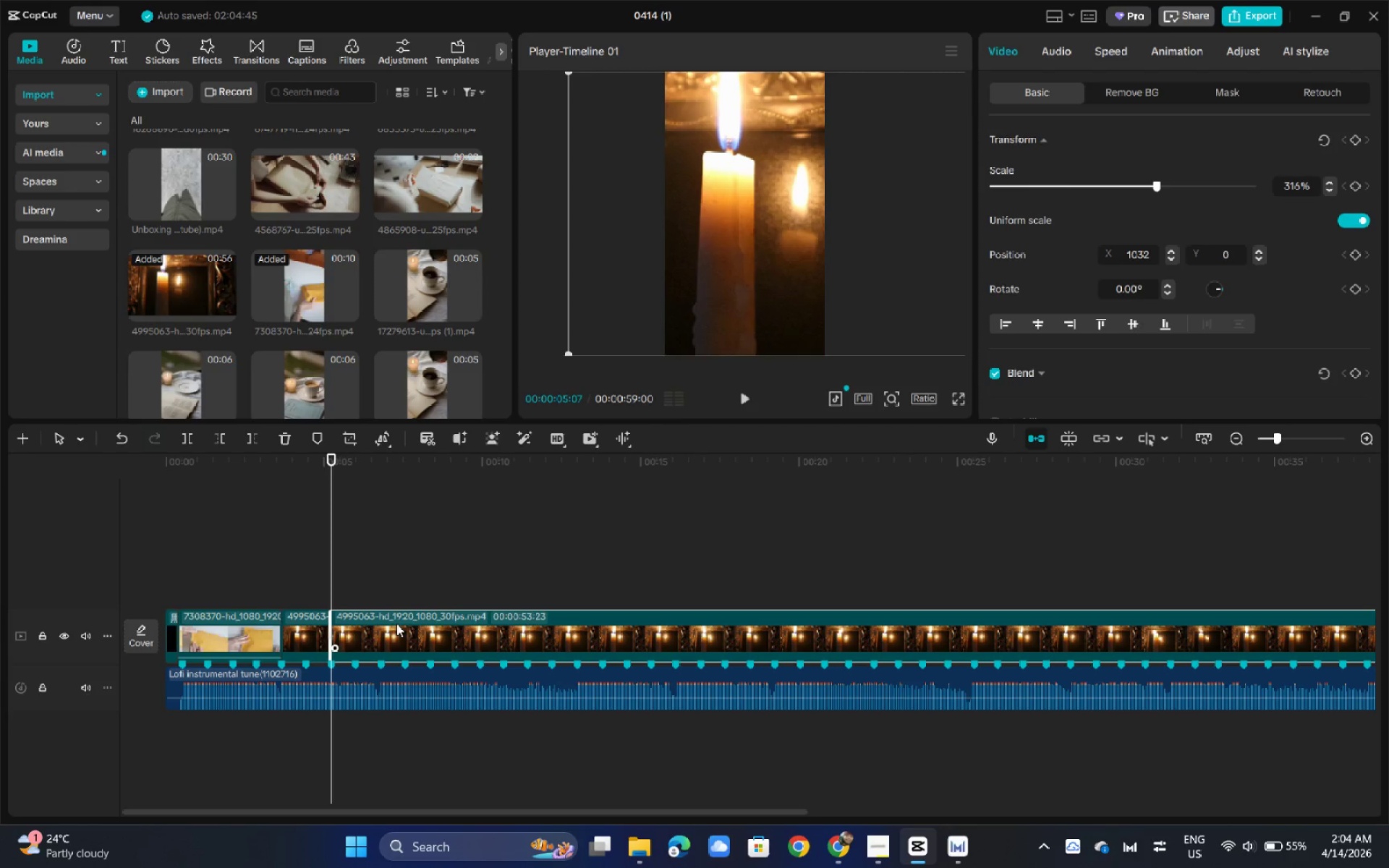 
left_click([396, 624])
 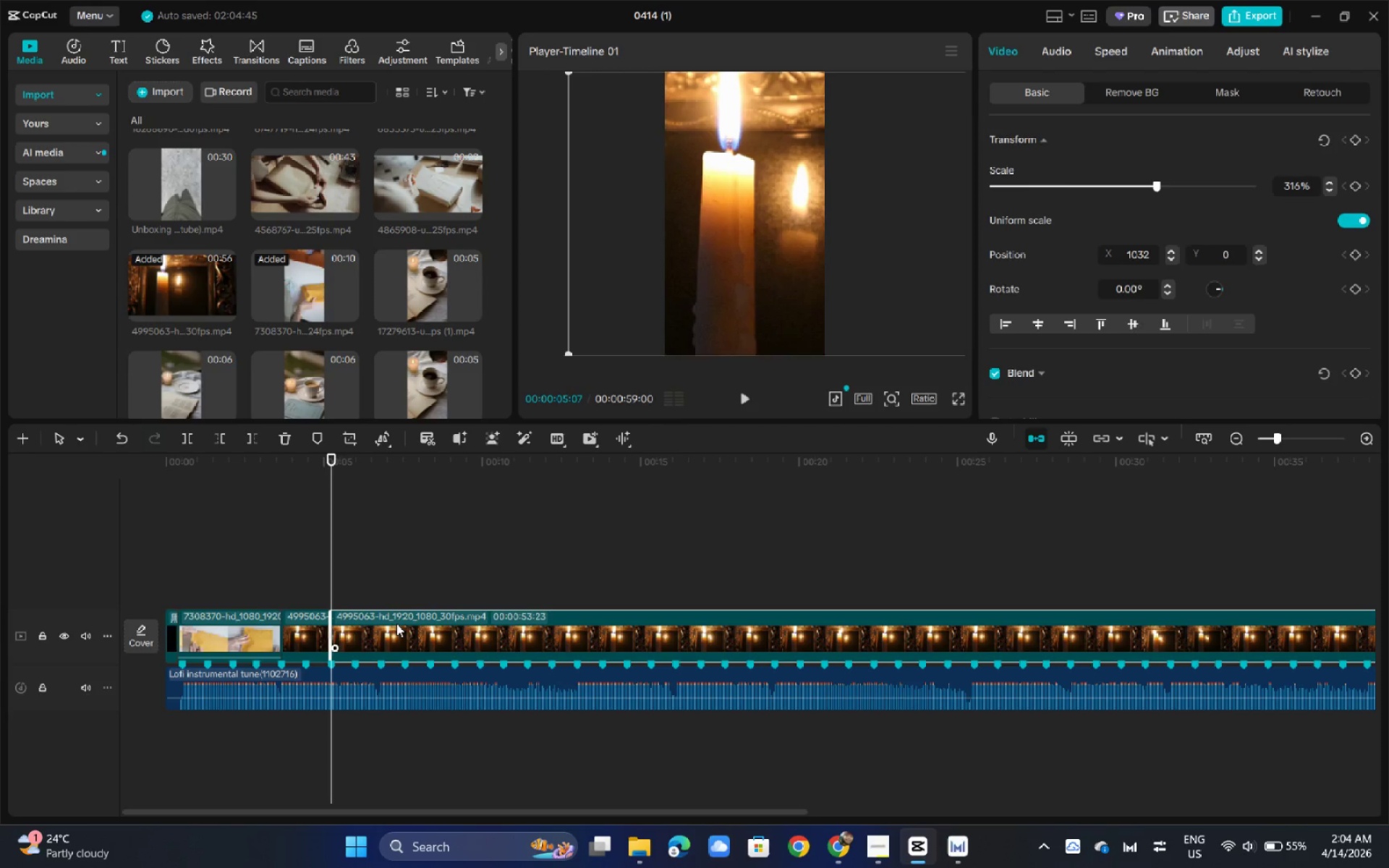 
key(NumLock)
 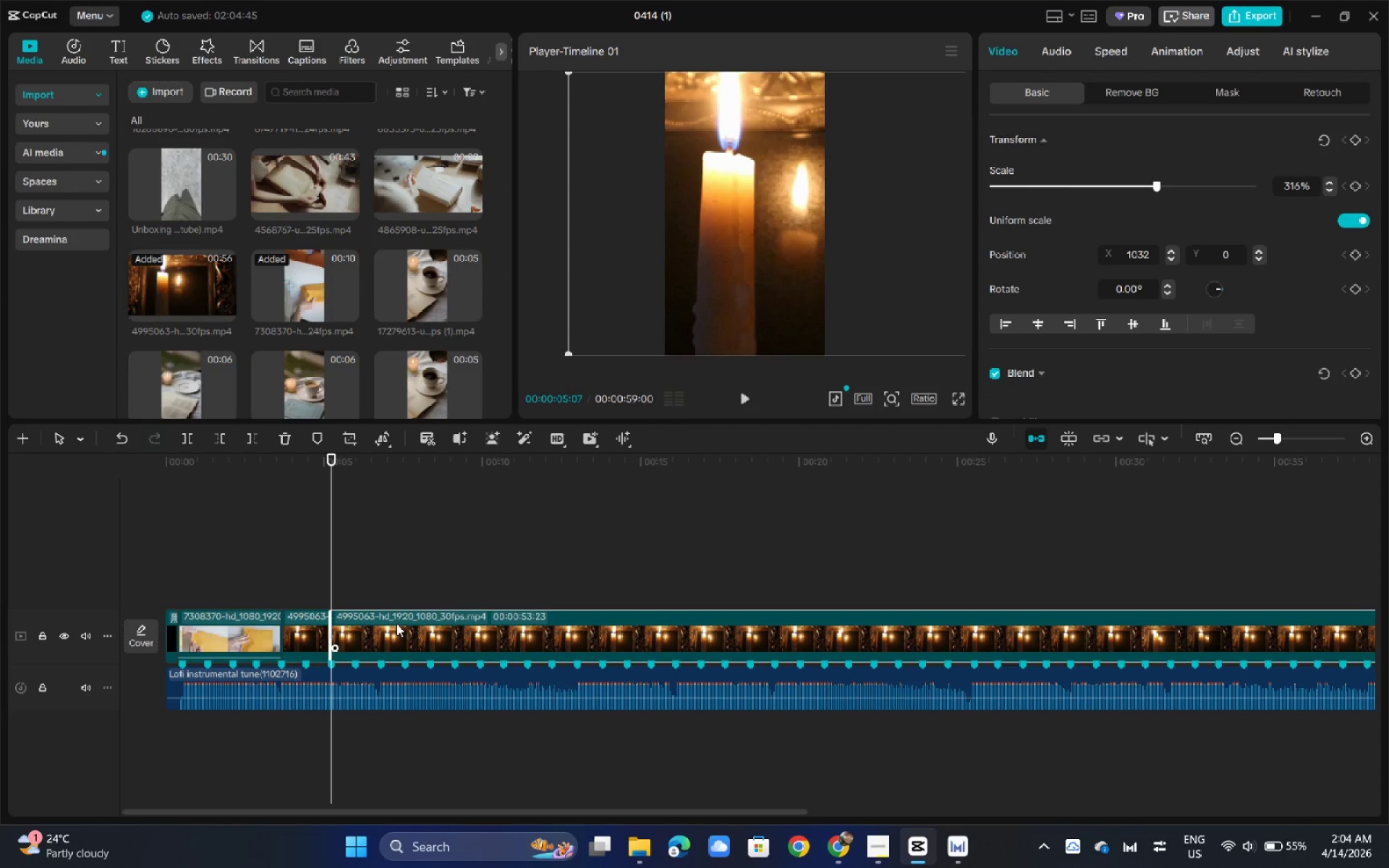 
key(Backspace)
 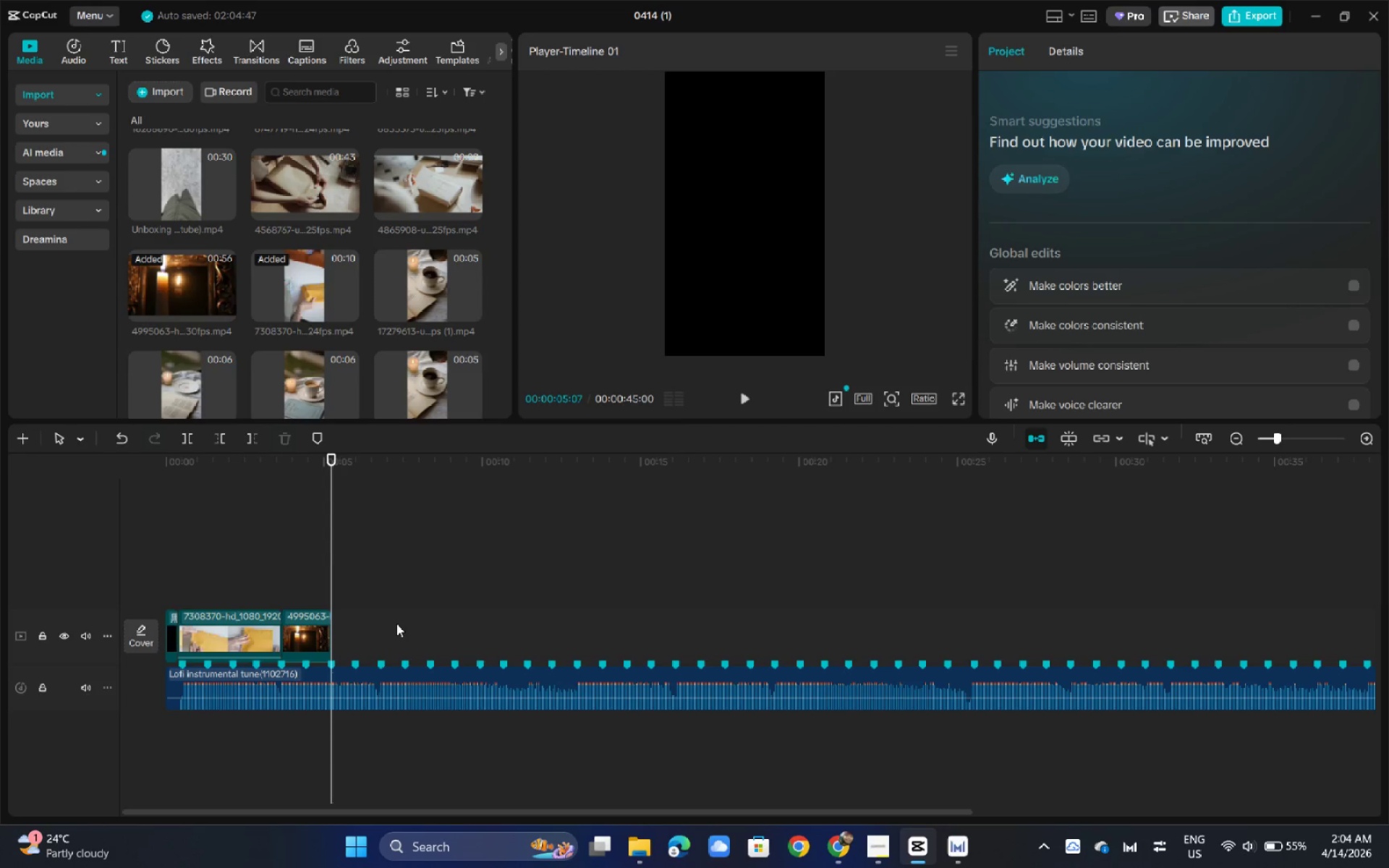 
wait(8.7)
 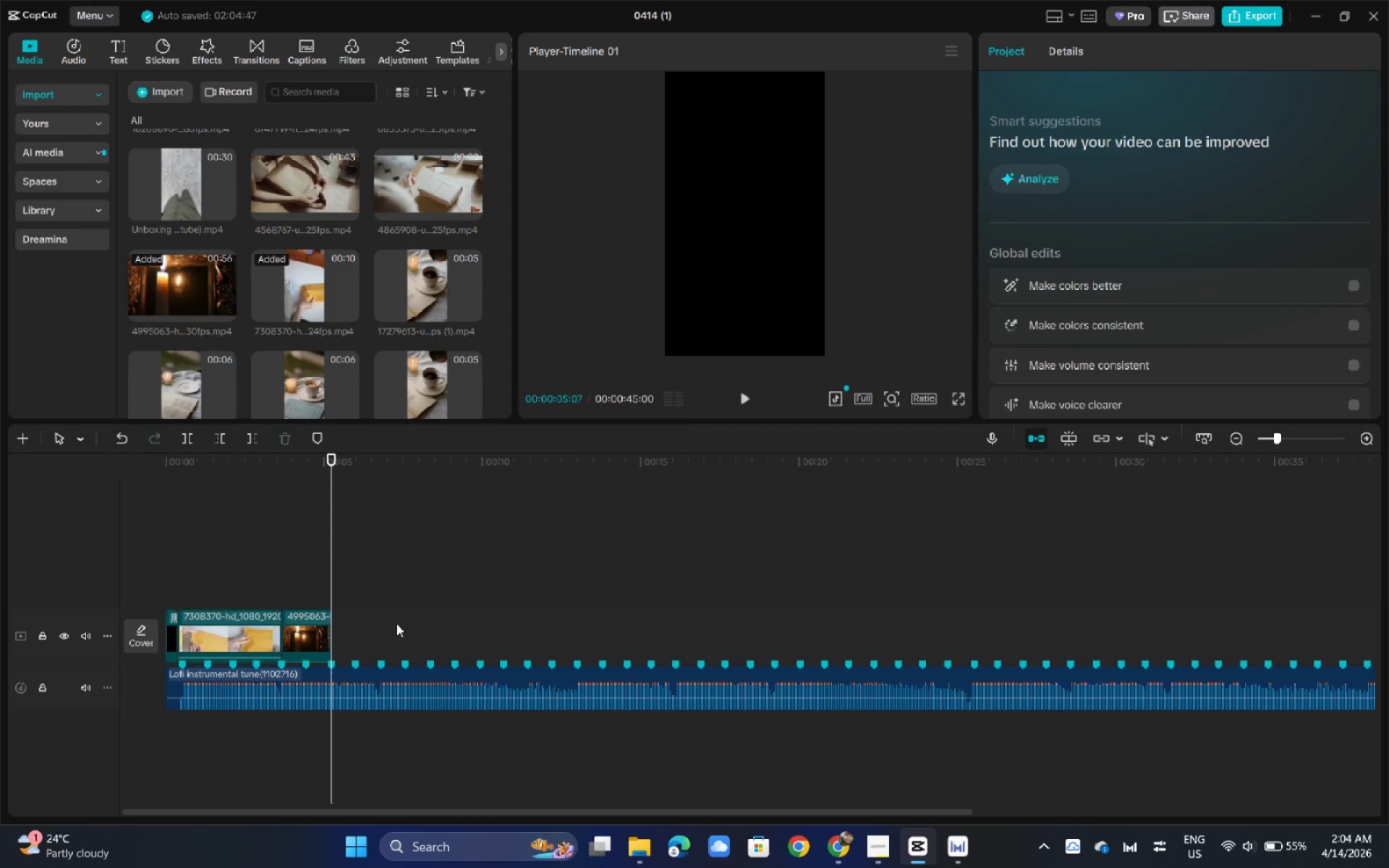 
left_click_drag(start_coordinate=[237, 464], to_coordinate=[81, 446])
 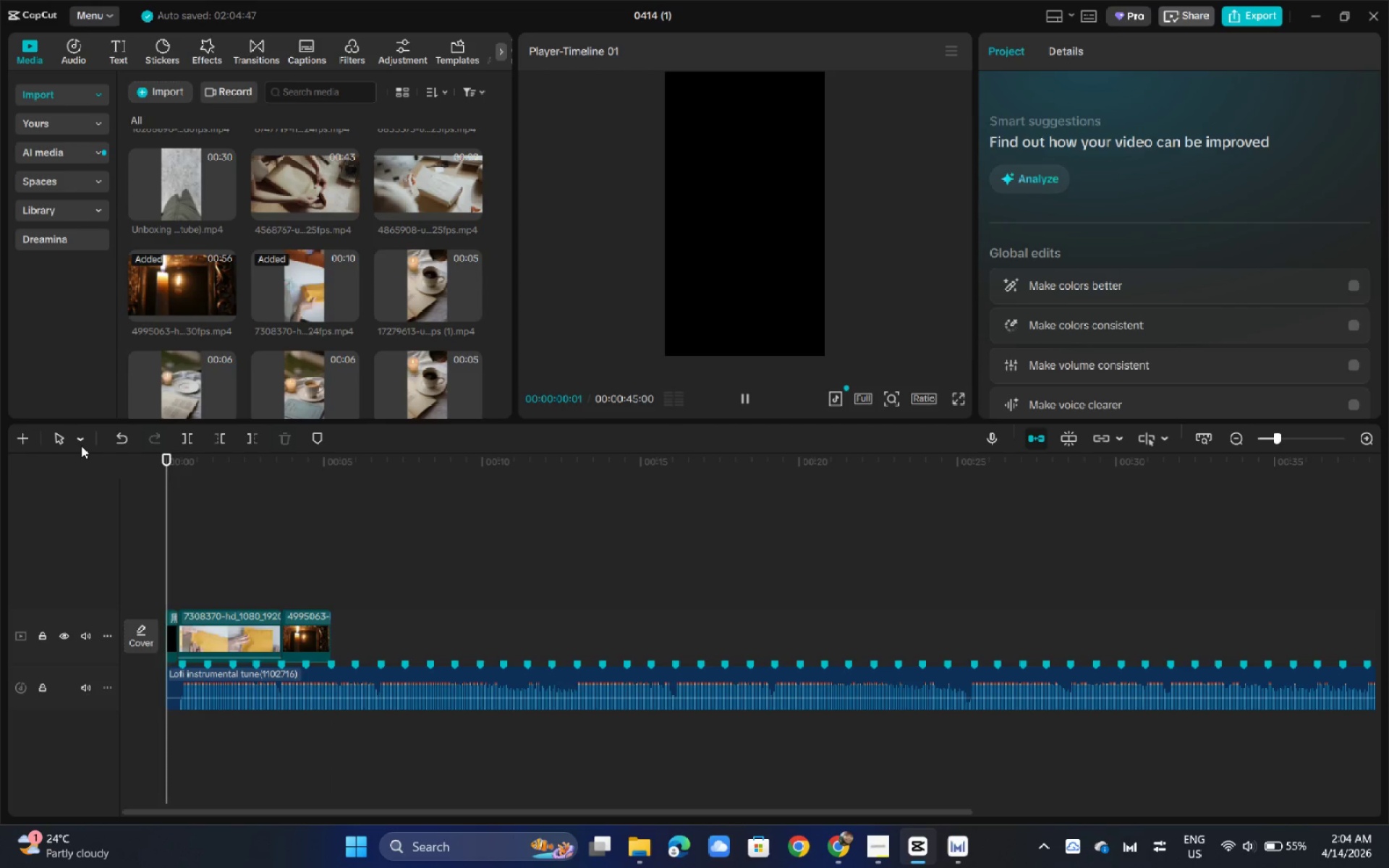 
key(Space)
 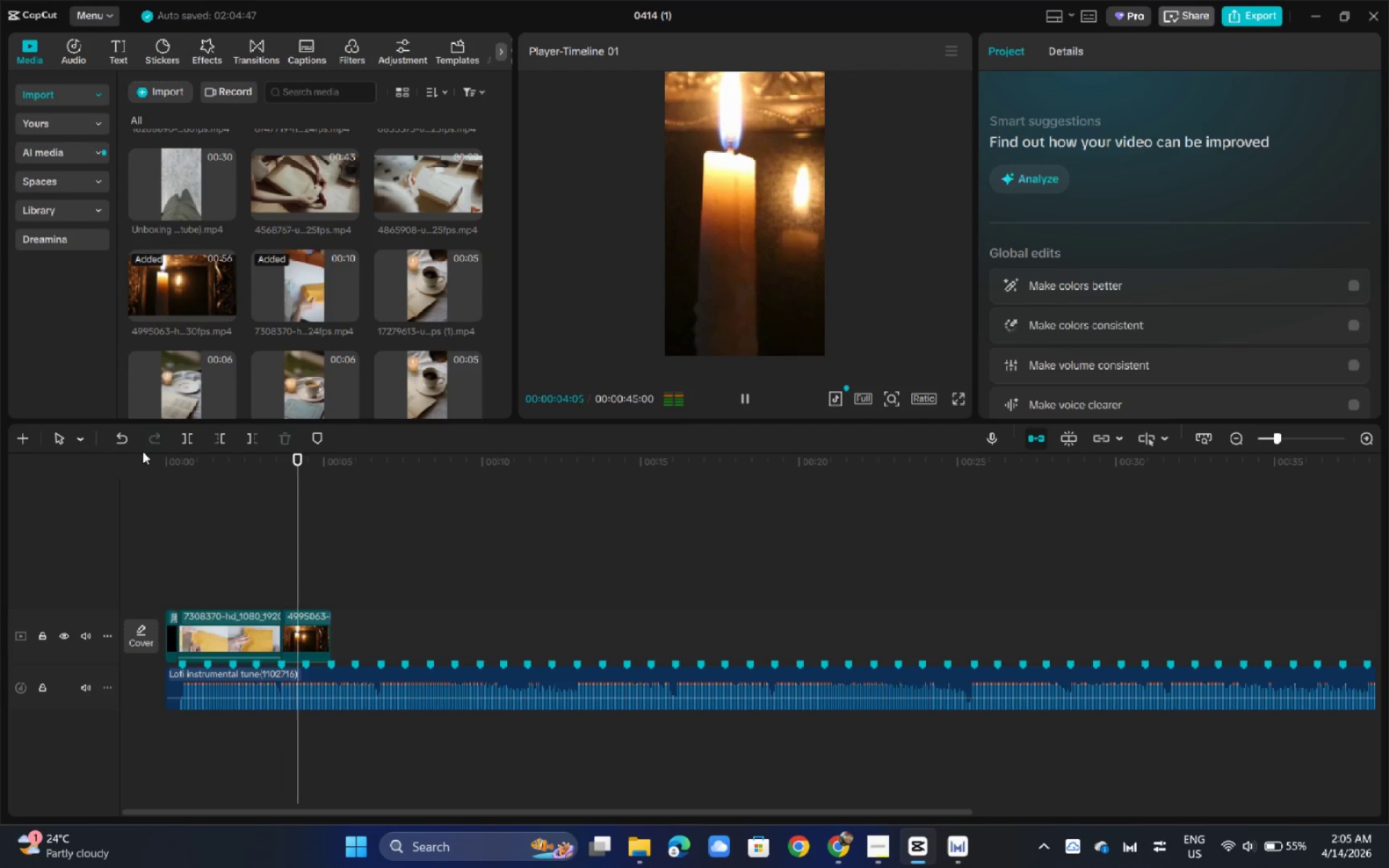 
wait(5.45)
 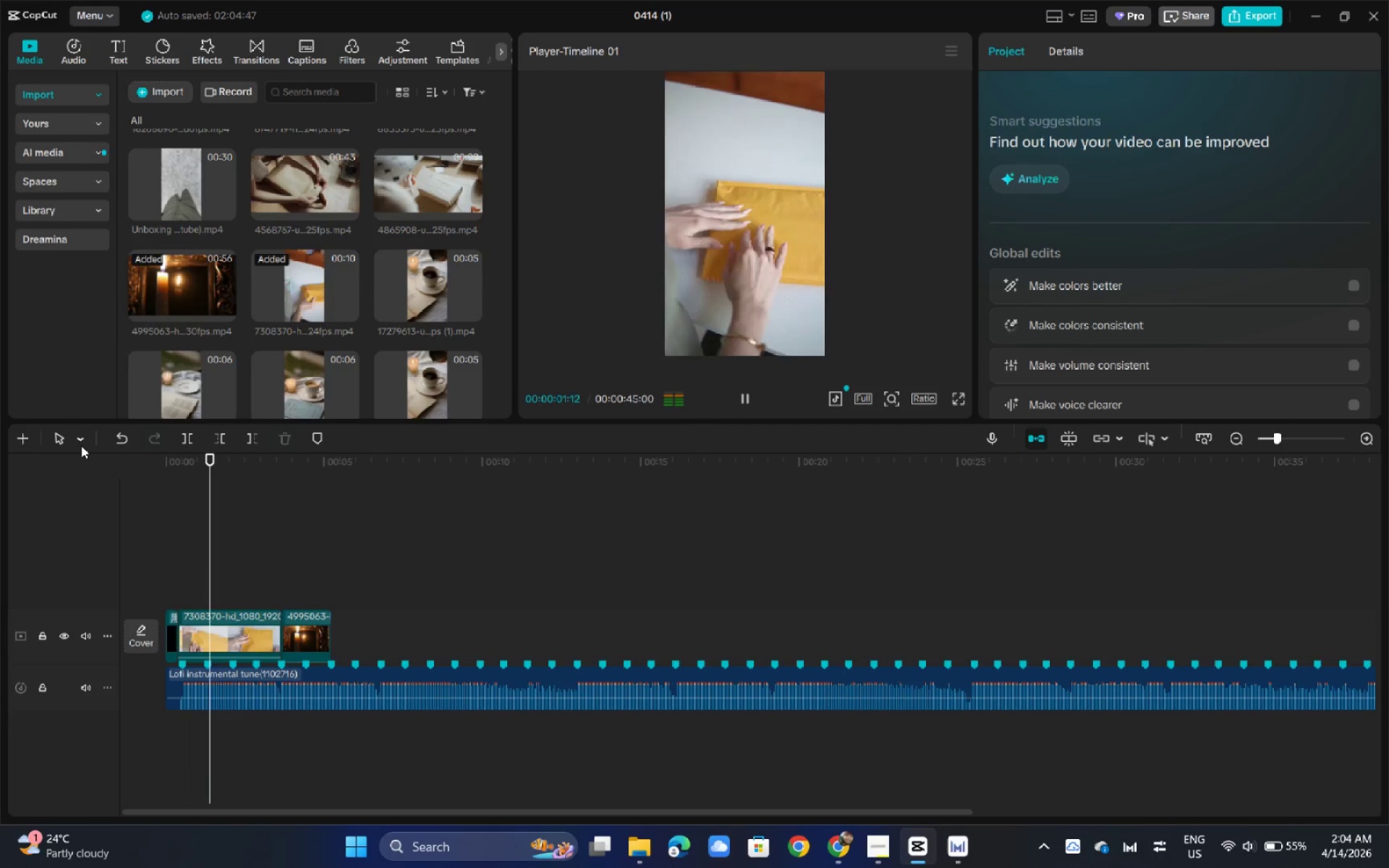 
key(Space)
 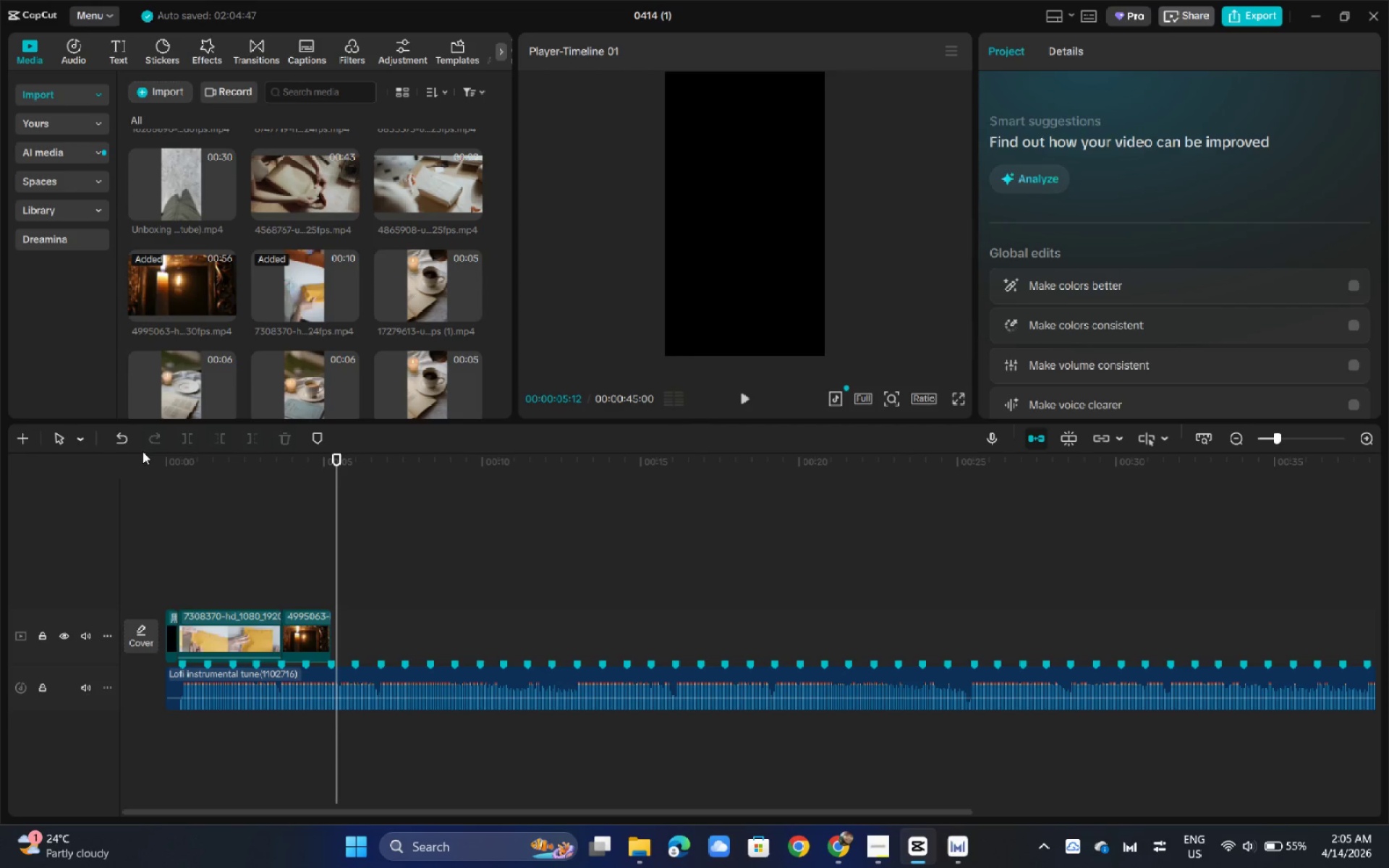 
wait(5.48)
 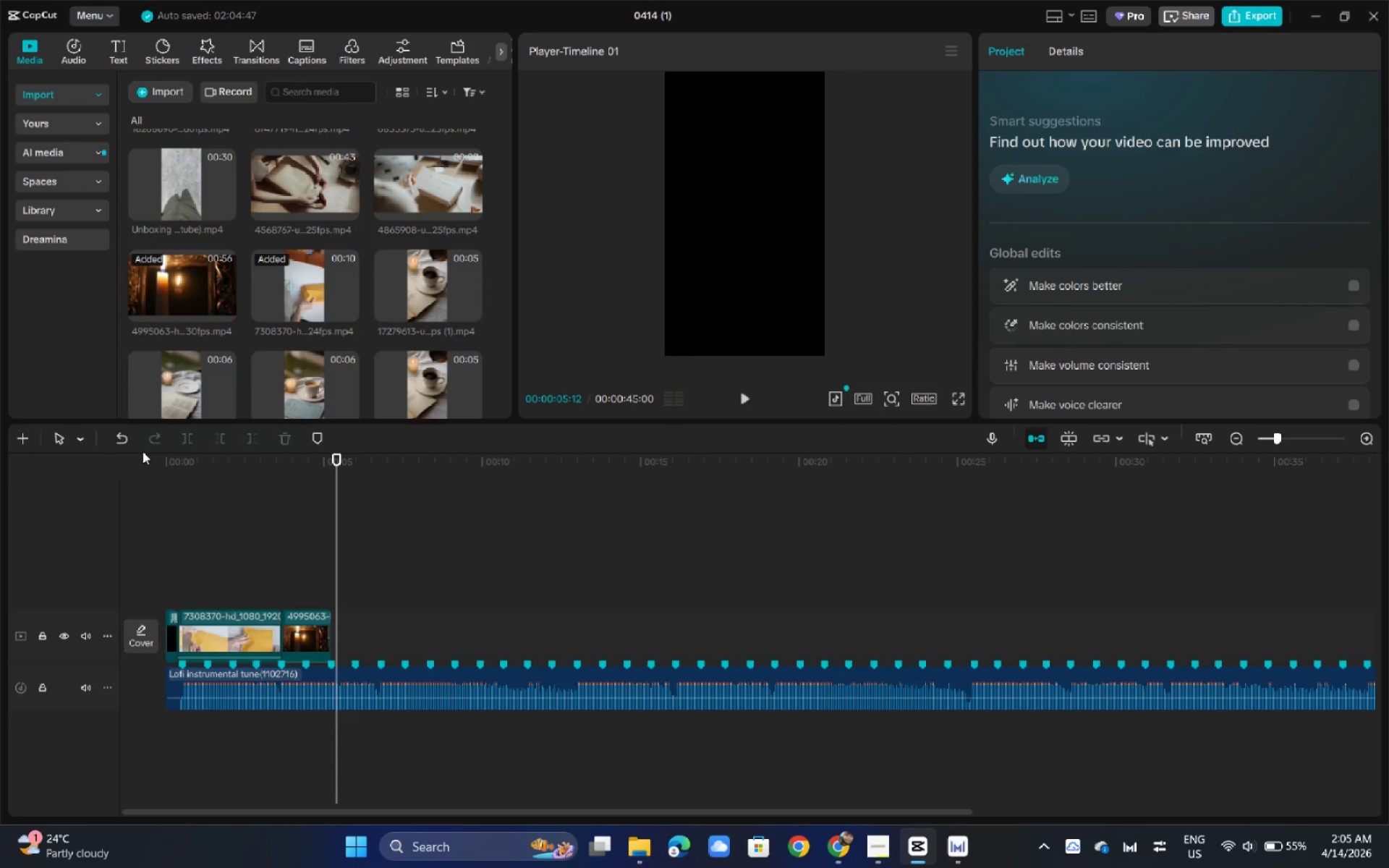 
left_click_drag(start_coordinate=[420, 176], to_coordinate=[363, 643])
 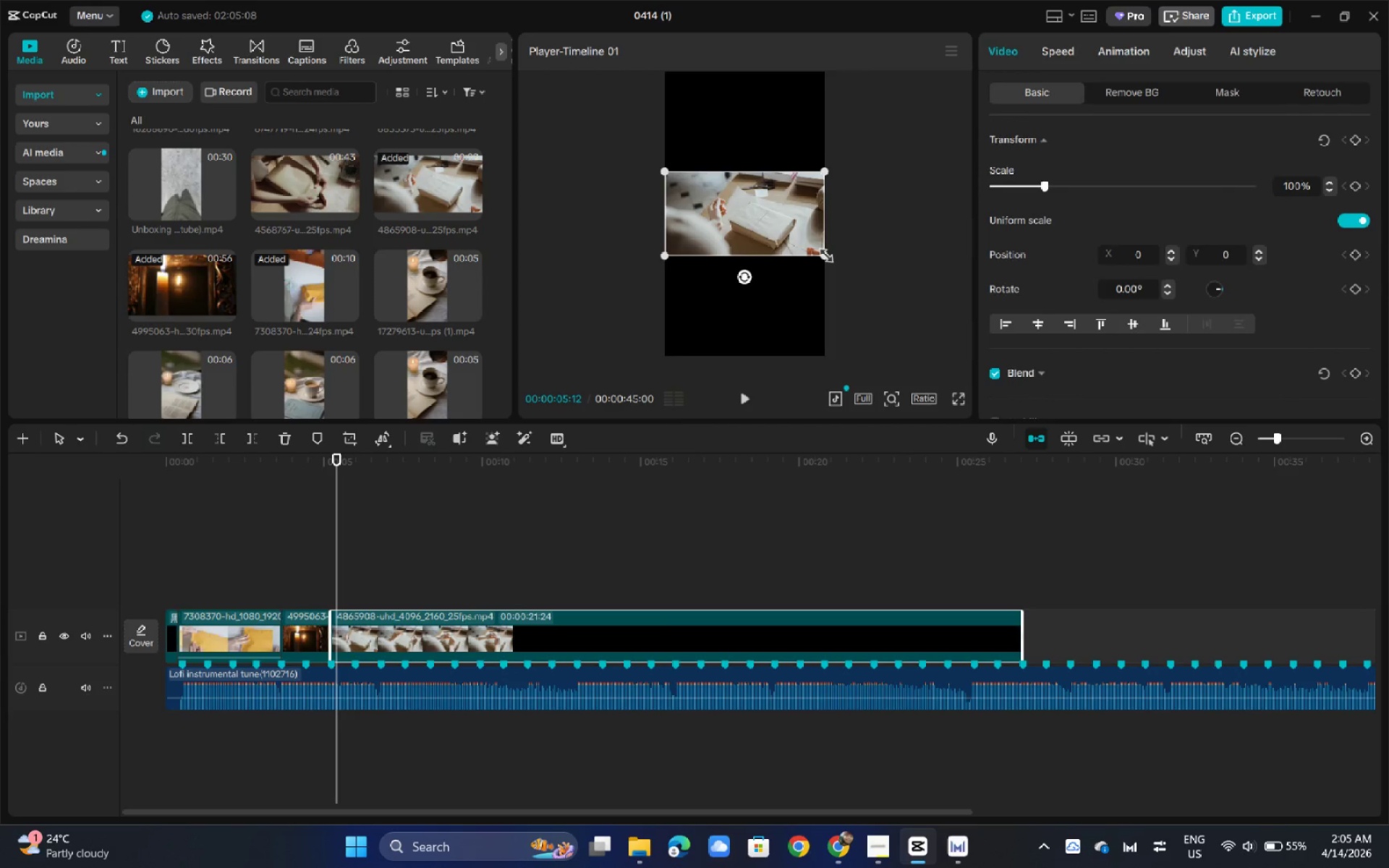 
left_click_drag(start_coordinate=[822, 252], to_coordinate=[1076, 444])
 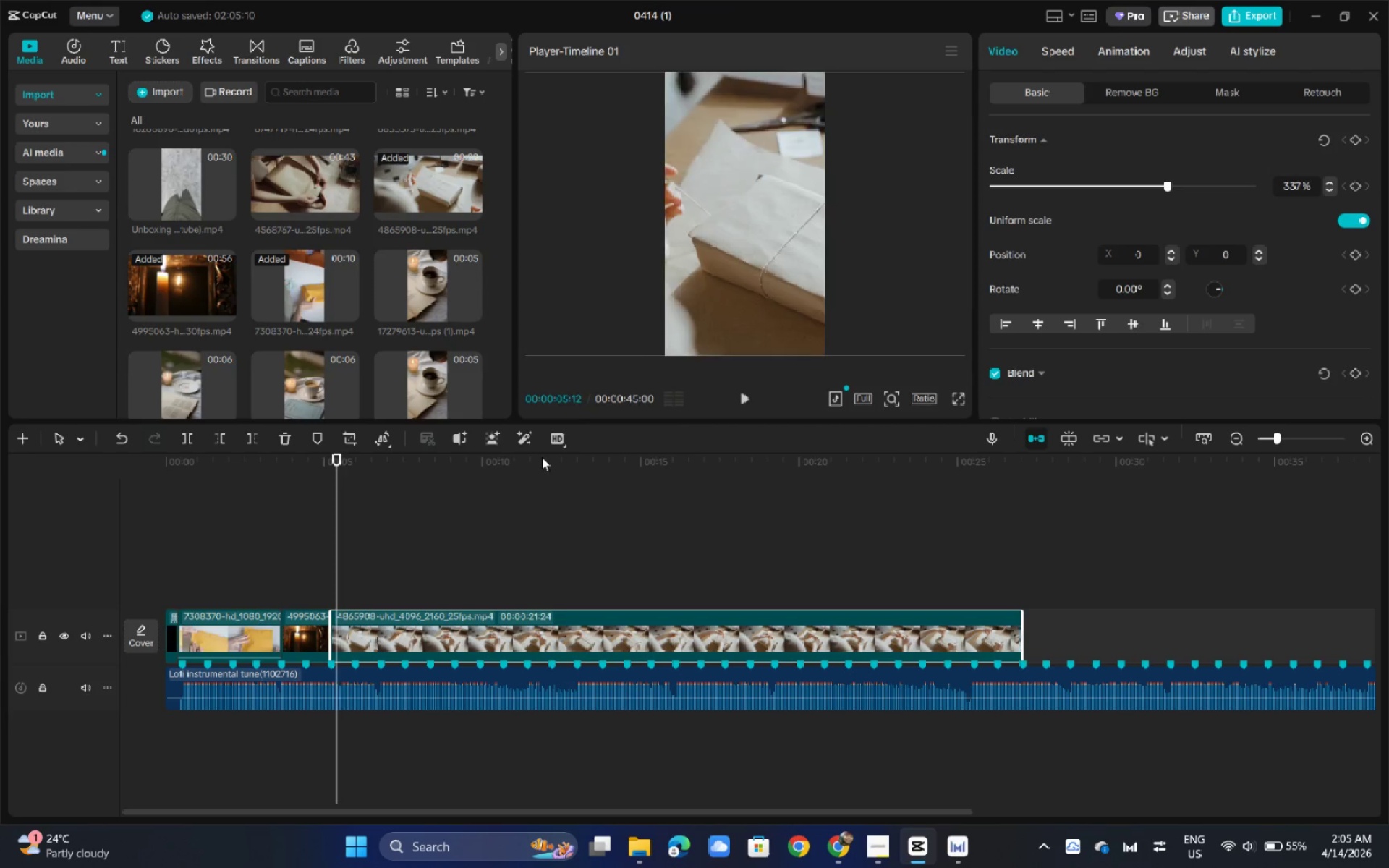 
left_click_drag(start_coordinate=[542, 457], to_coordinate=[475, 464])
 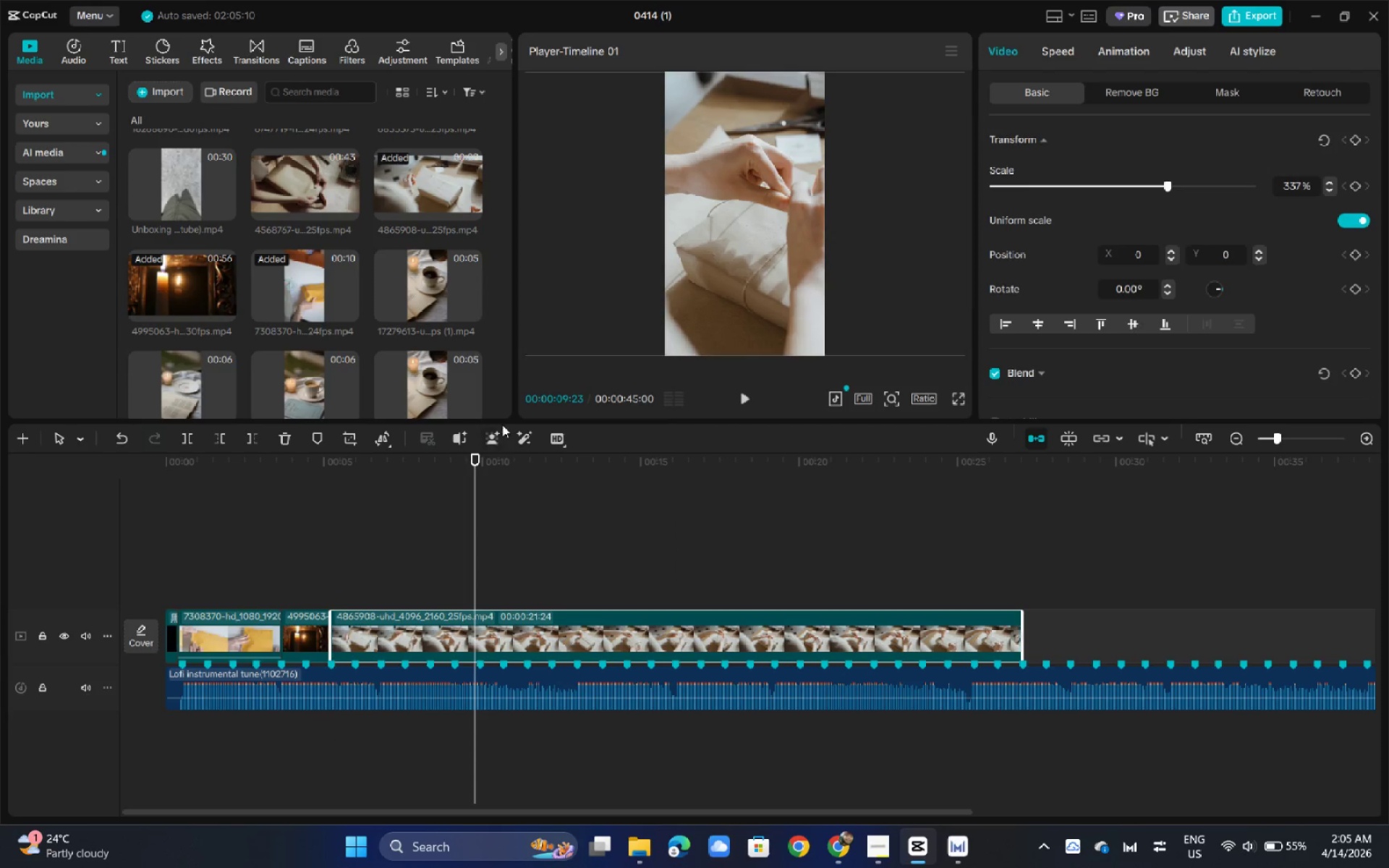 
left_click_drag(start_coordinate=[474, 472], to_coordinate=[407, 478])
 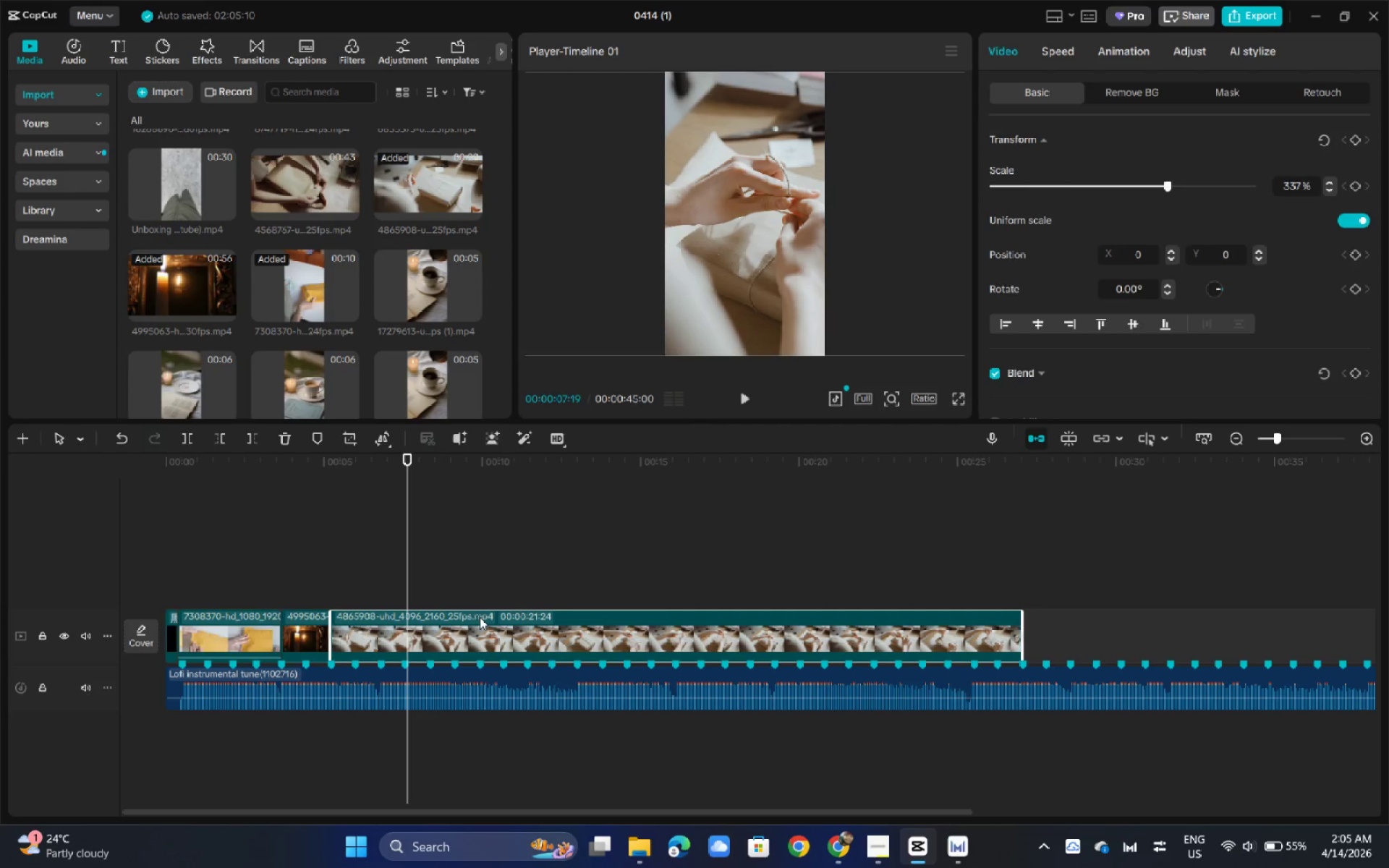 
key(Control+B)
 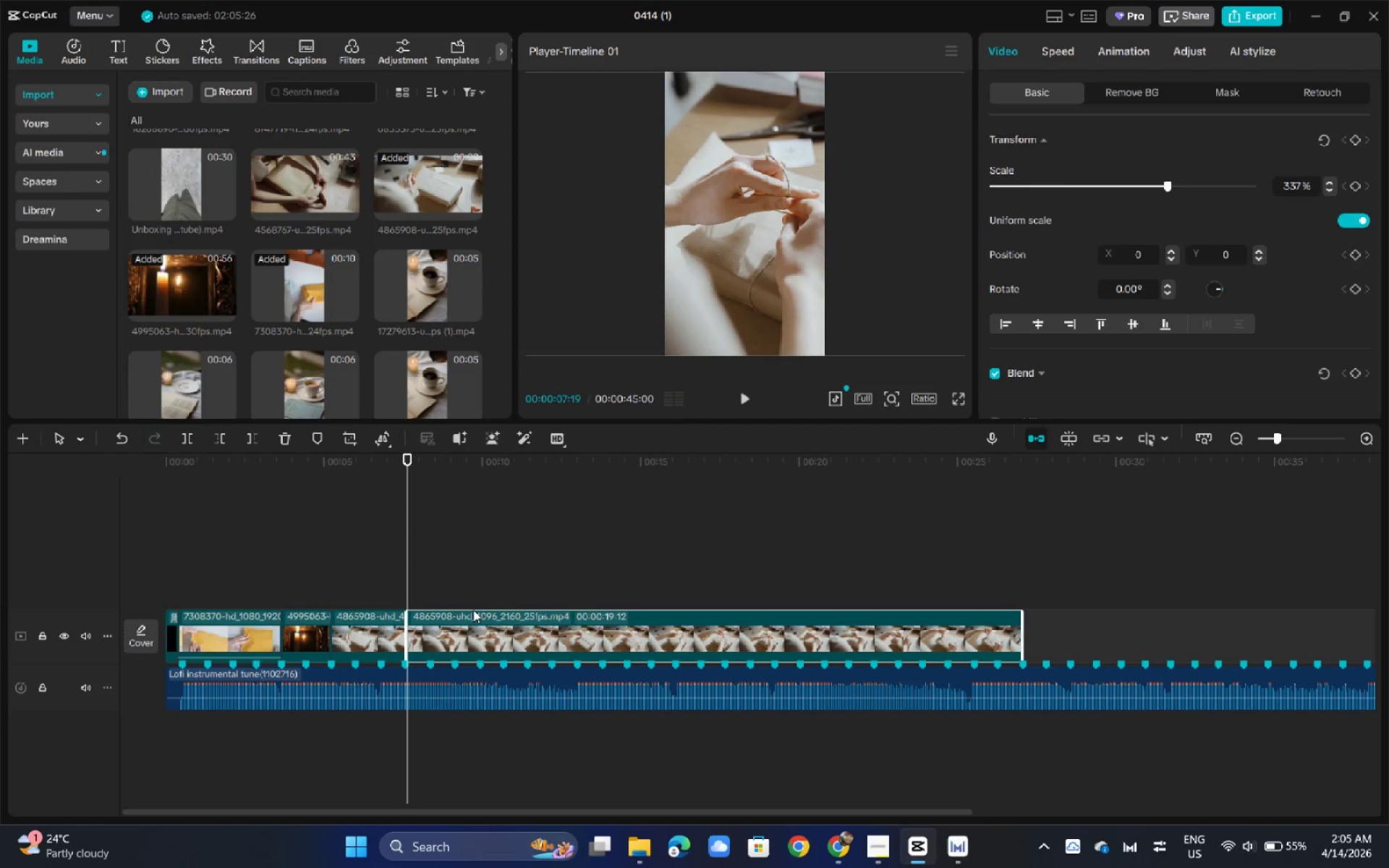 
key(Control+Space)
 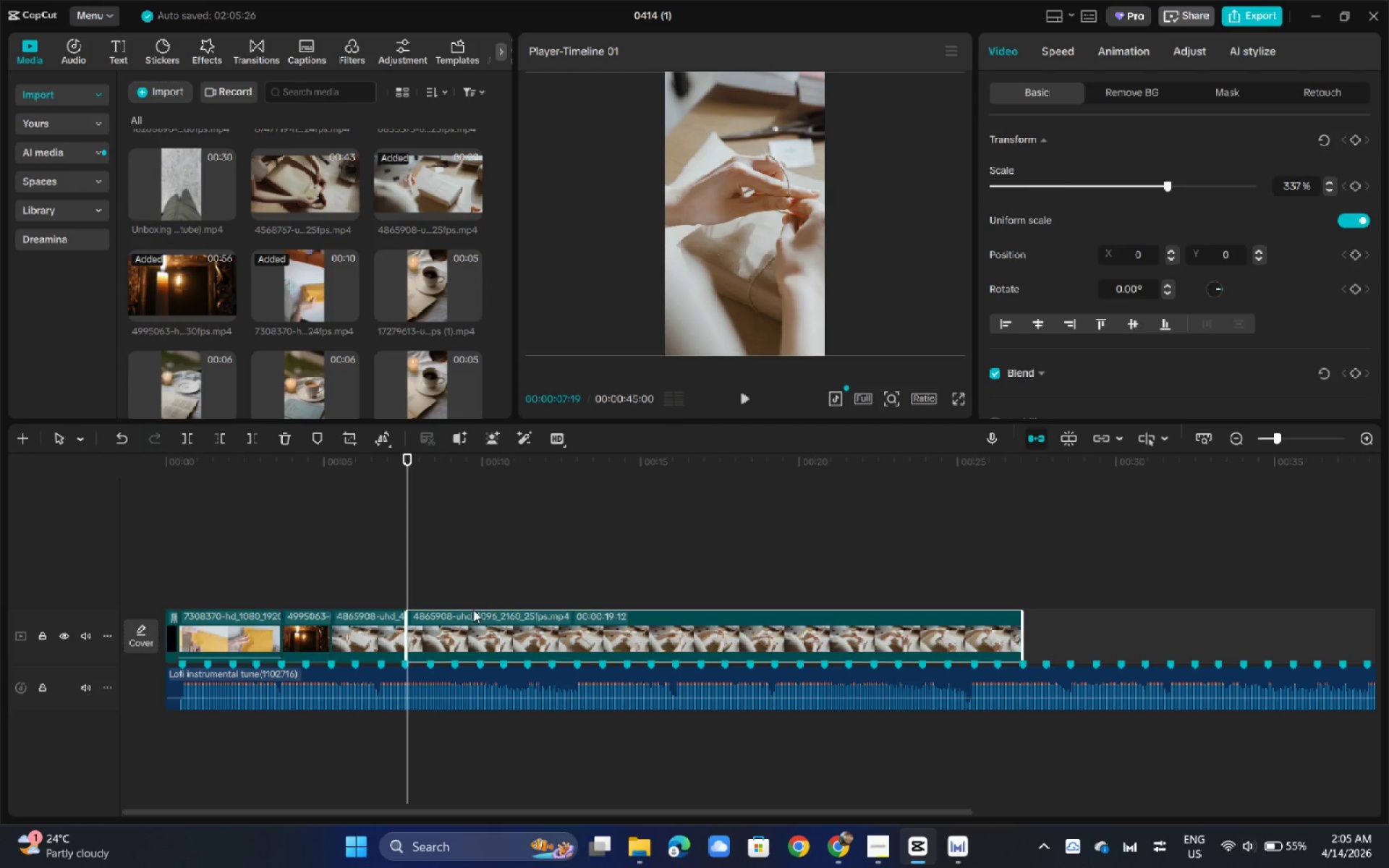 
left_click([473, 610])
 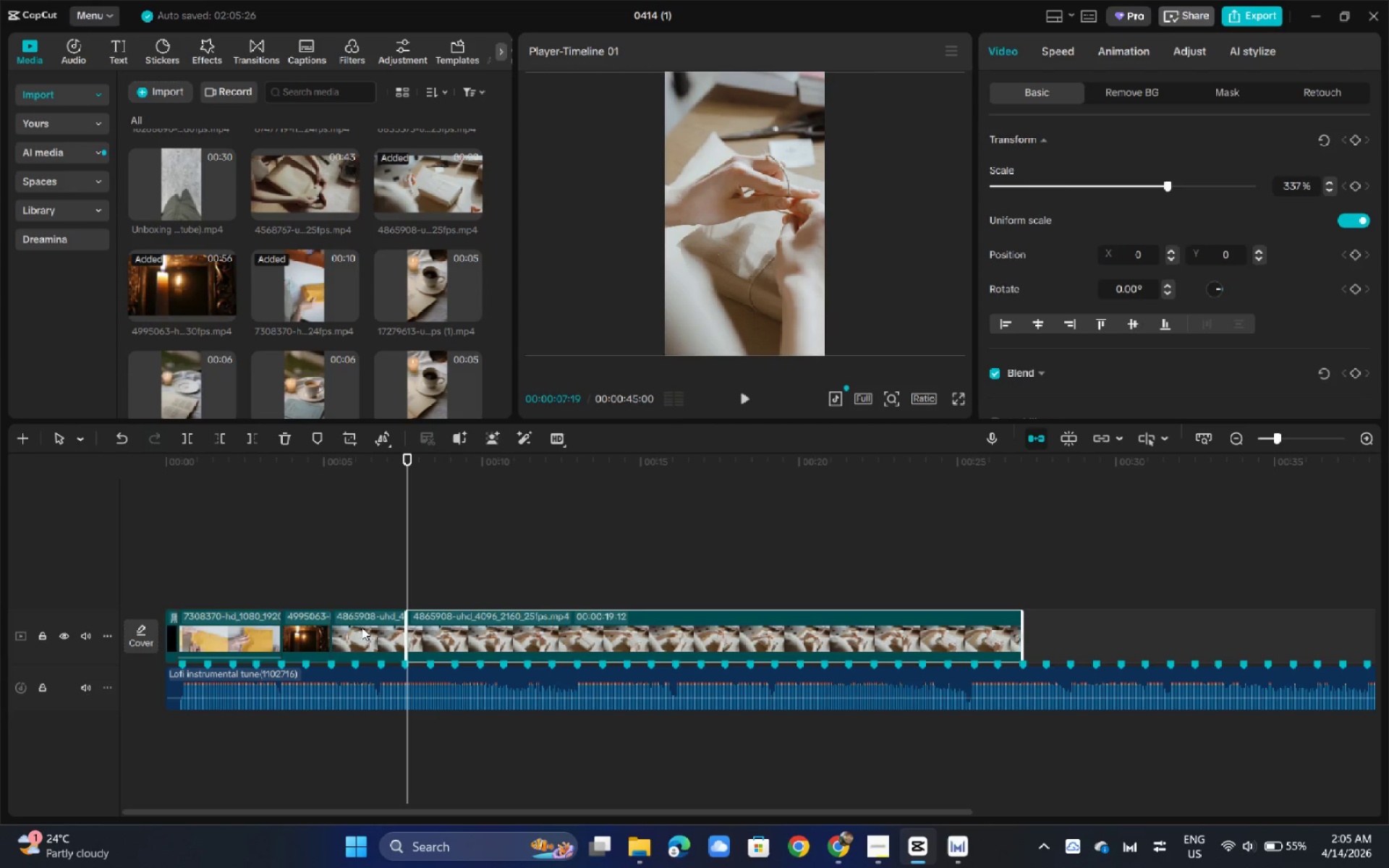 
key(Backspace)
 